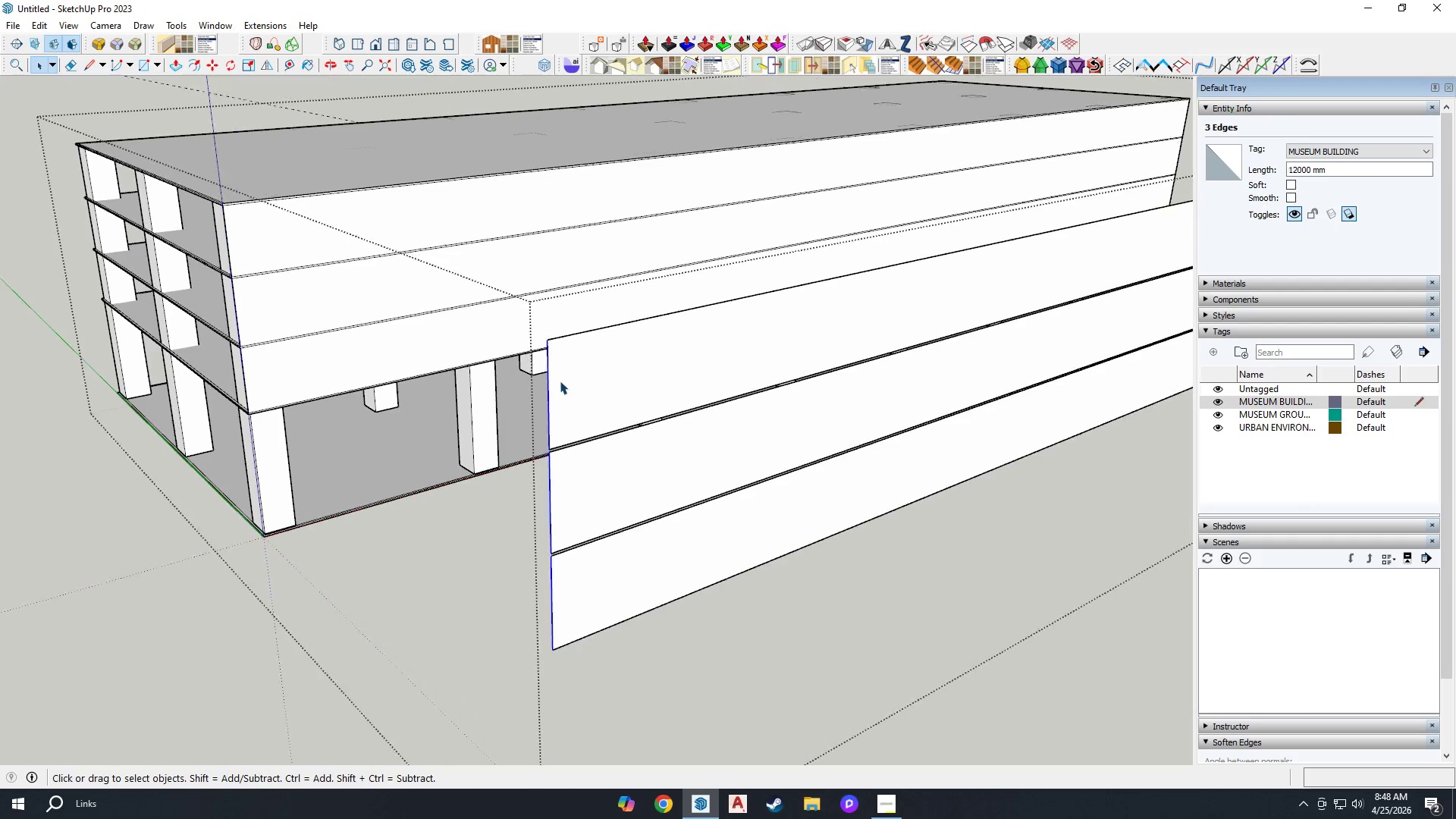 
key(M)
 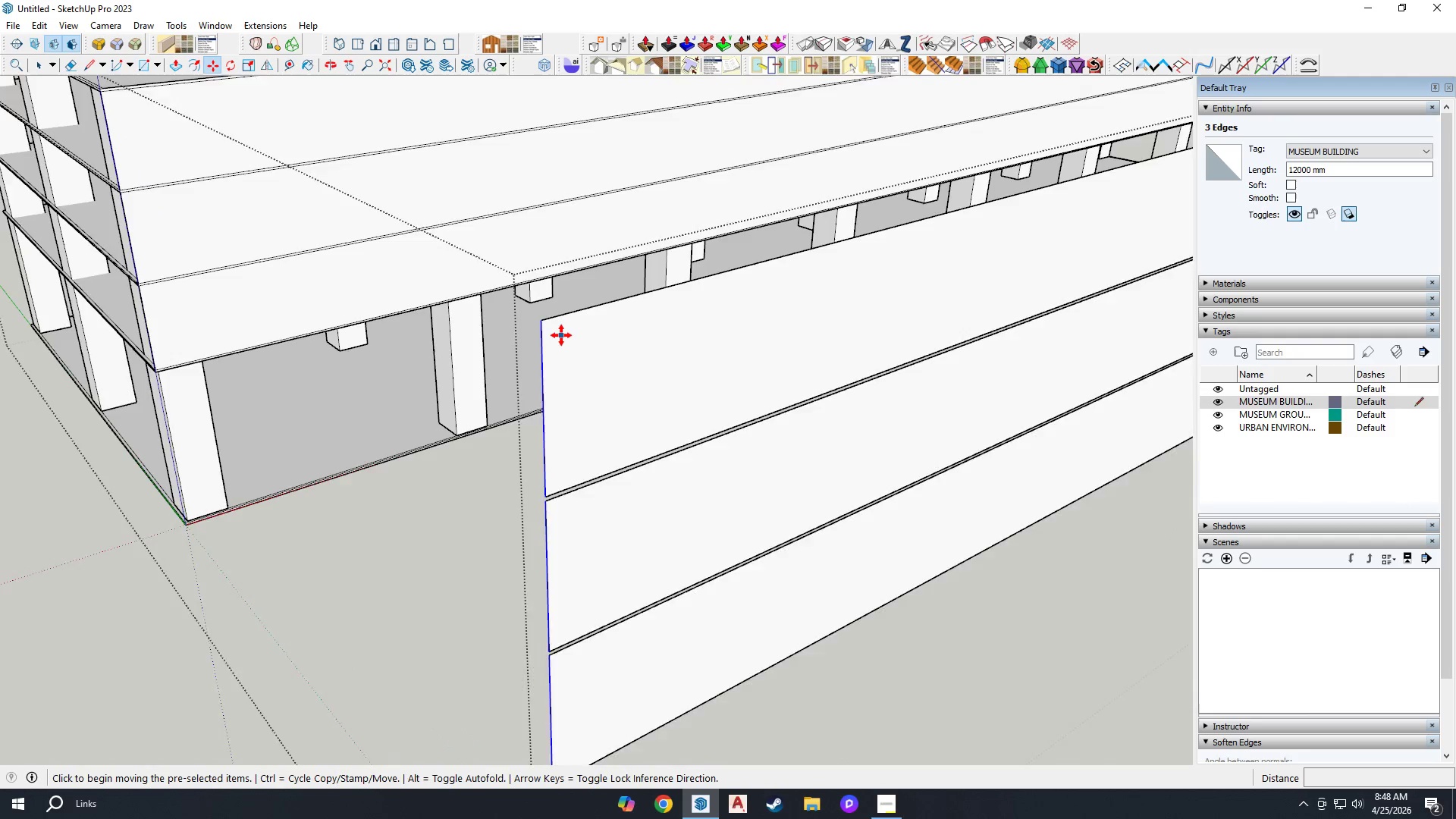 
key(Control+ControlLeft)
 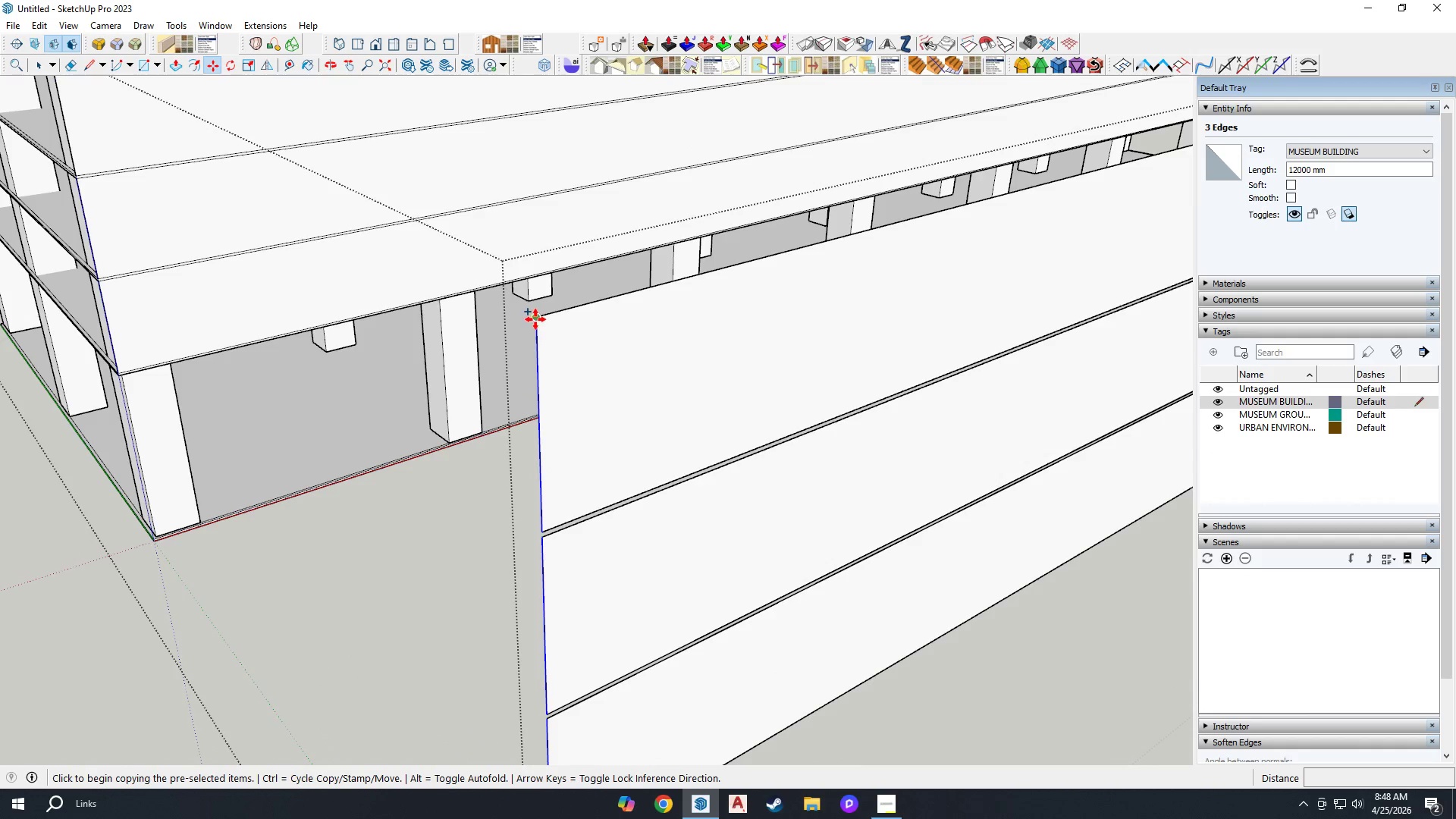 
scroll: coordinate [561, 334], scroll_direction: up, amount: 8.0
 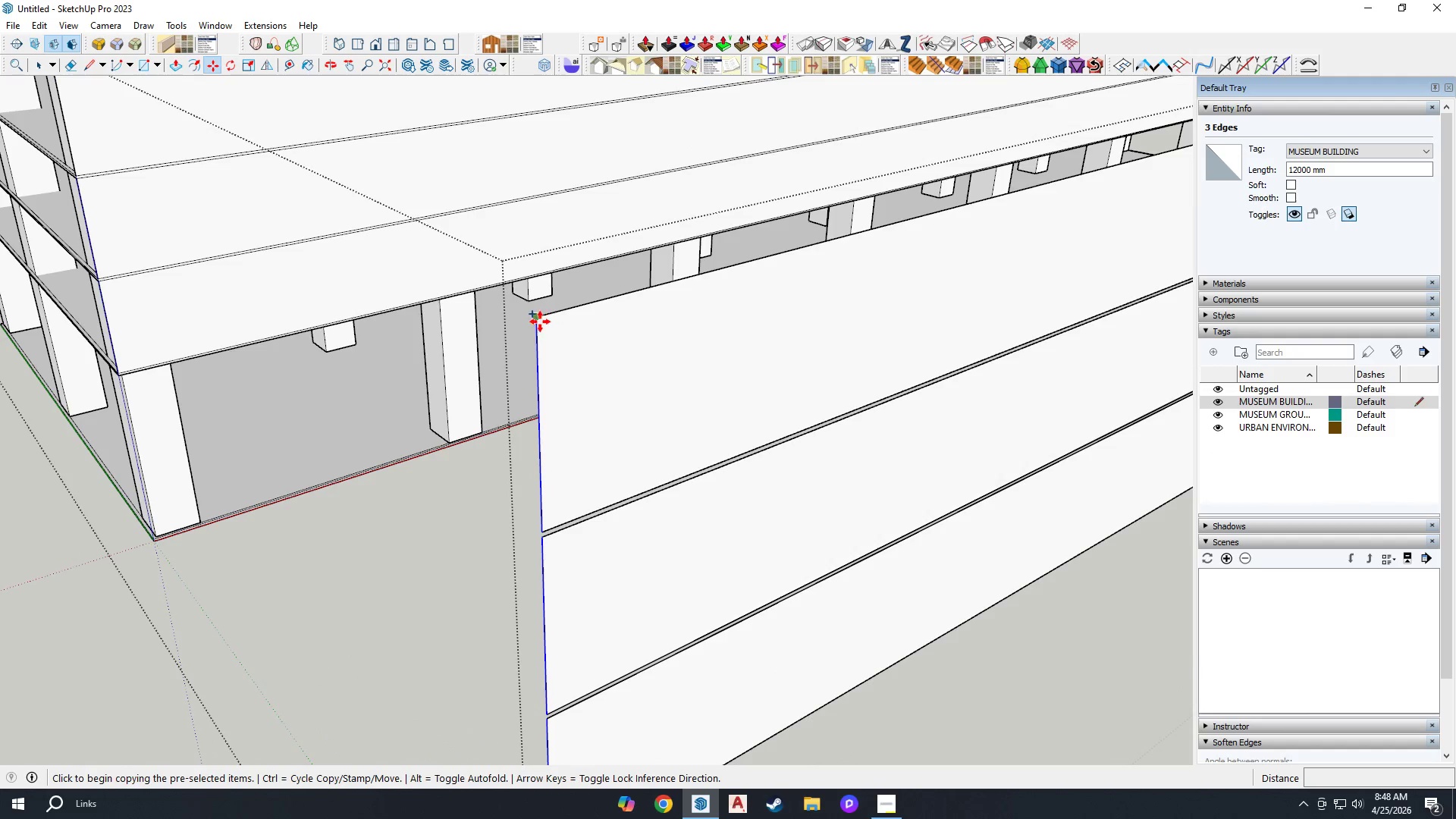 
left_click([535, 319])
 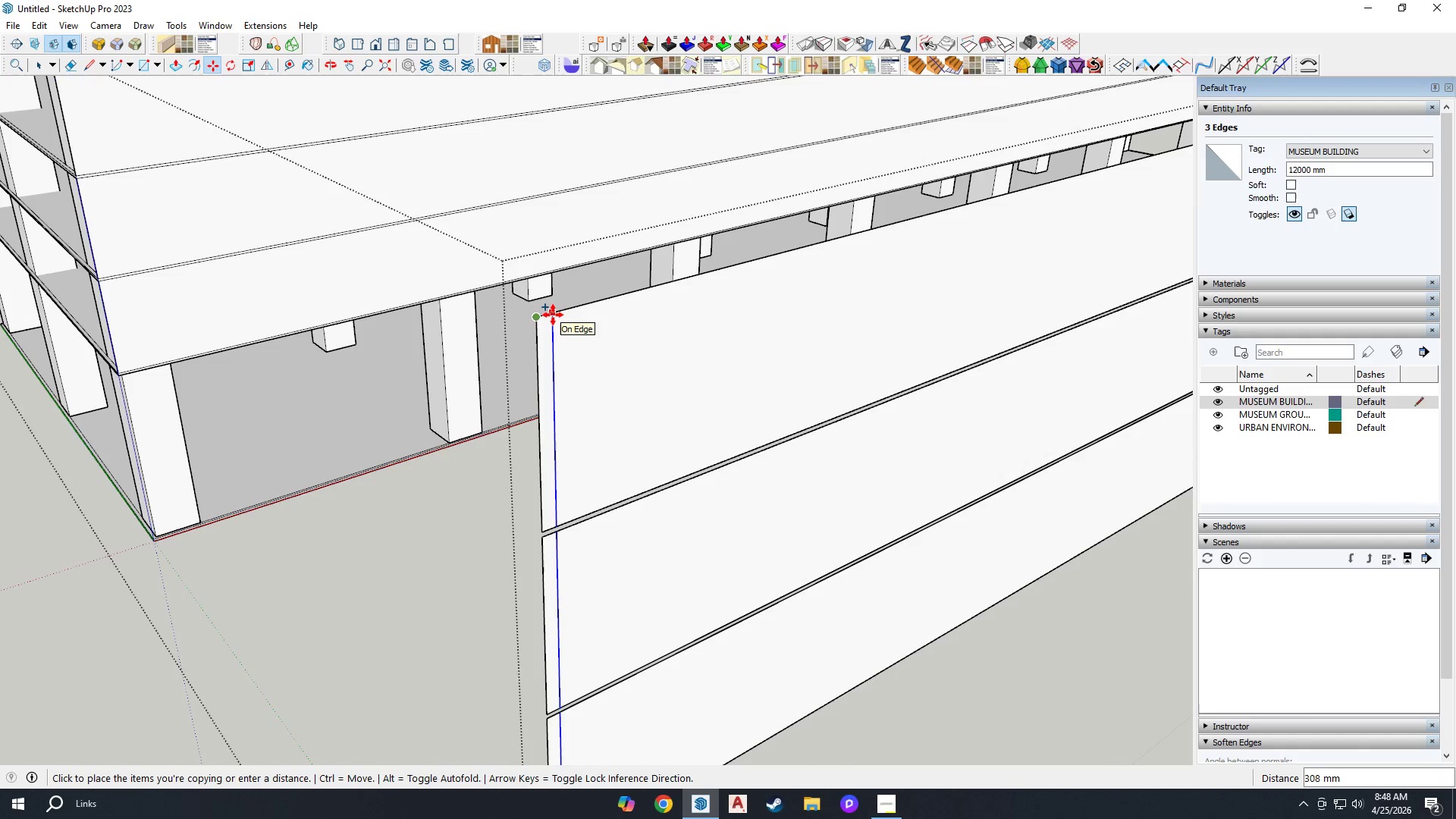 
type(1090)
key(Backspace)
key(Backspace)
type(0)
 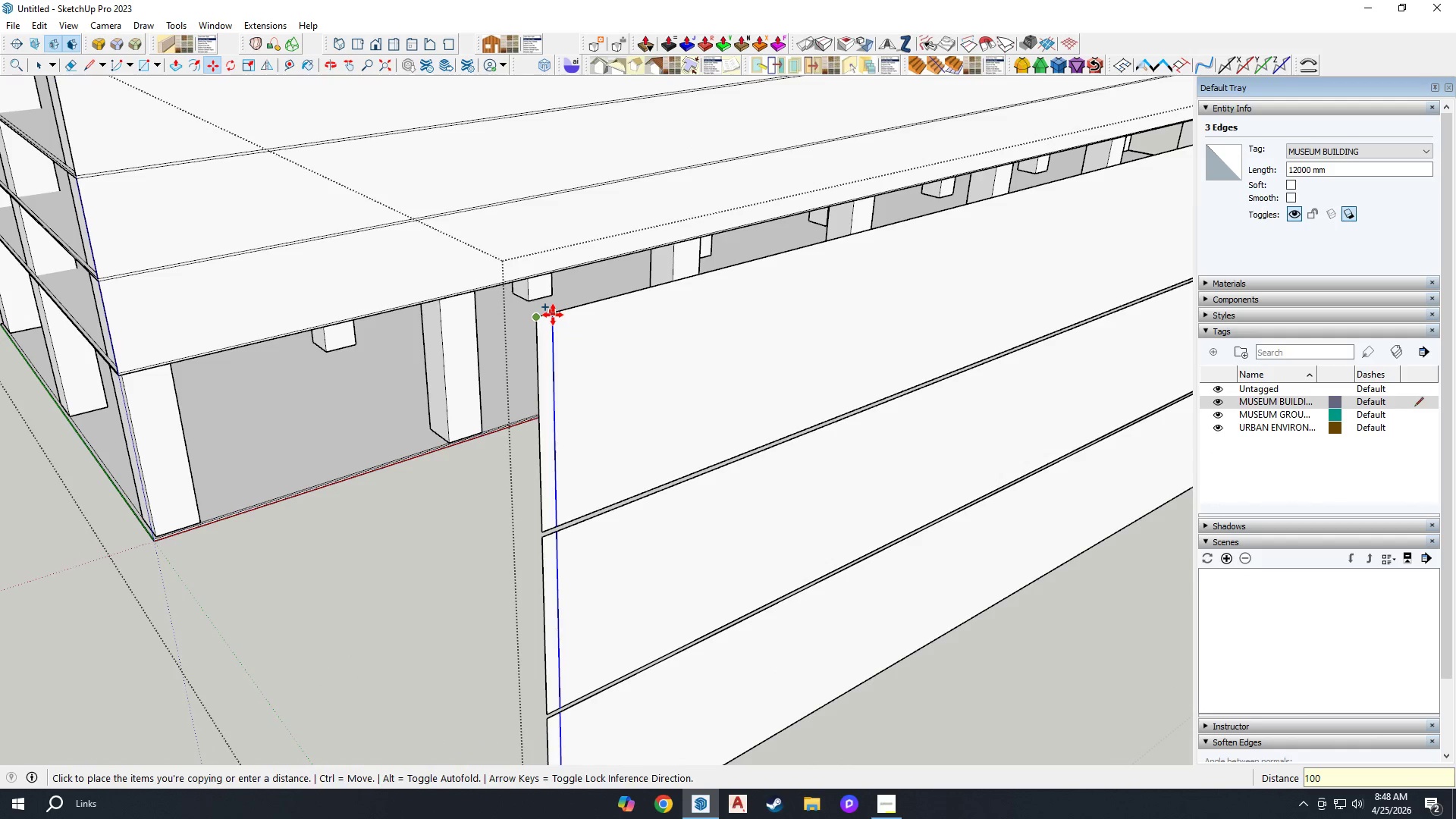 
key(Enter)
 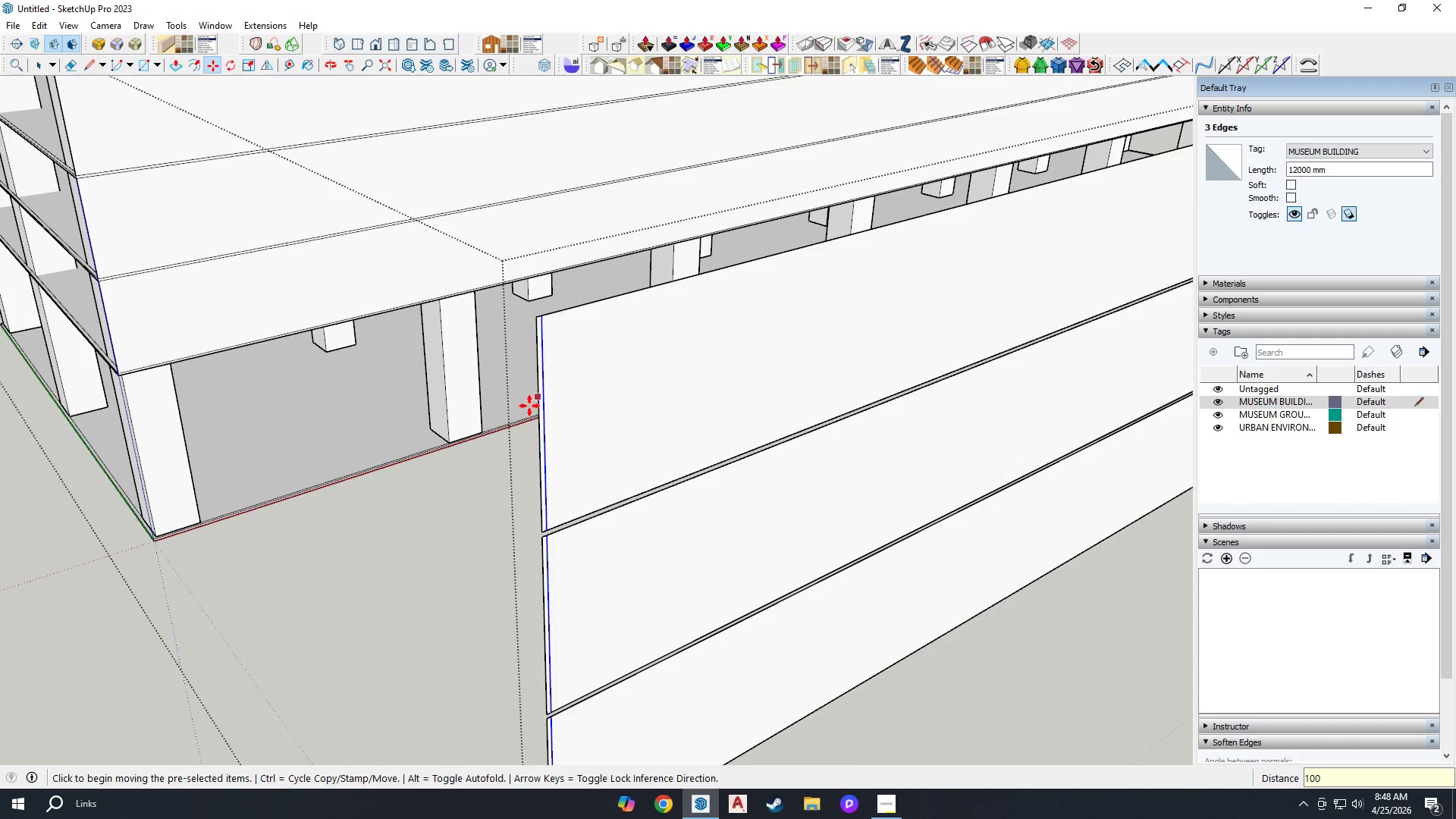 
scroll: coordinate [428, 507], scroll_direction: down, amount: 16.0
 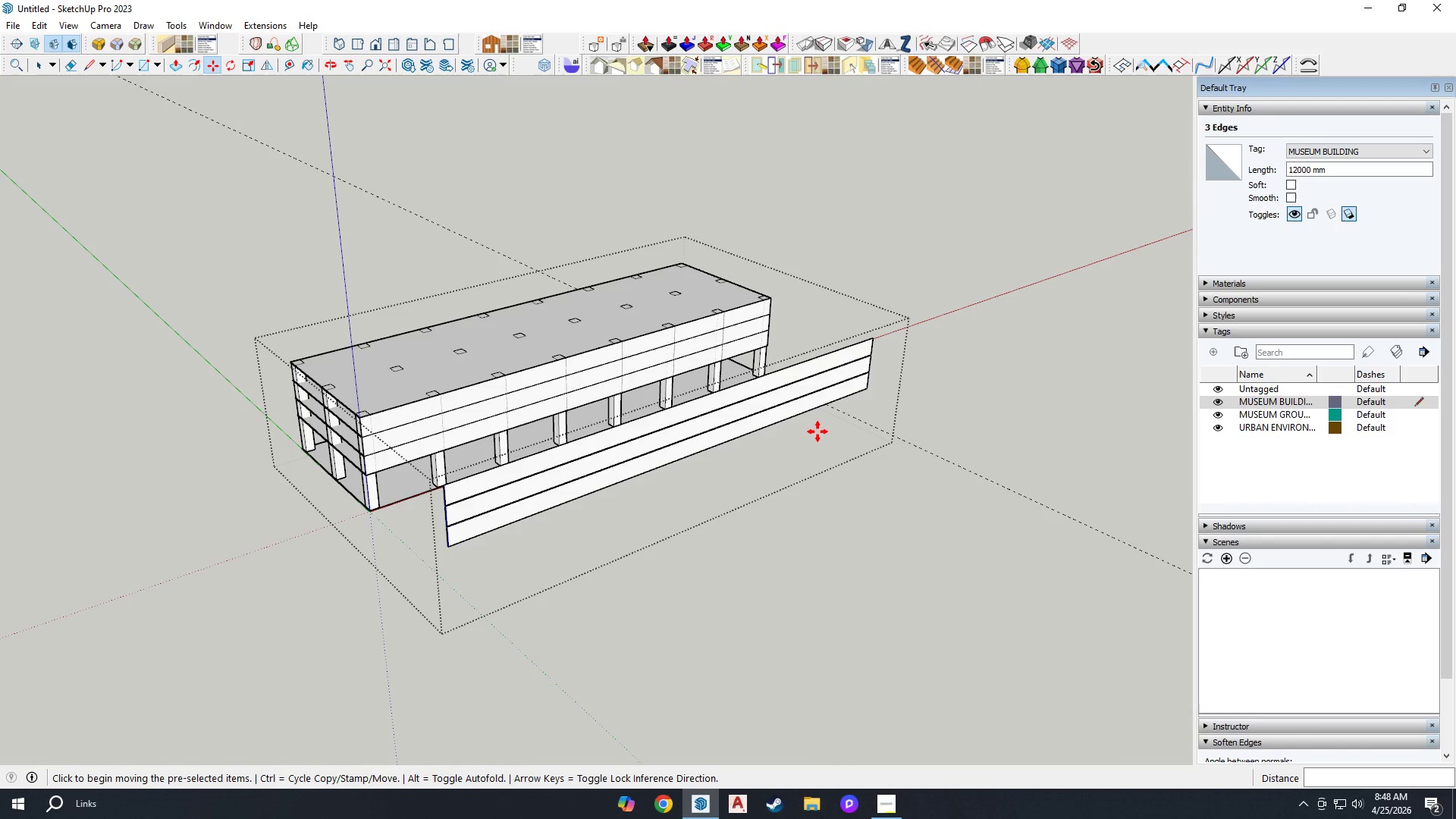 
scroll: coordinate [843, 351], scroll_direction: up, amount: 18.0
 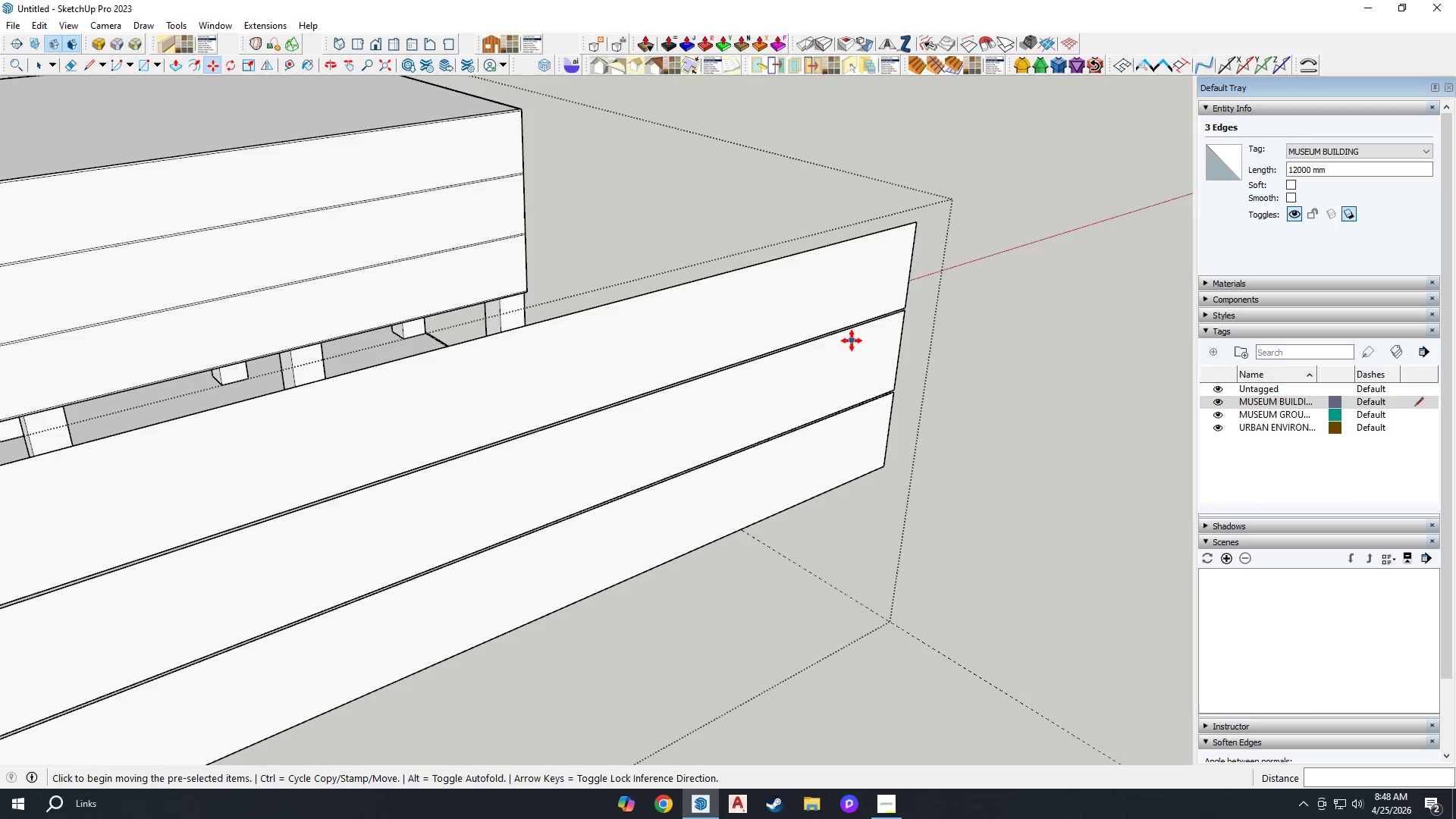 
key(Space)
 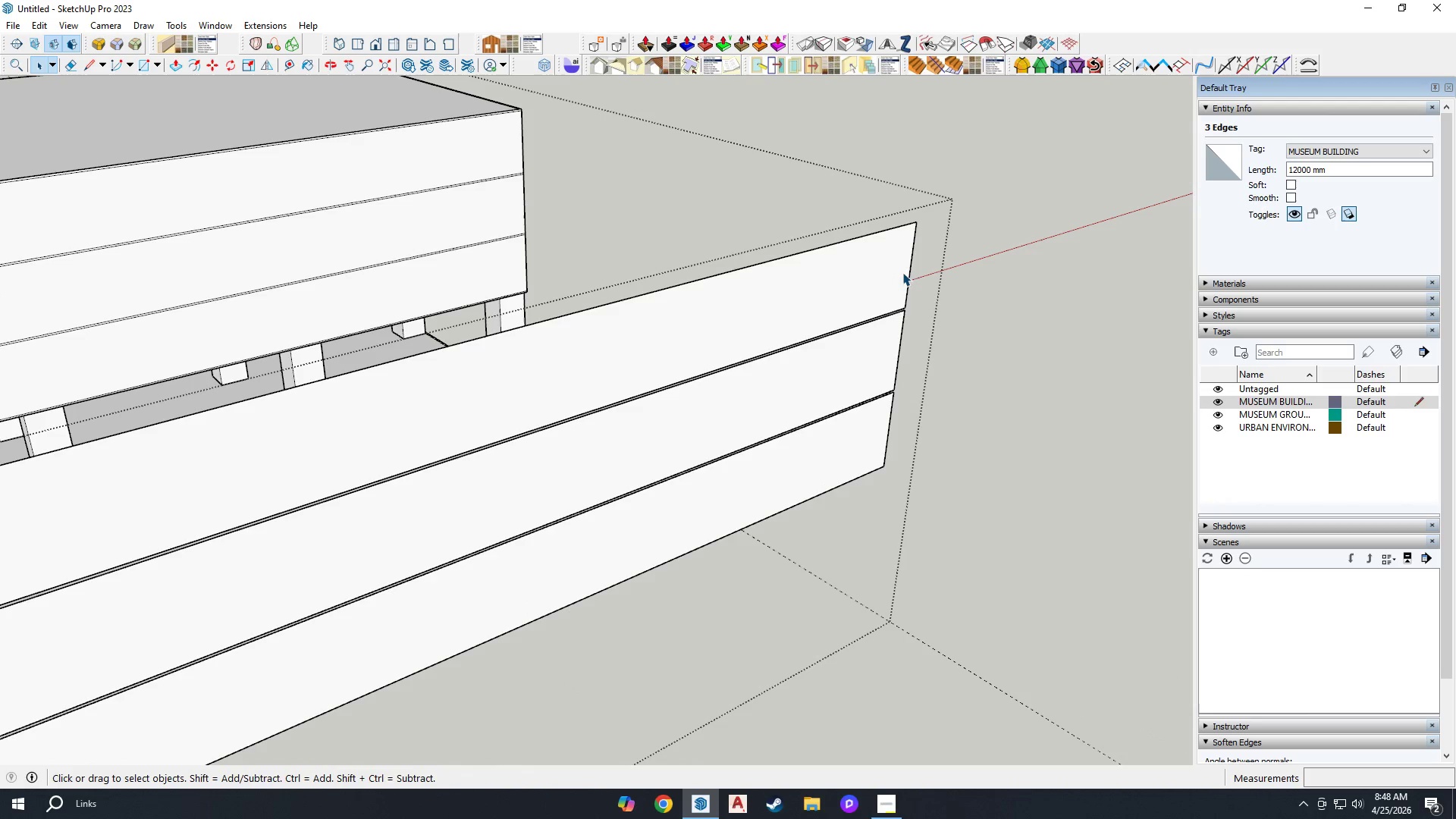 
left_click([905, 272])
 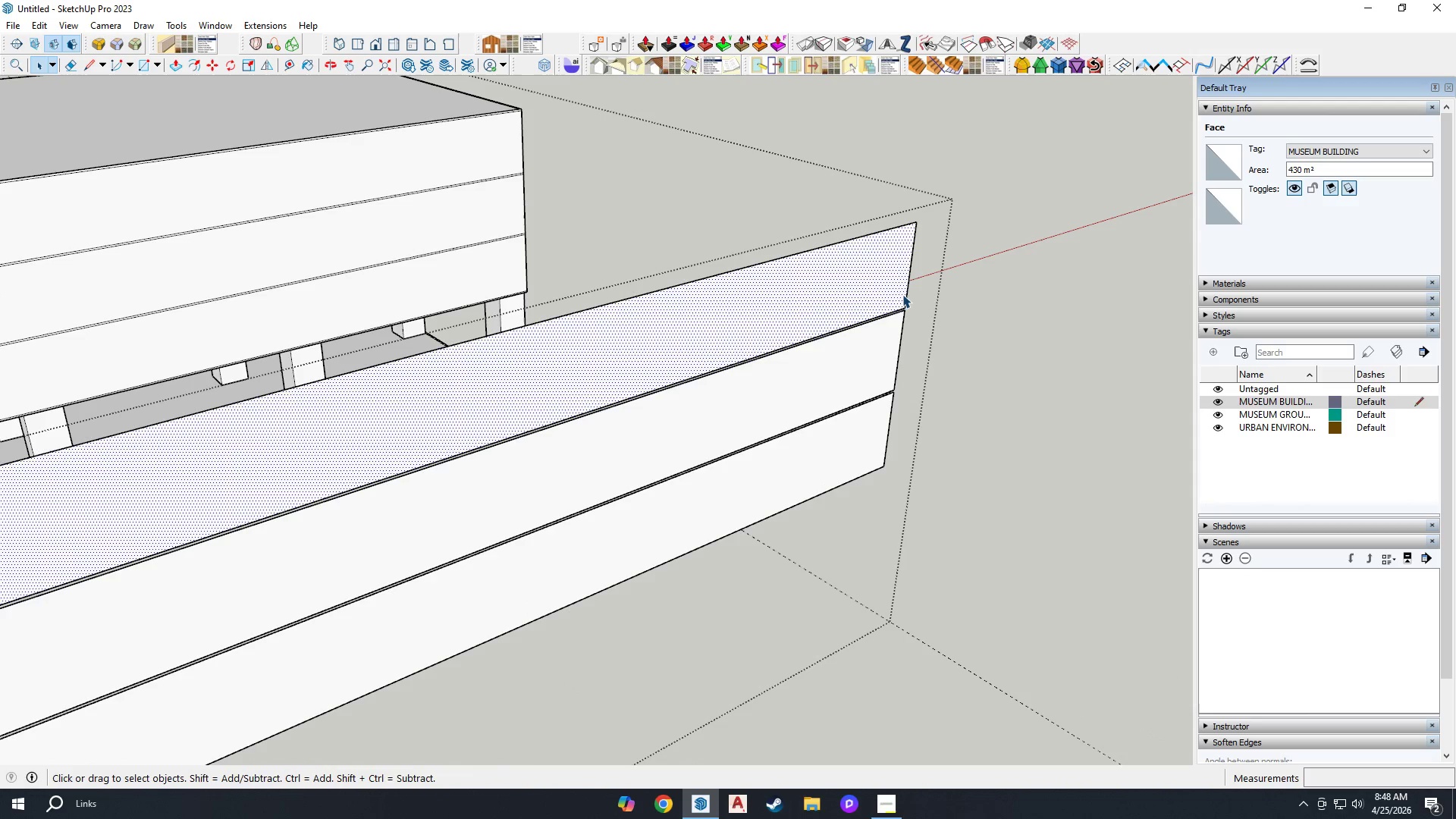 
double_click([906, 293])
 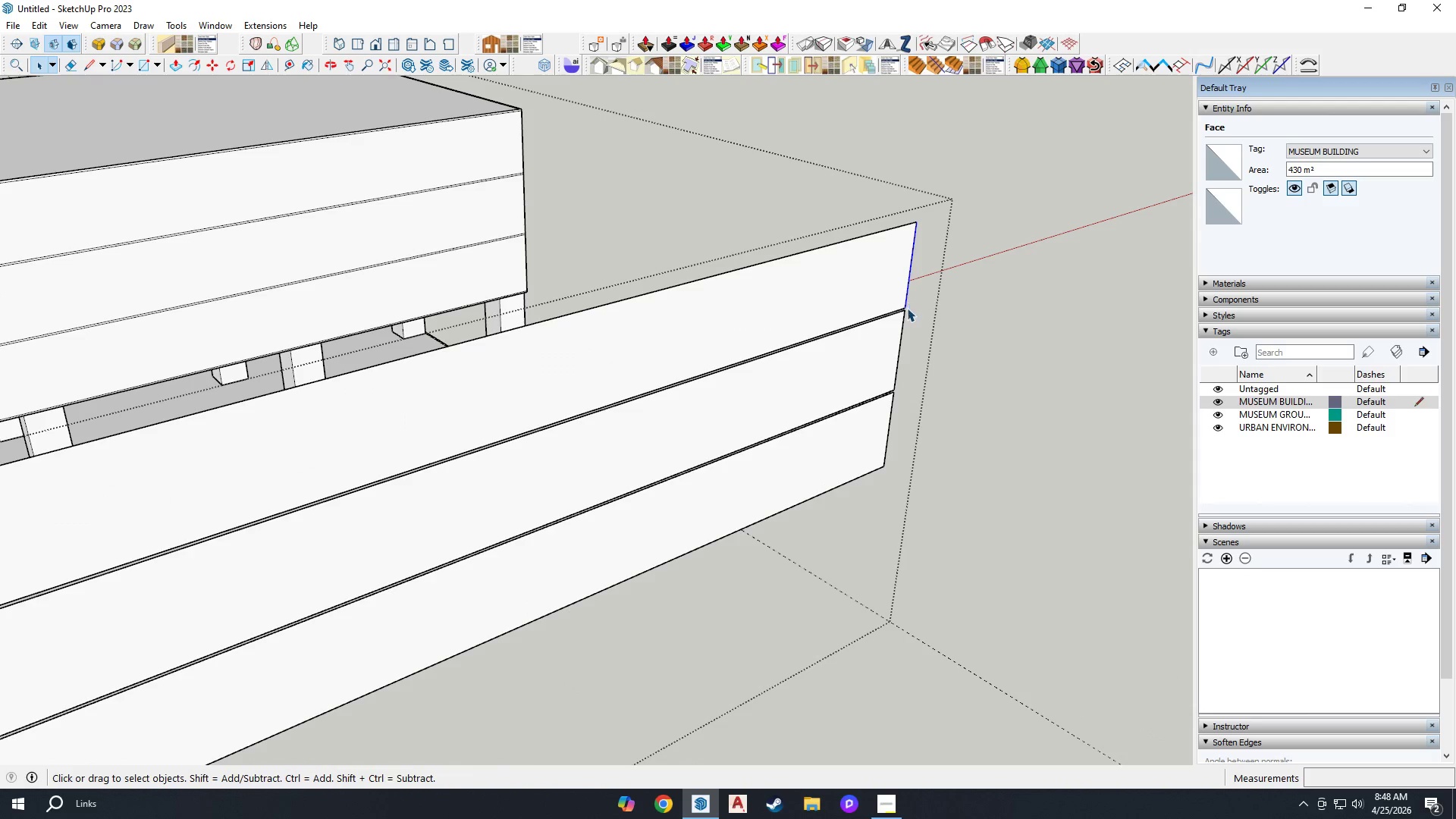 
hold_key(key=ControlLeft, duration=1.5)
left_click([894, 402])
 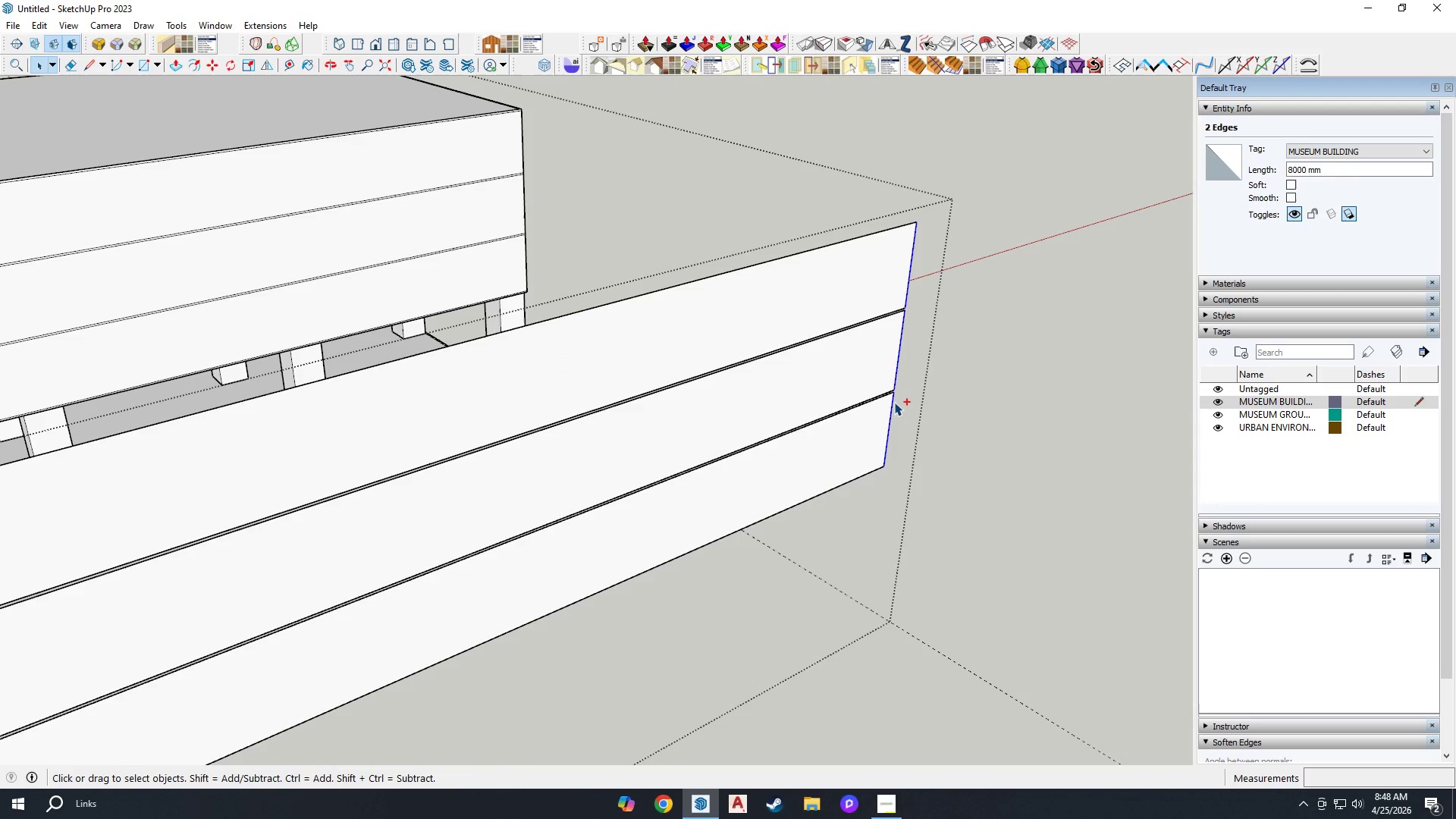 
hold_key(key=ControlLeft, duration=0.34)
 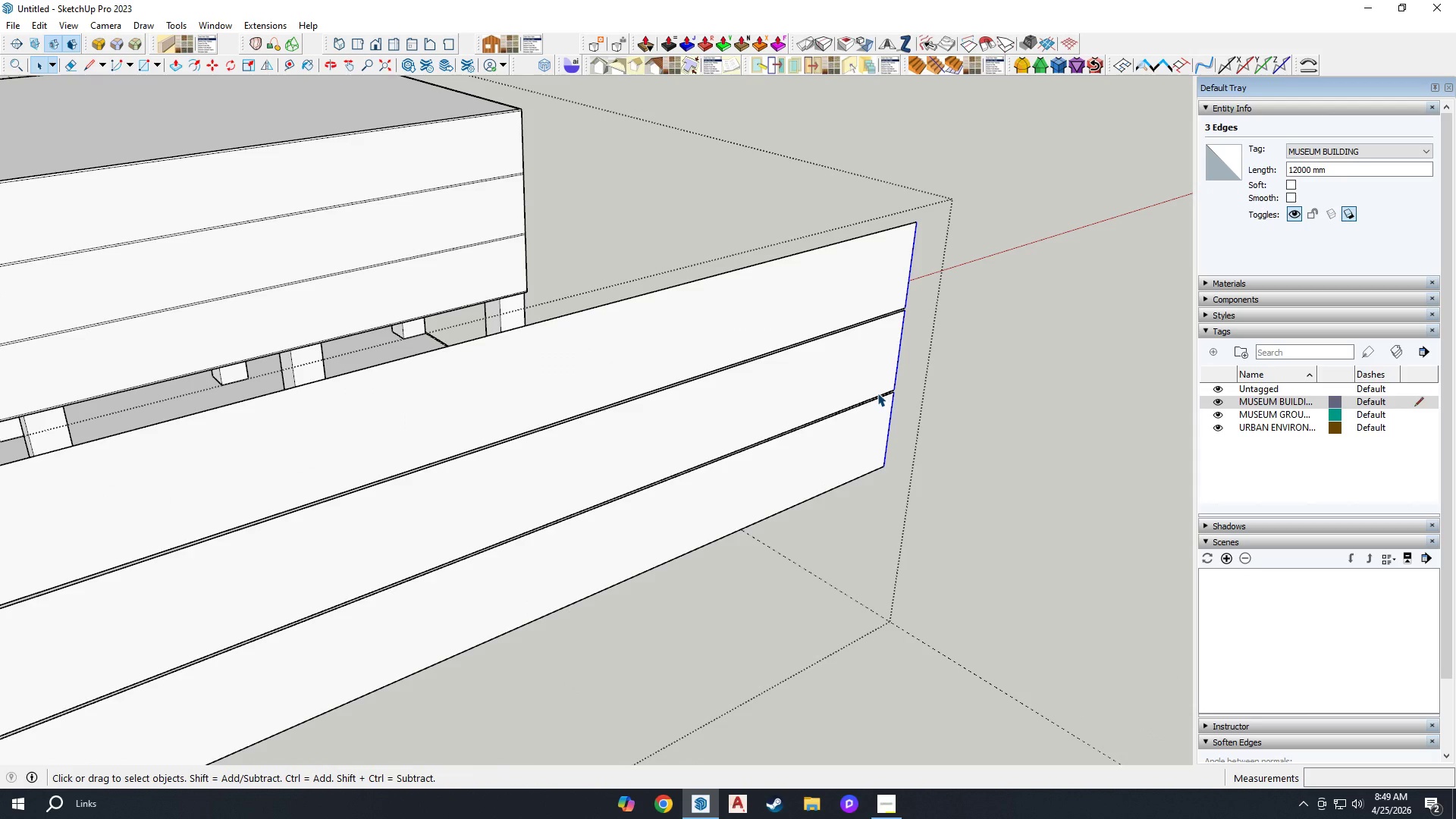 
scroll: coordinate [877, 393], scroll_direction: down, amount: 1.0
 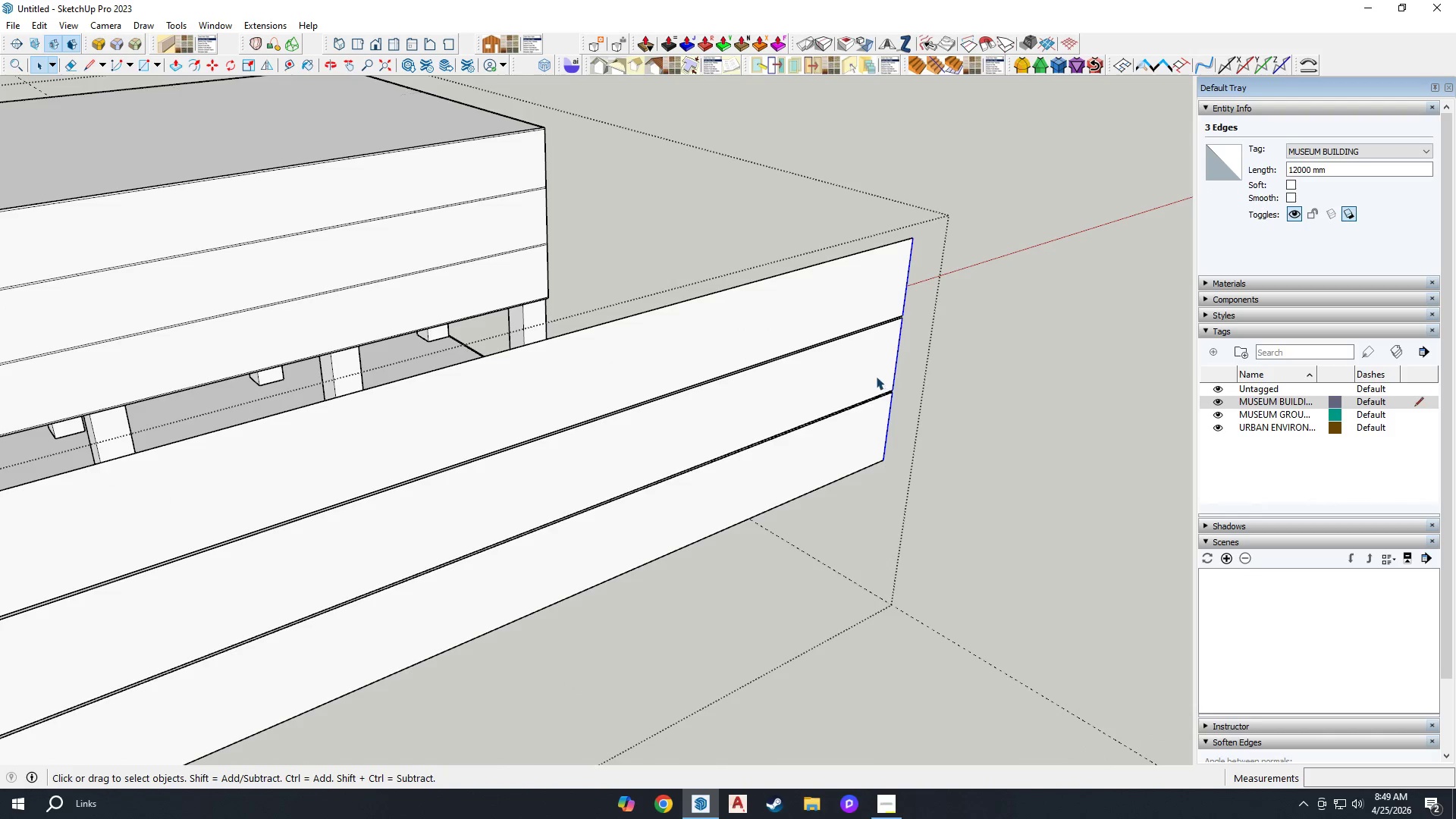 
scroll: coordinate [885, 253], scroll_direction: up, amount: 5.0
 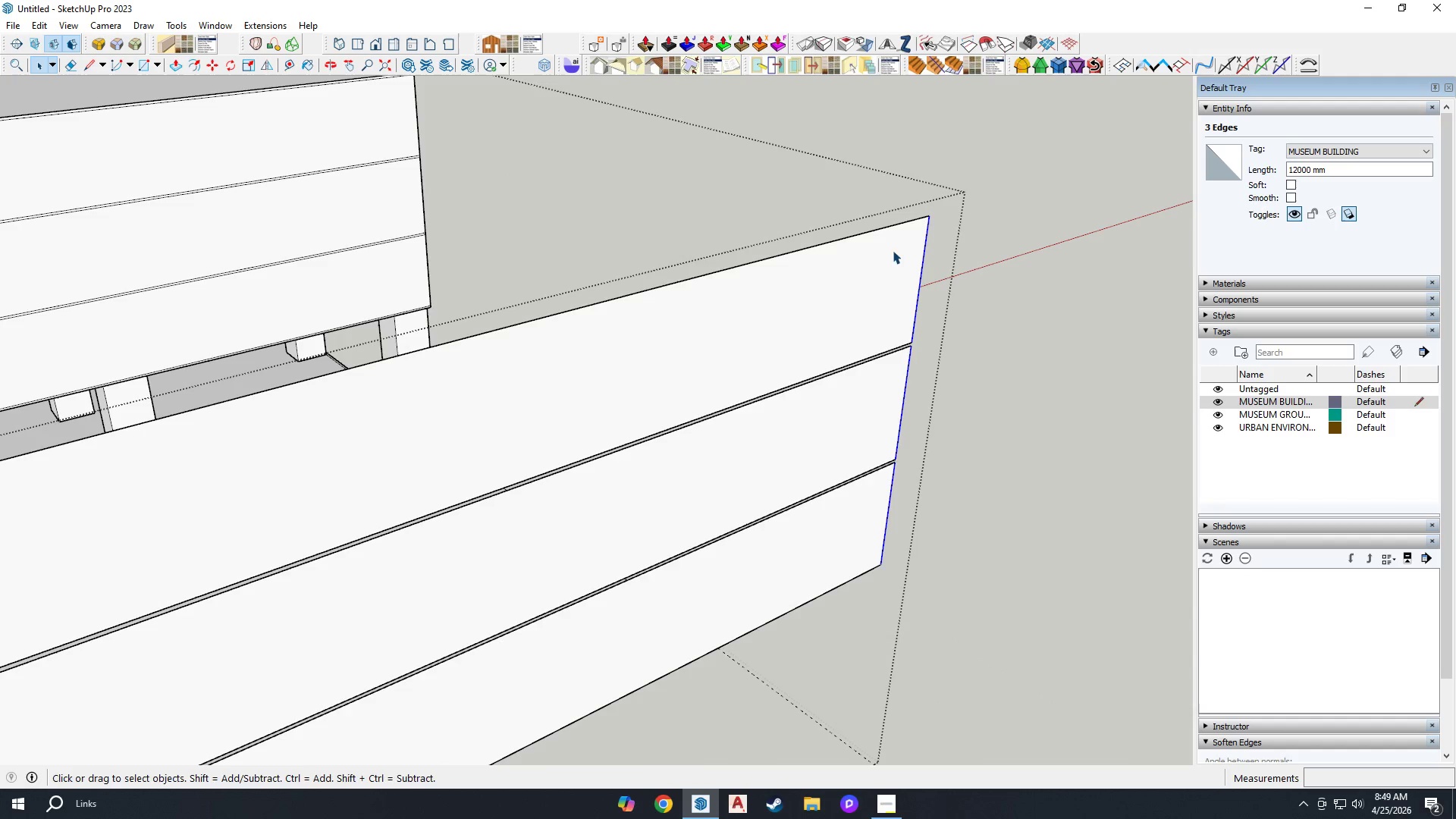 
key(M)
 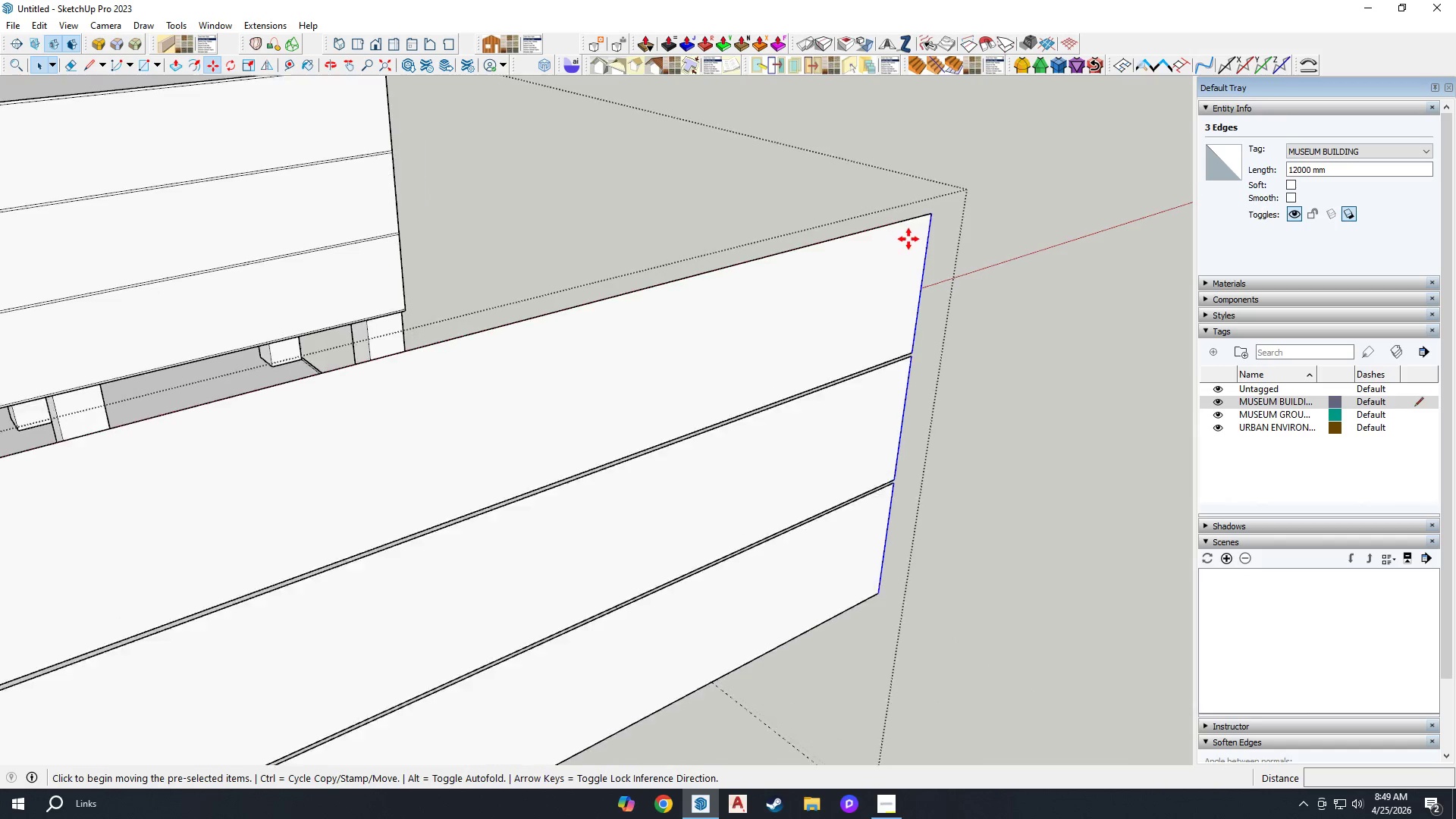 
key(Control+ControlLeft)
 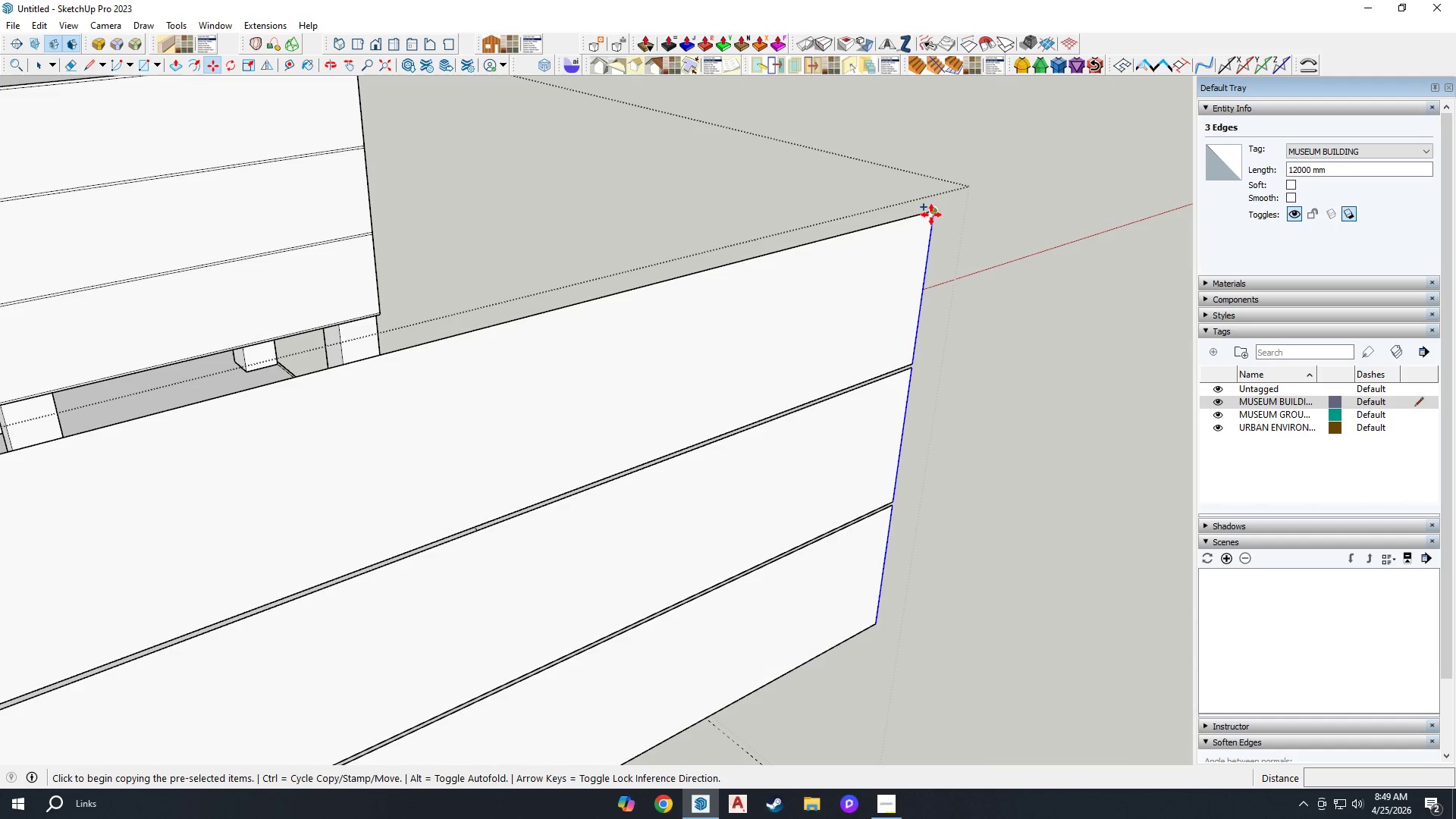 
scroll: coordinate [908, 239], scroll_direction: up, amount: 2.0
 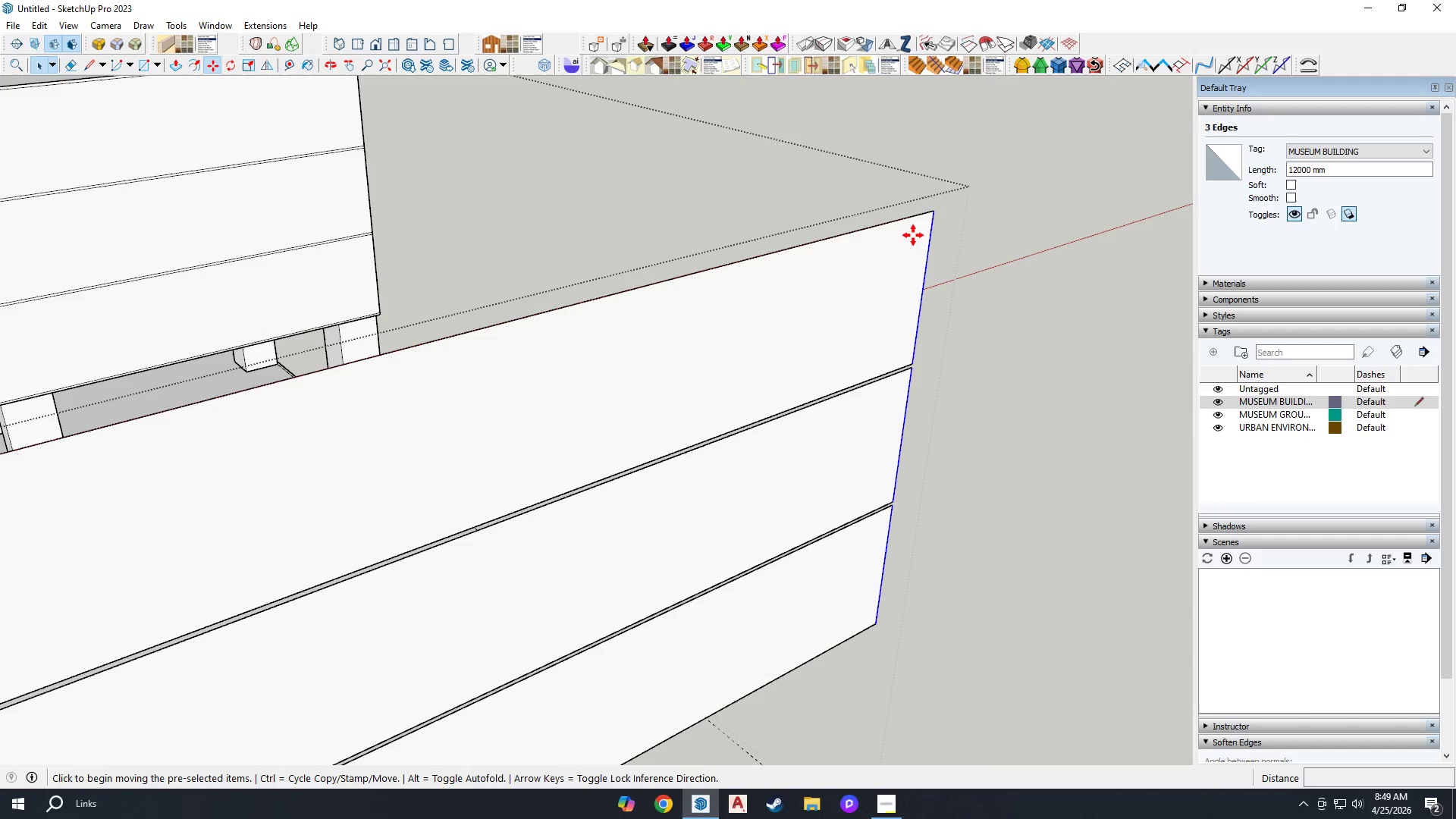 
left_click([931, 215])
 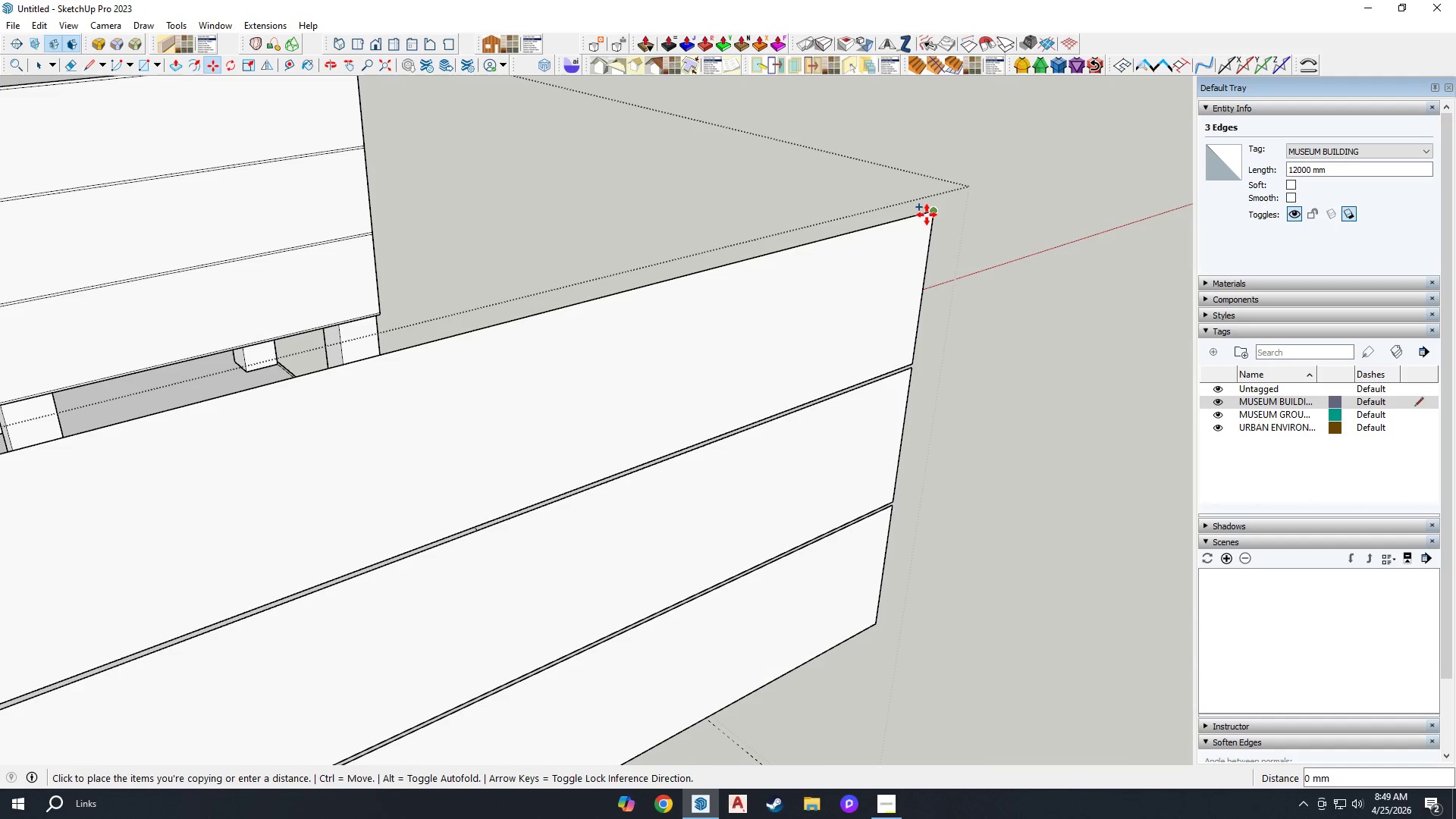 
scroll: coordinate [926, 215], scroll_direction: up, amount: 2.0
 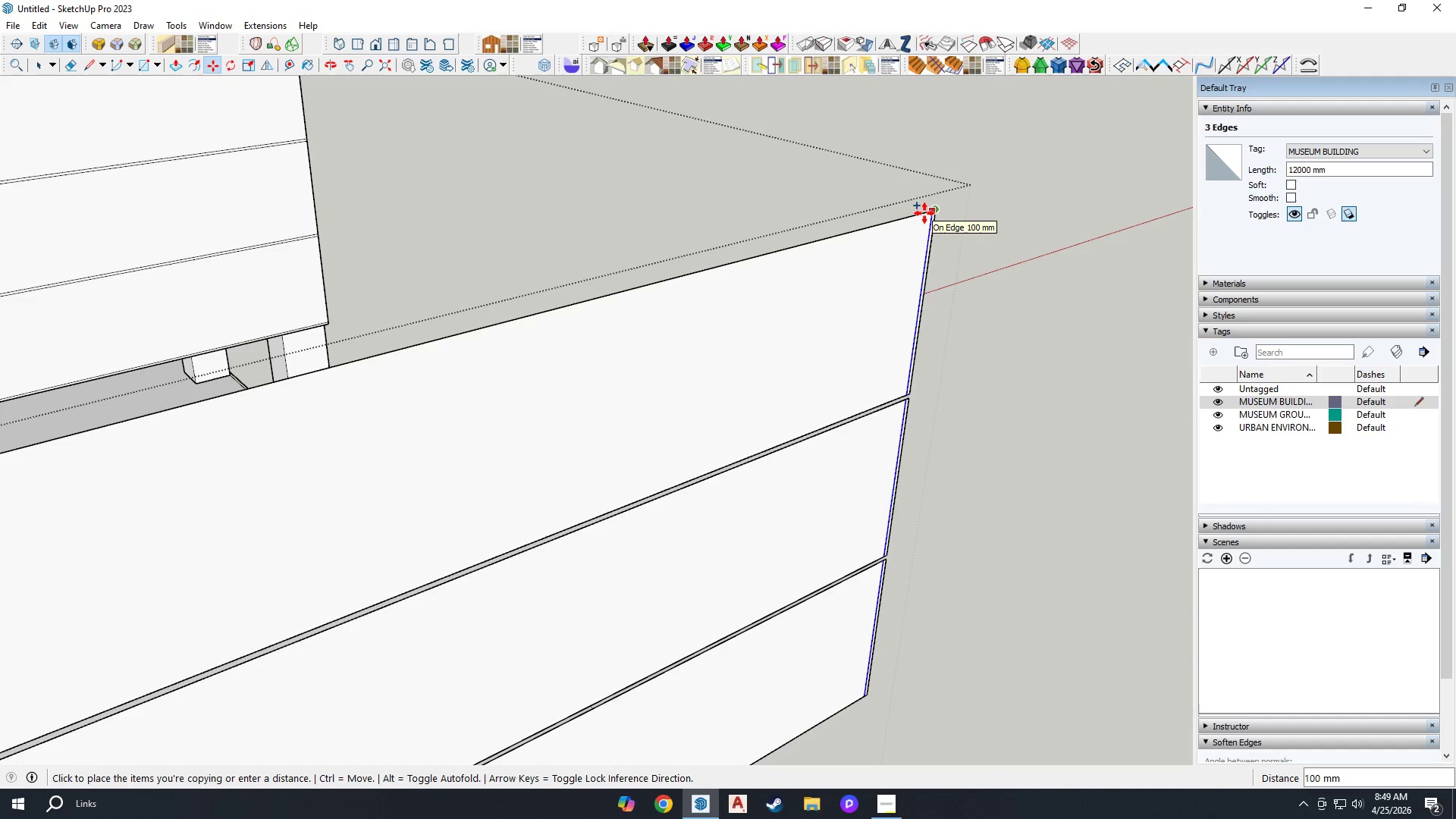 
left_click([924, 213])
 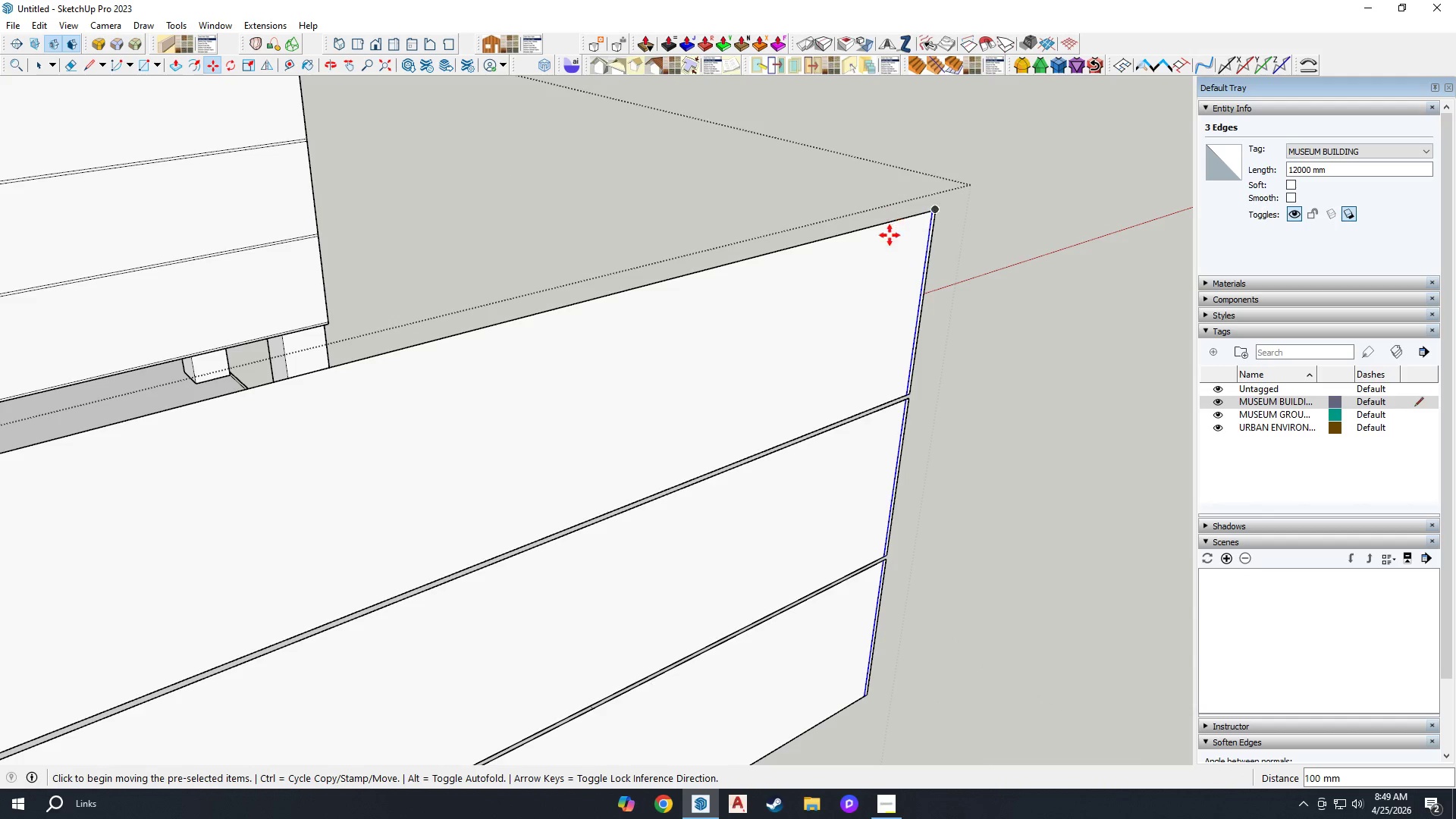 
scroll: coordinate [853, 305], scroll_direction: down, amount: 5.0
 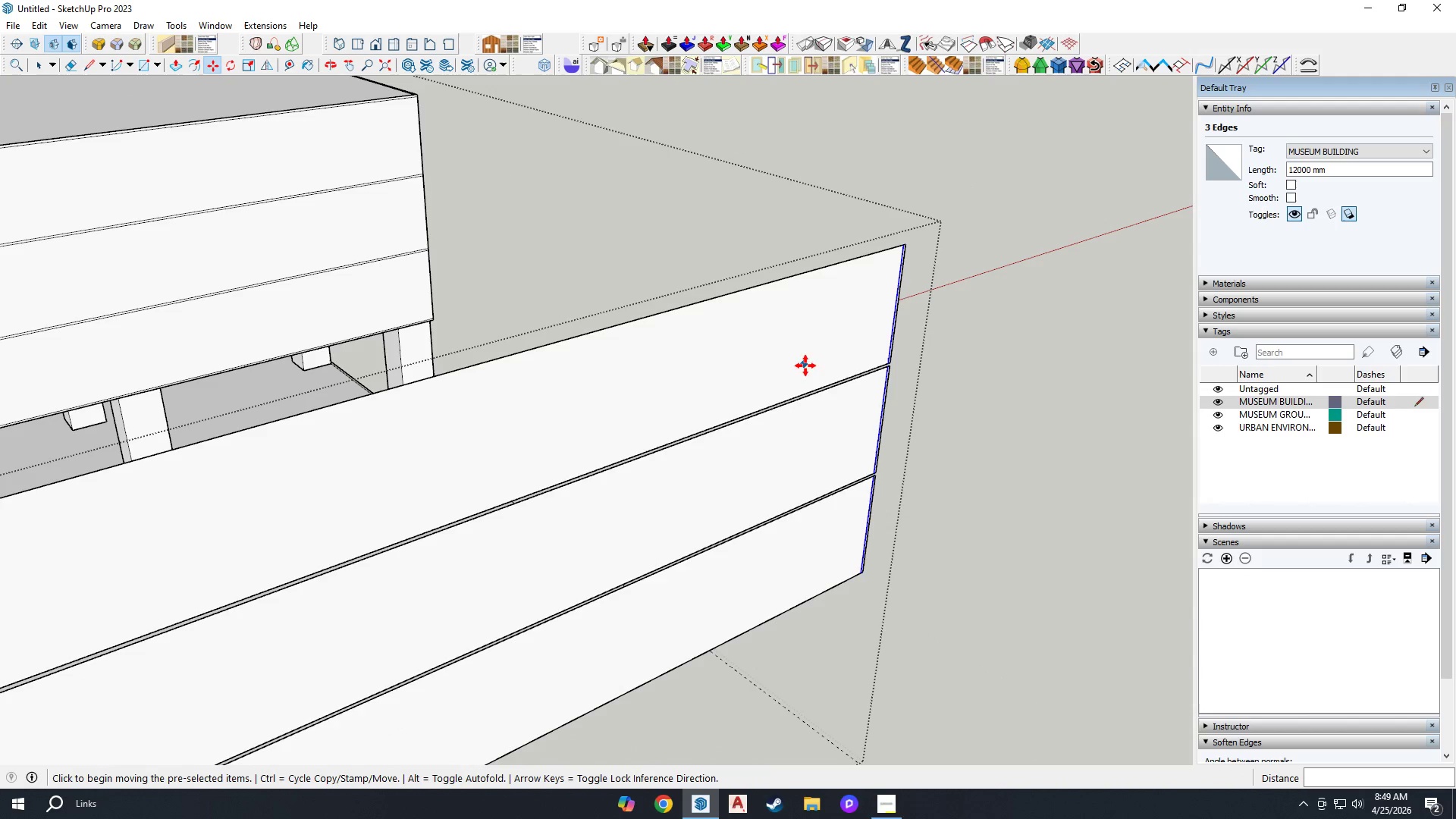 
key(Space)
 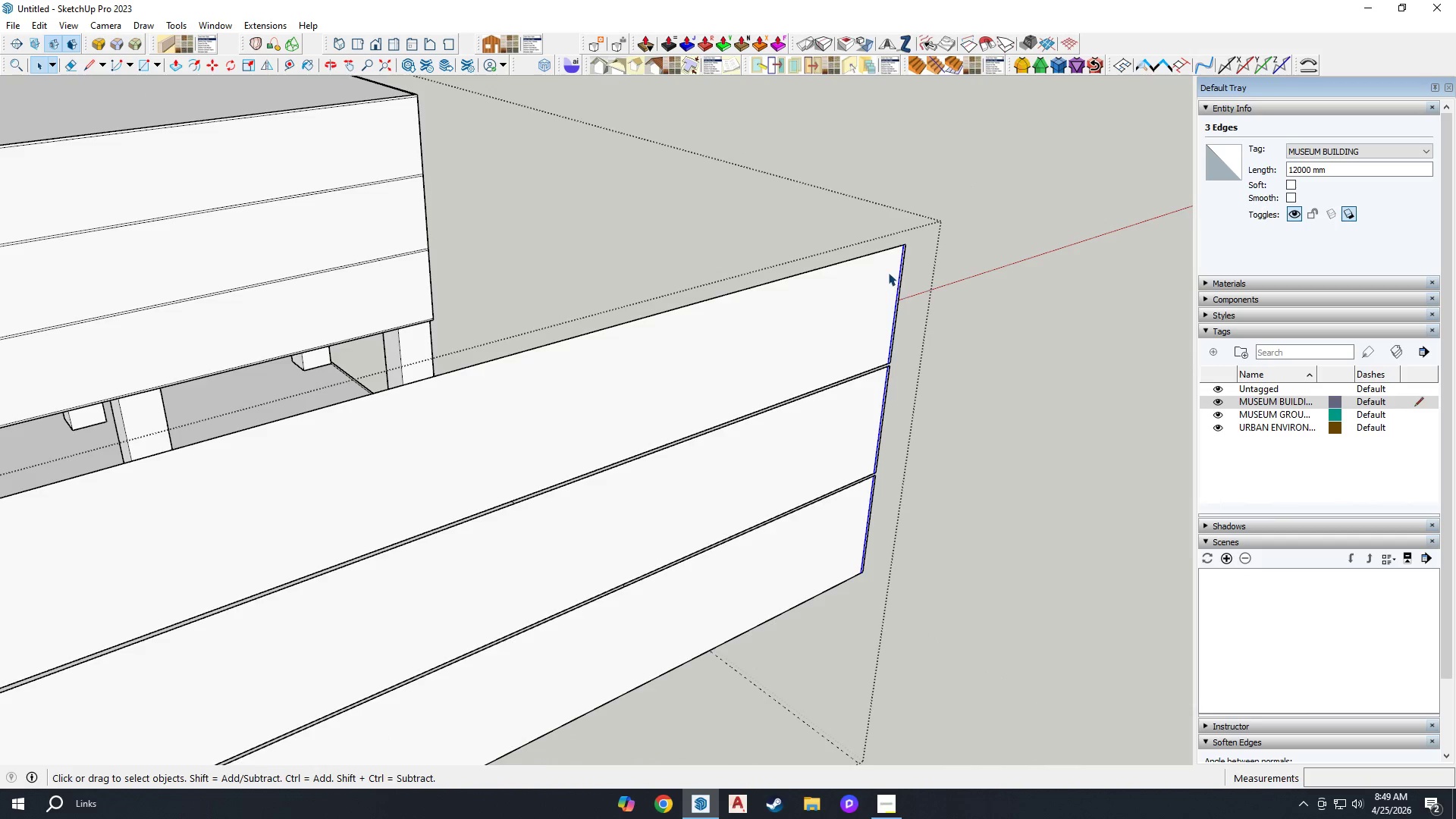 
left_click([878, 247])
 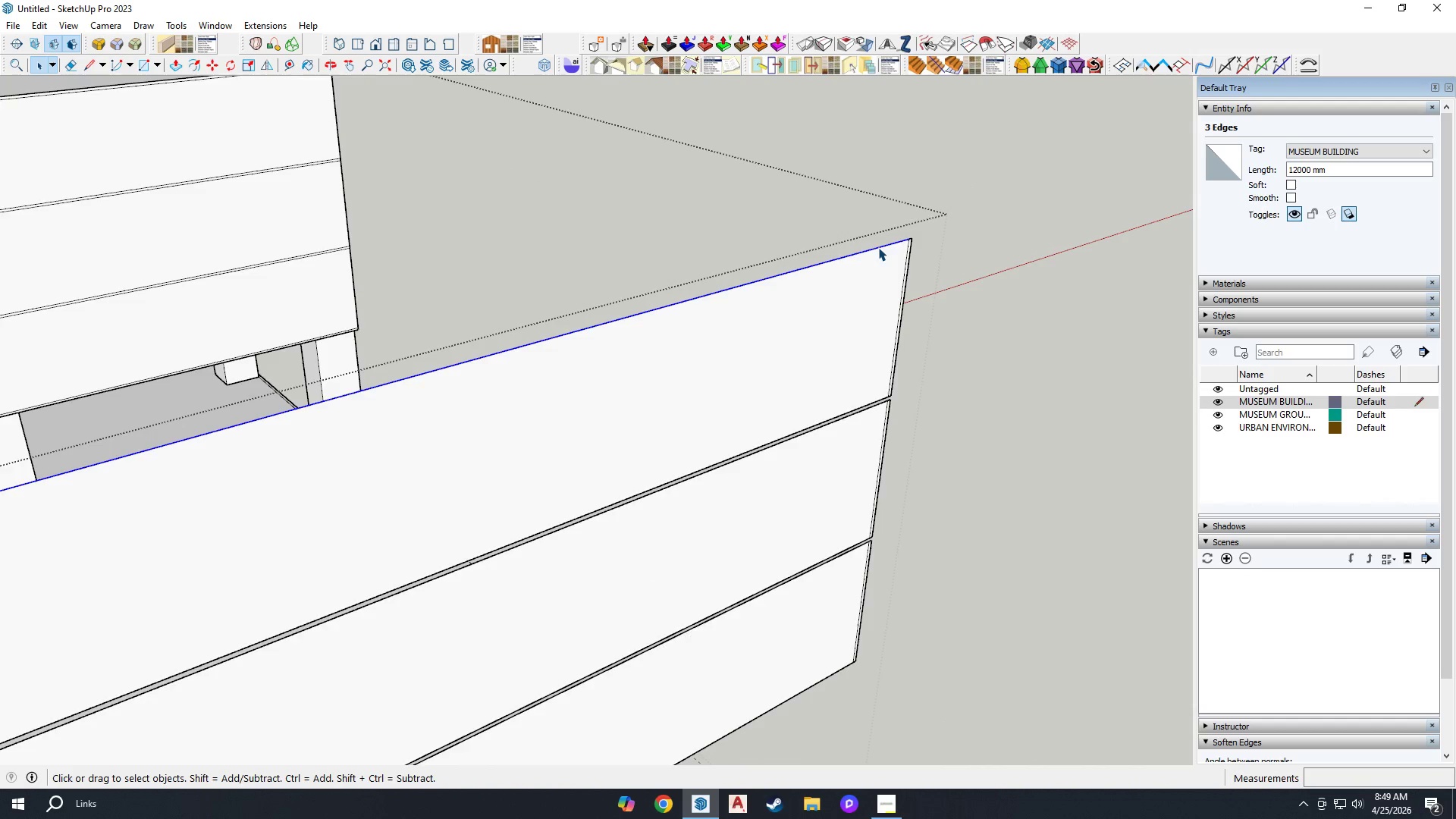 
scroll: coordinate [884, 258], scroll_direction: up, amount: 3.0
 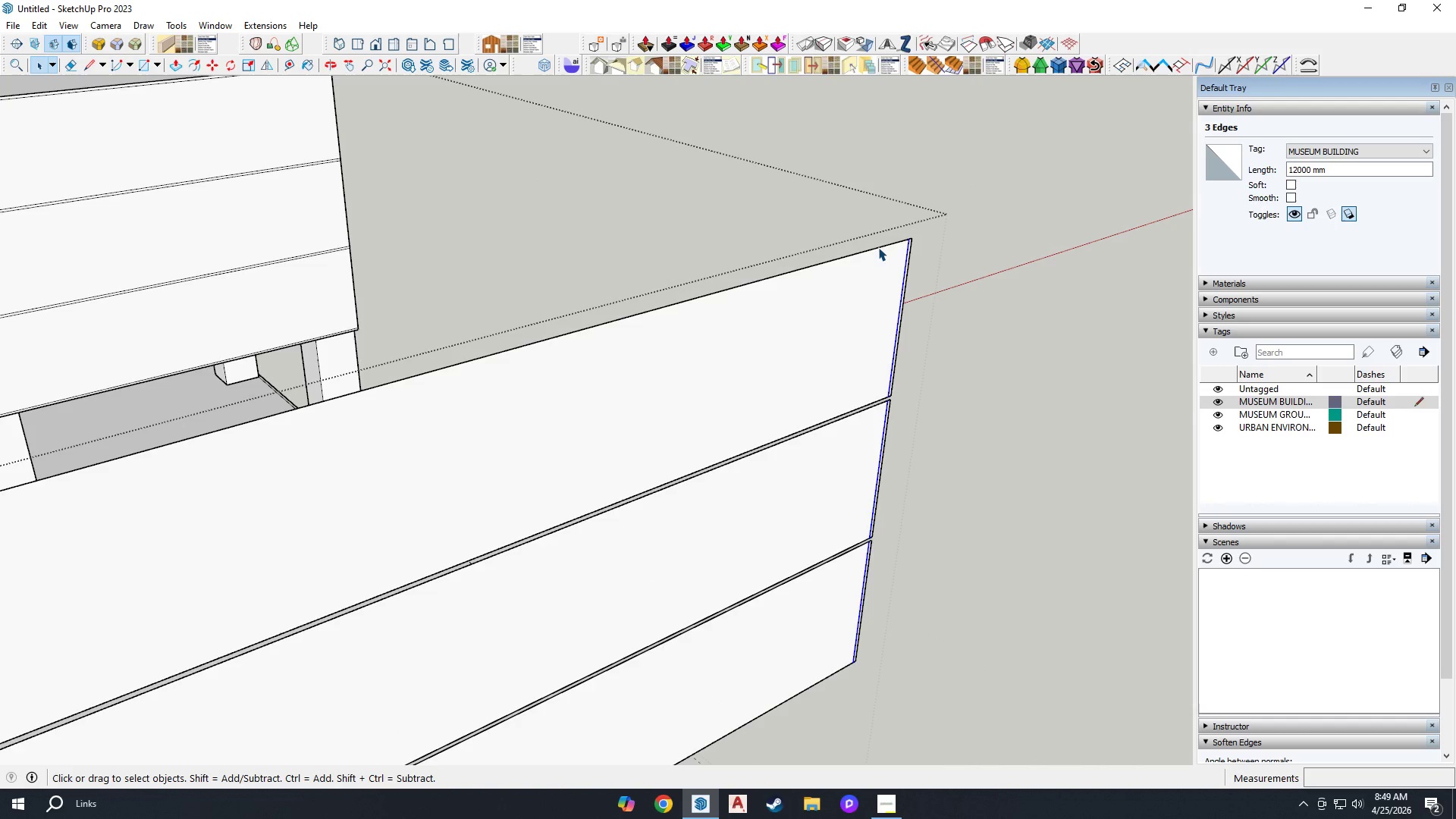 
scroll: coordinate [277, 432], scroll_direction: down, amount: 15.0
 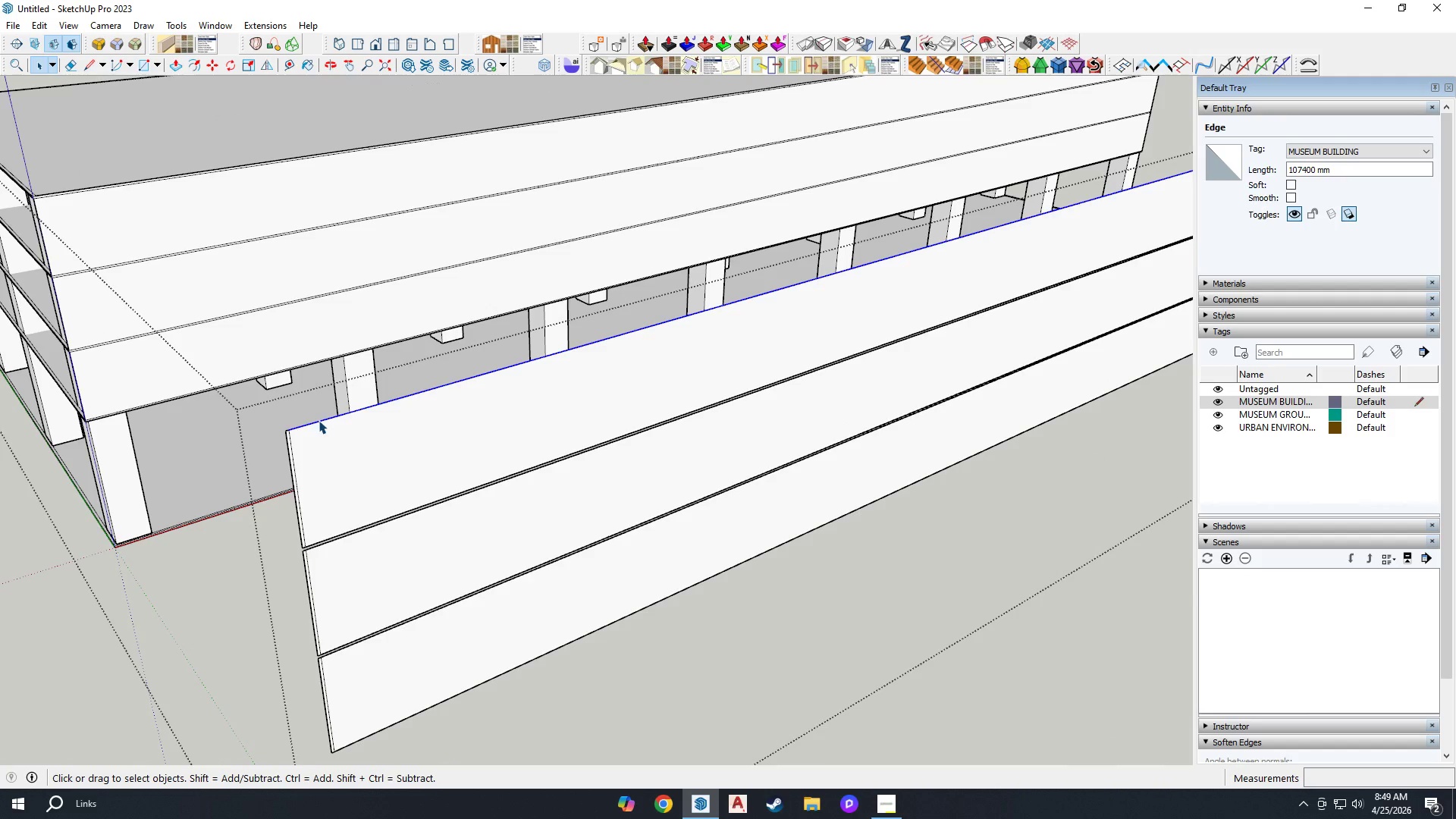 
right_click([318, 420])
 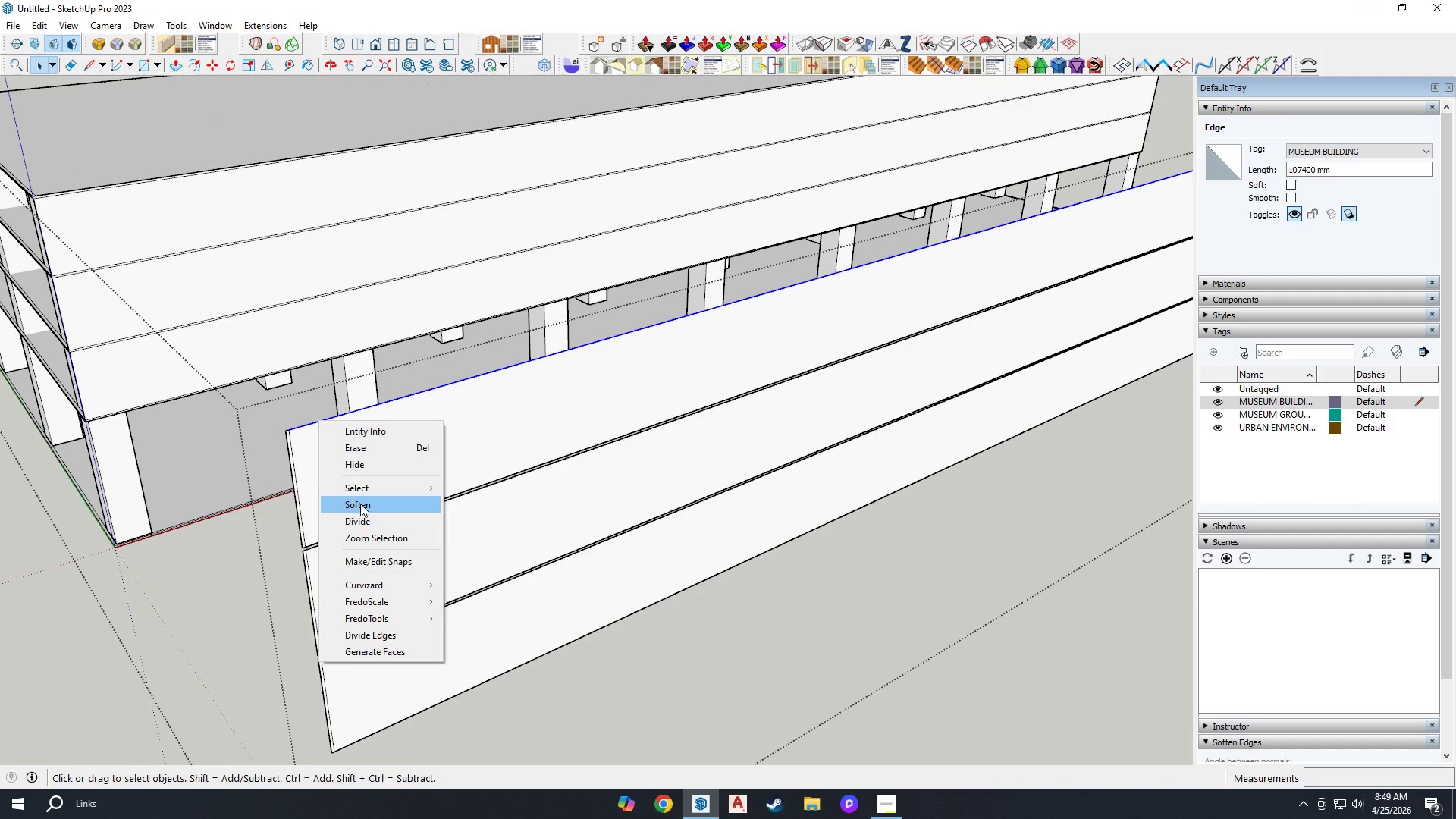 
left_click_drag(start_coordinate=[362, 516], to_coordinate=[366, 516])
 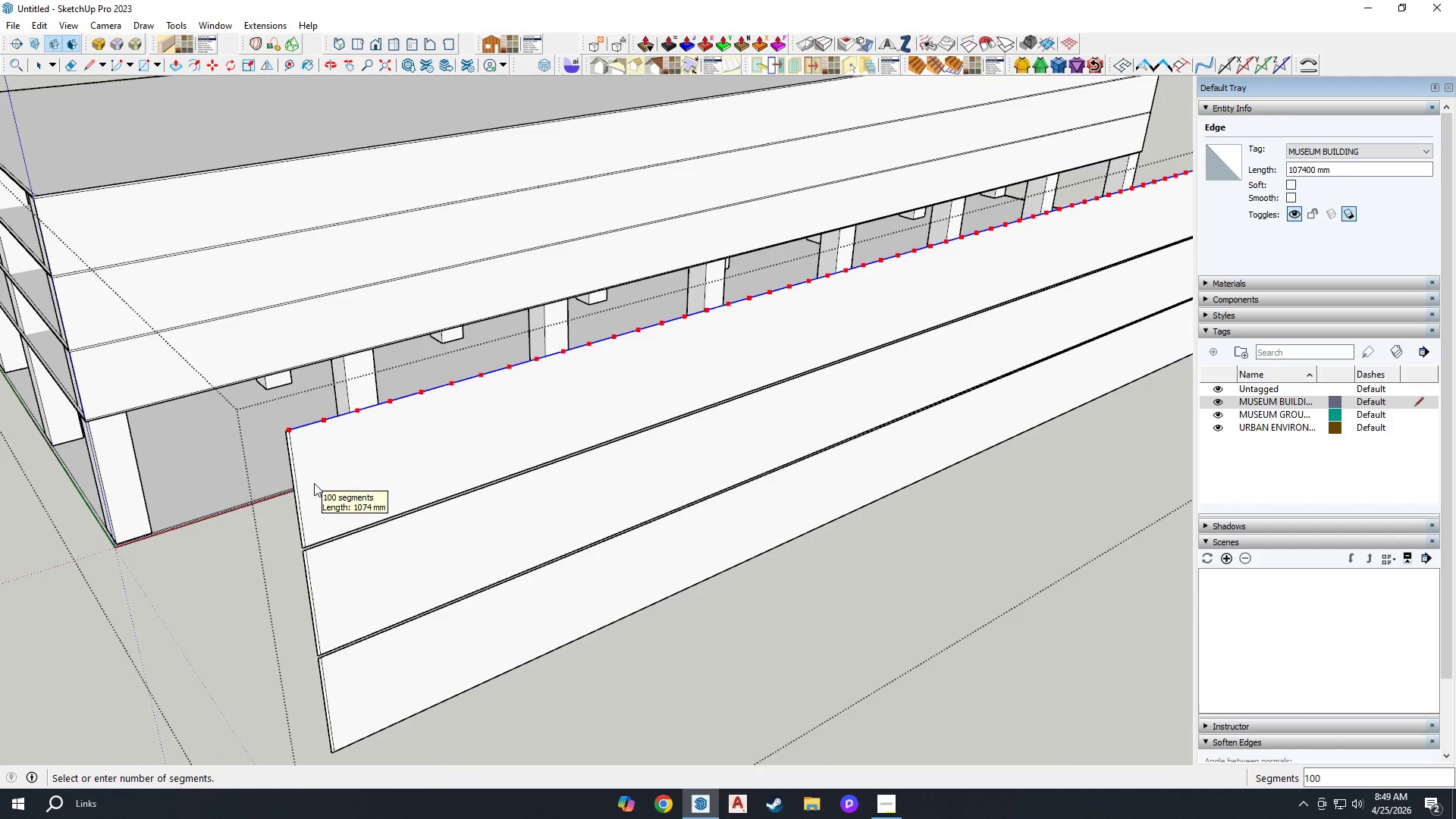 
wait(7.2)
 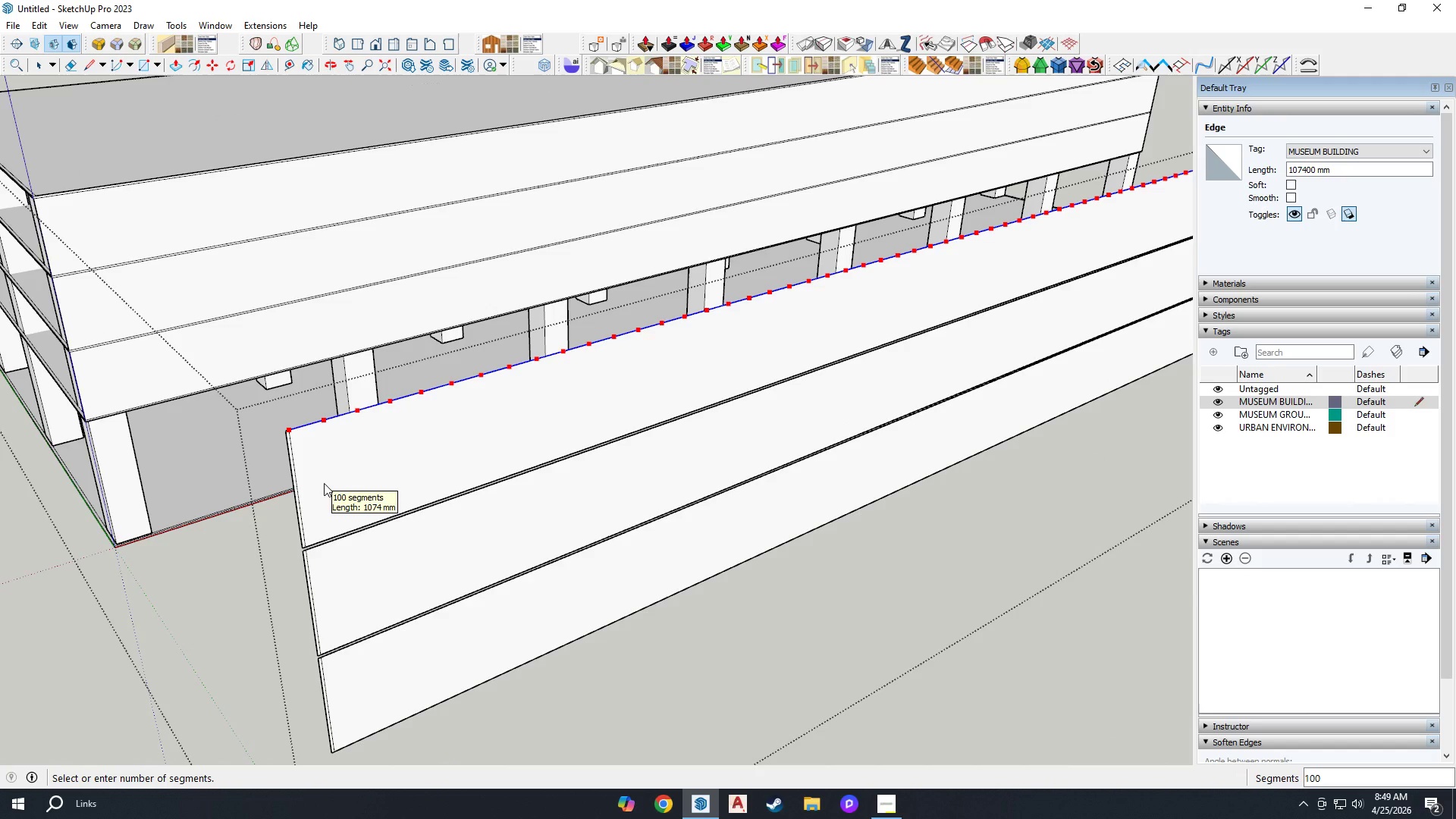 
left_click([314, 483])
 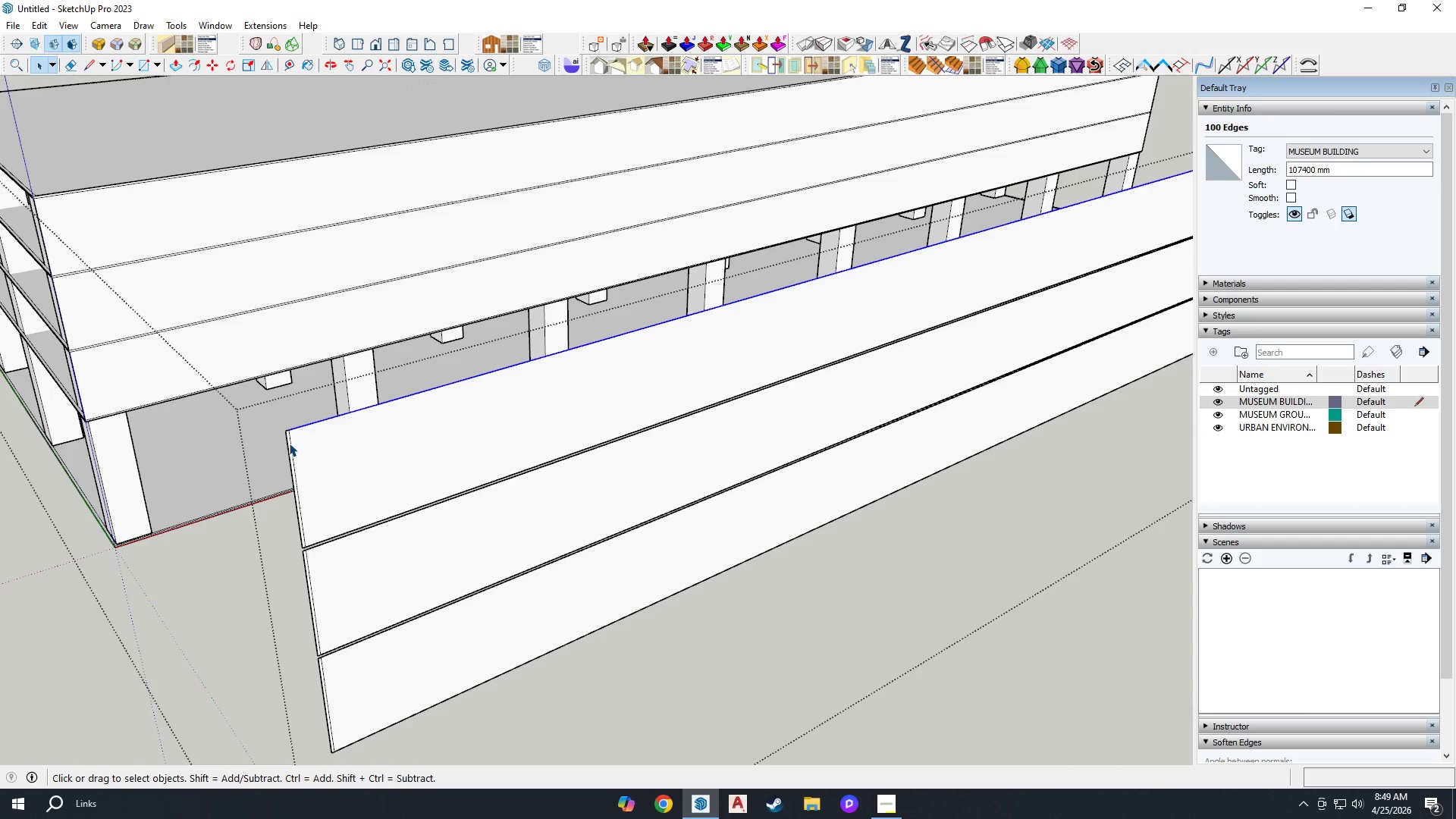 
left_click([291, 441])
 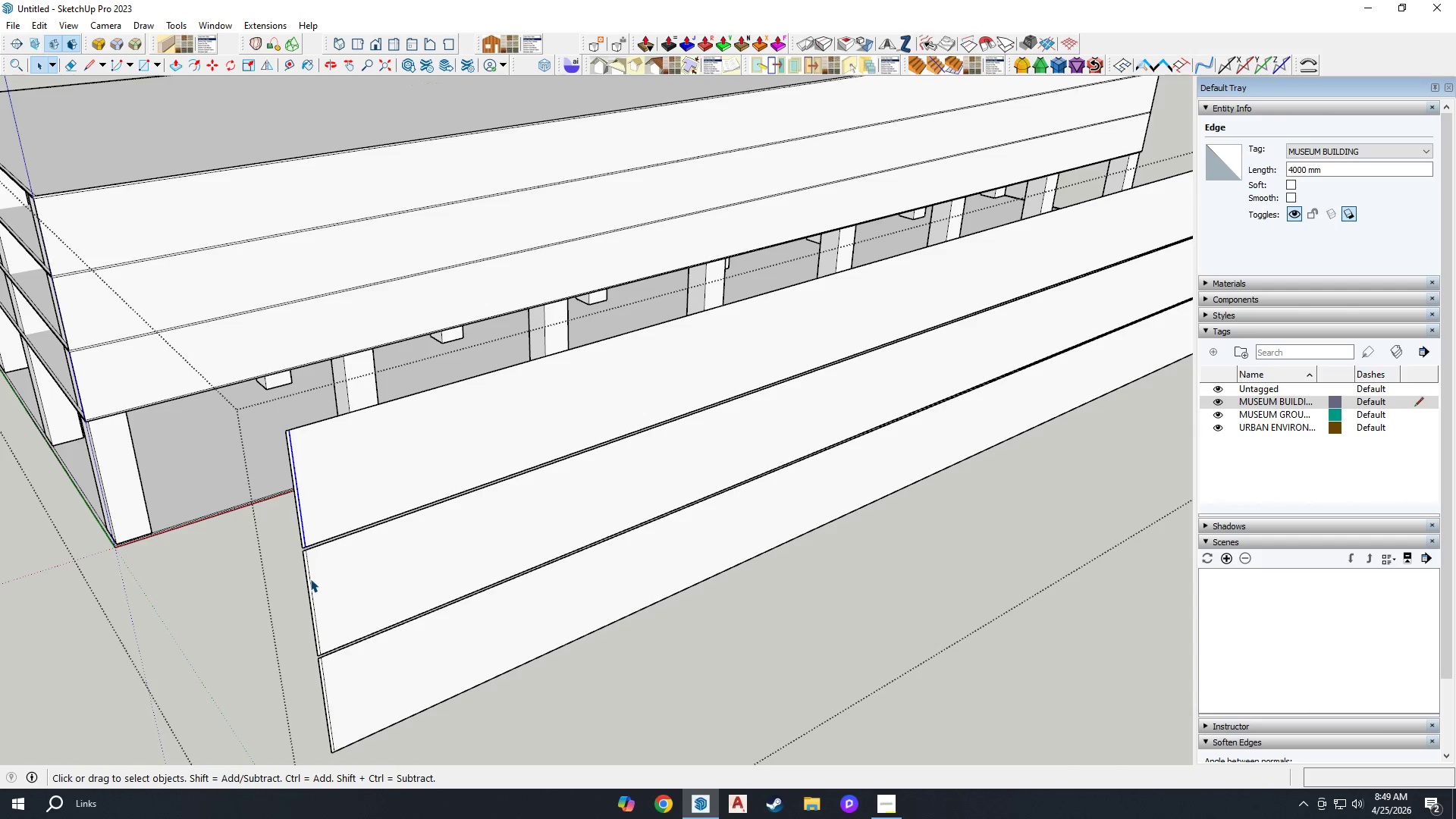 
hold_key(key=ControlLeft, duration=1.52)
left_click([308, 566])
 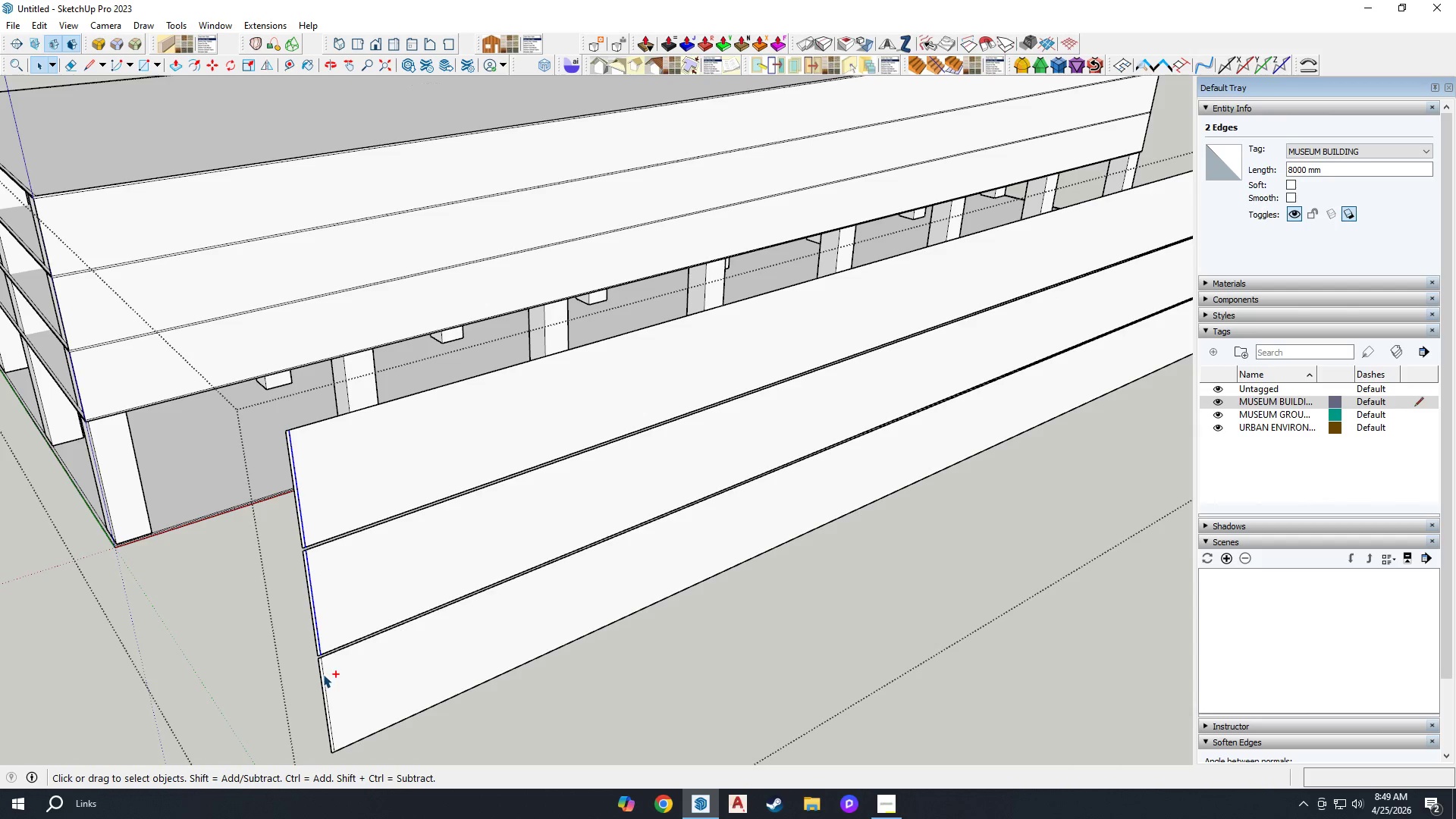 
hold_key(key=ControlLeft, duration=0.34)
left_click([323, 674])
 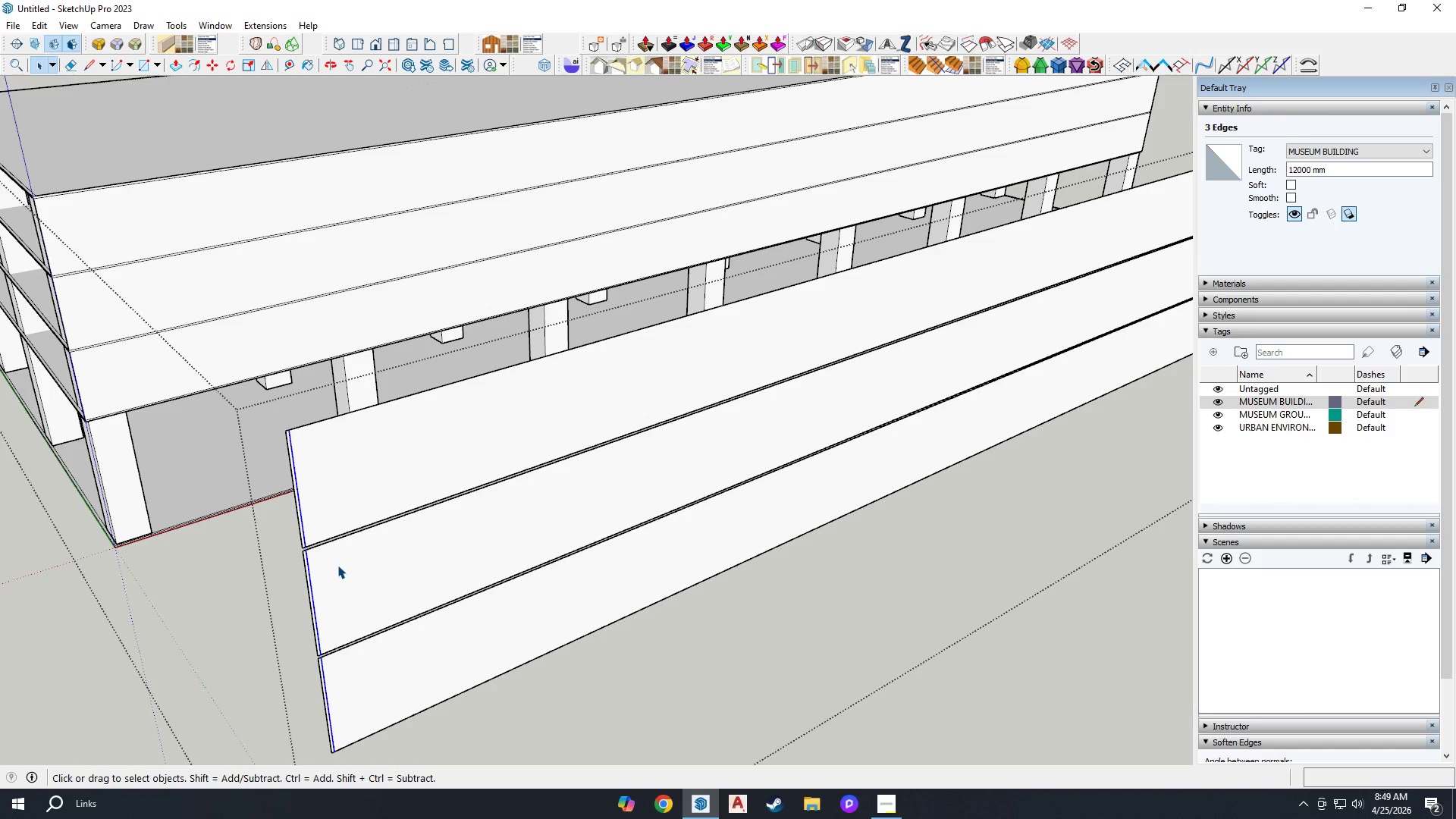 
key(M)
 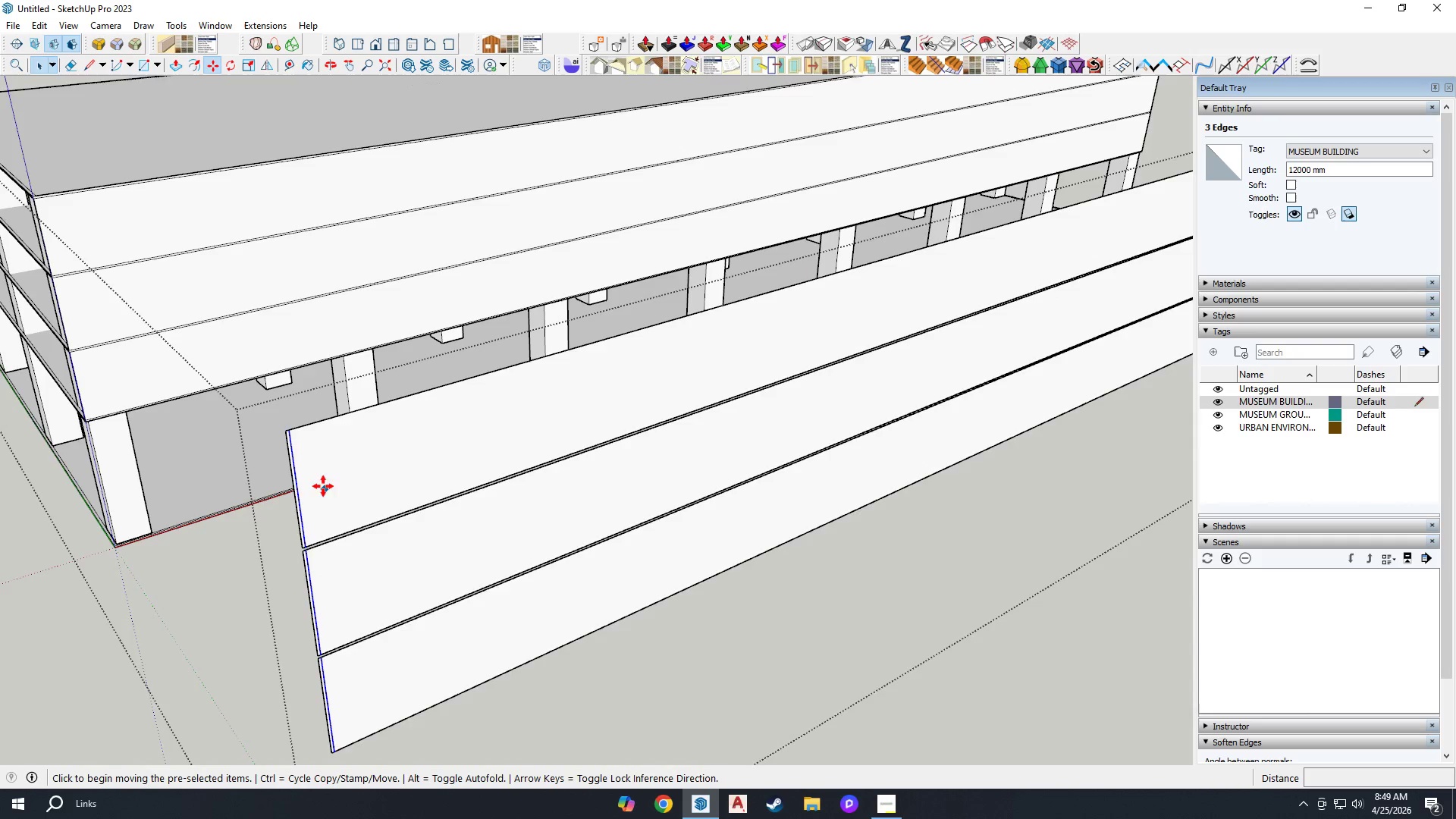 
key(Control+ControlLeft)
 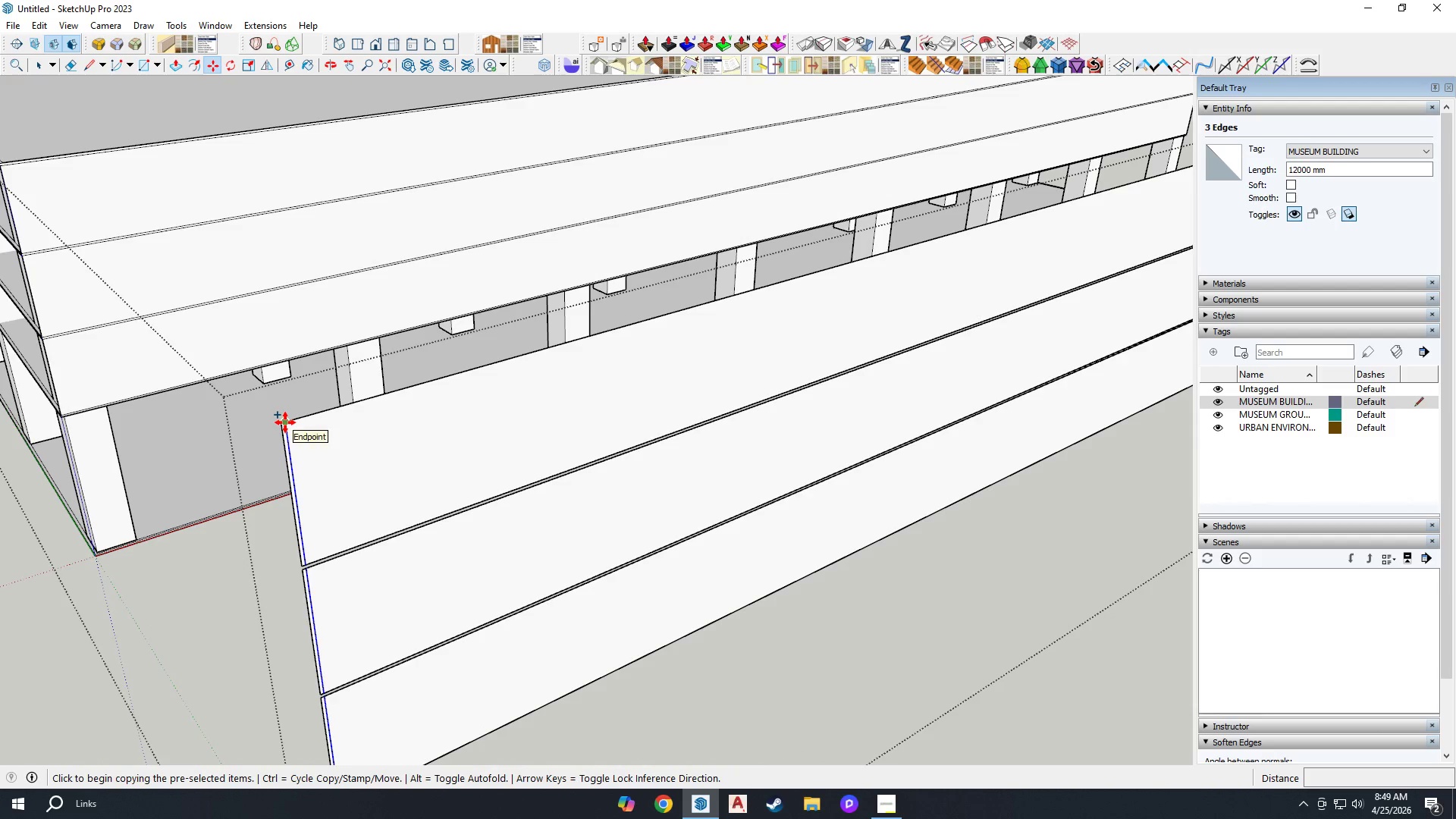 
scroll: coordinate [287, 431], scroll_direction: up, amount: 11.0
 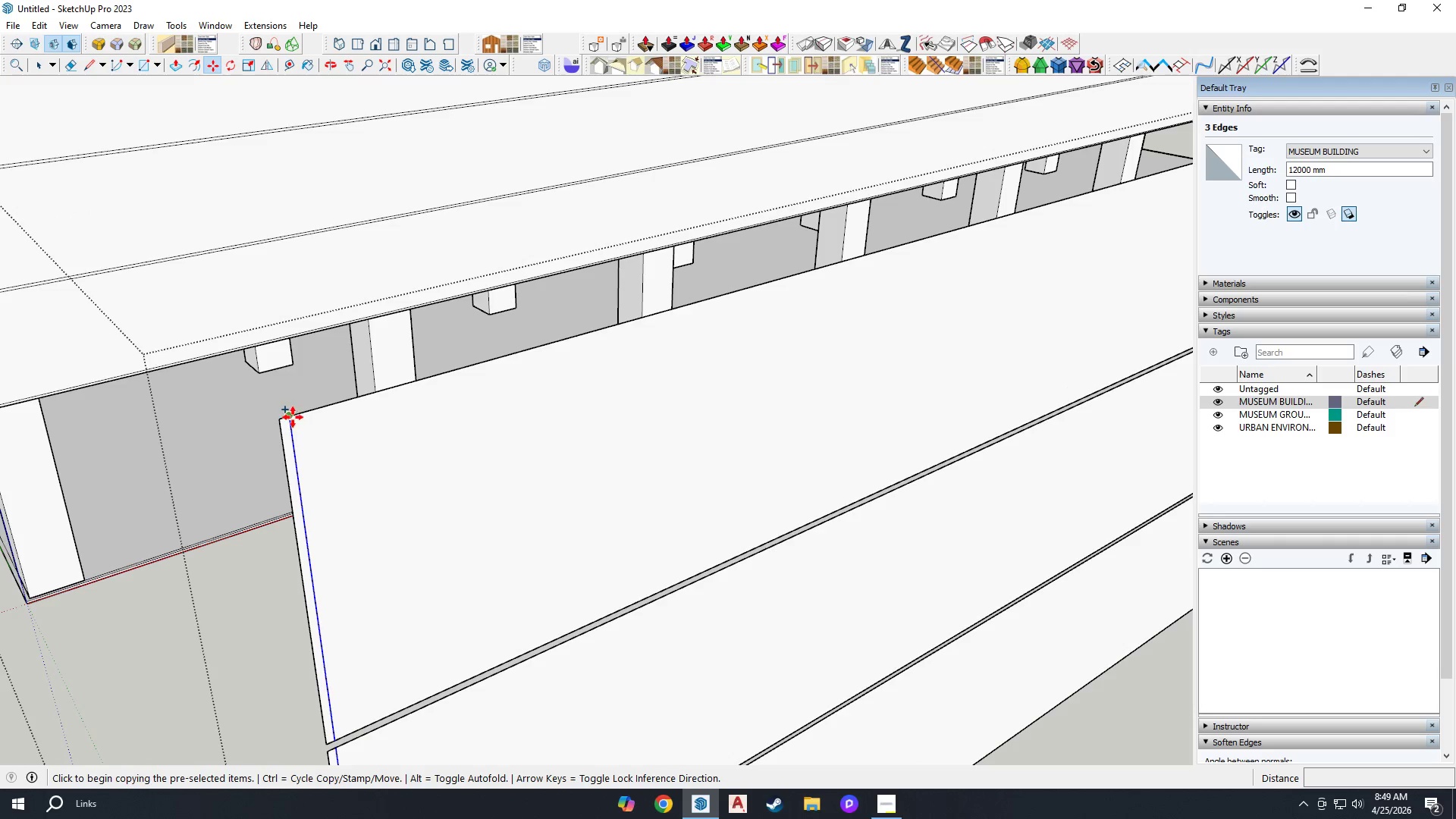 
left_click([291, 417])
 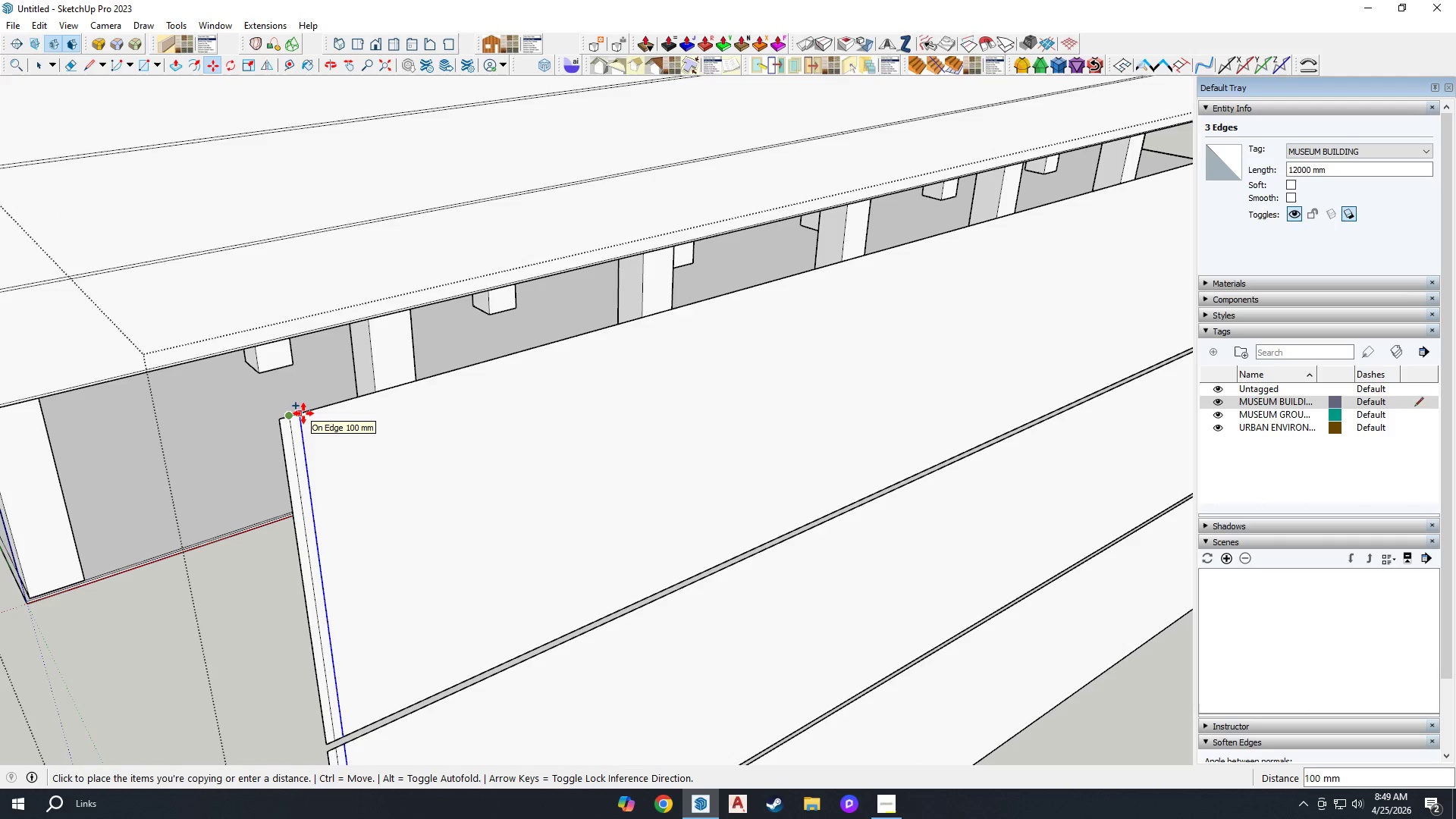 
left_click([303, 413])
 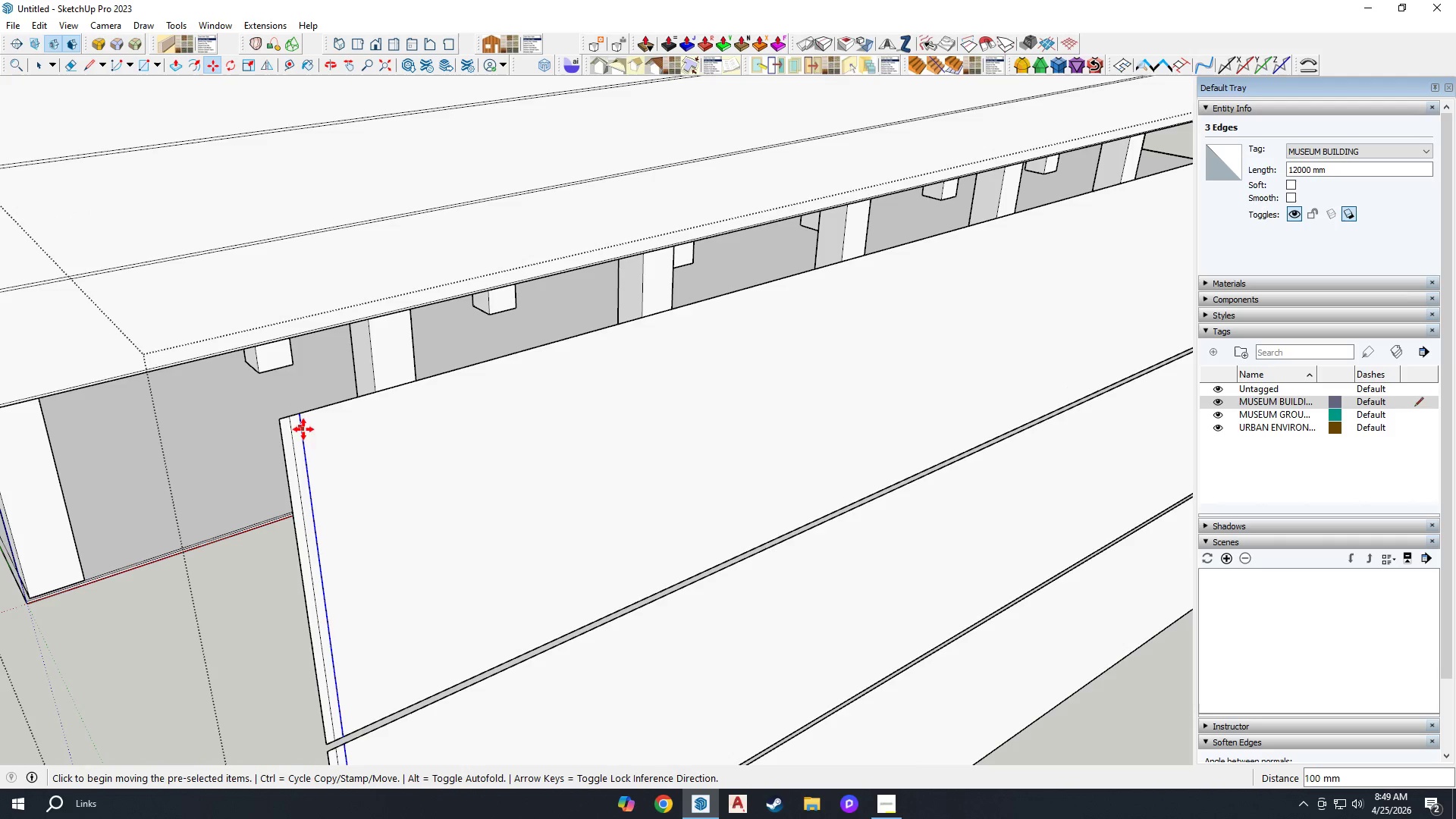 
key(Space)
 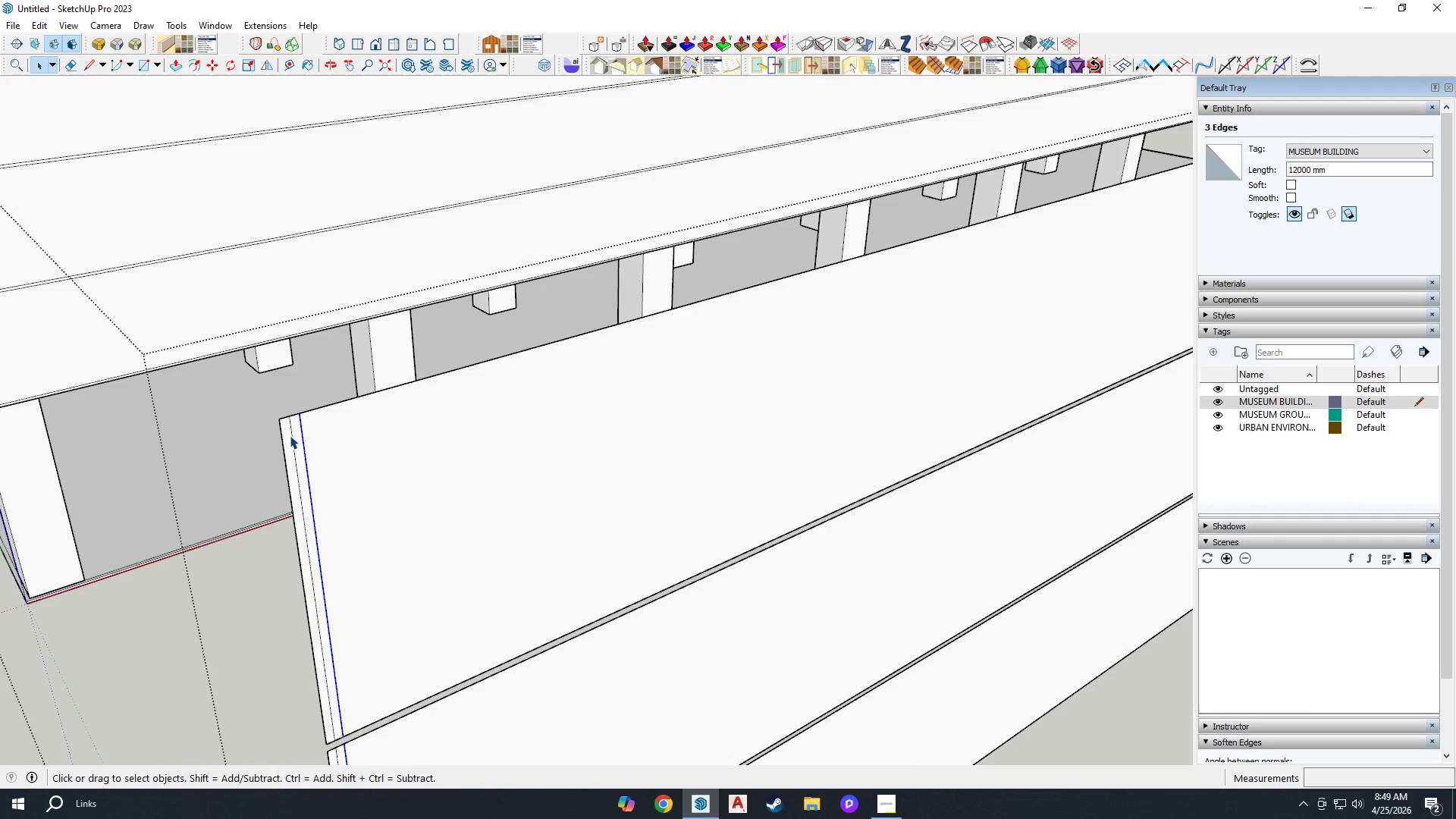 
hold_key(key=ControlLeft, duration=0.75)
left_click([283, 438])
 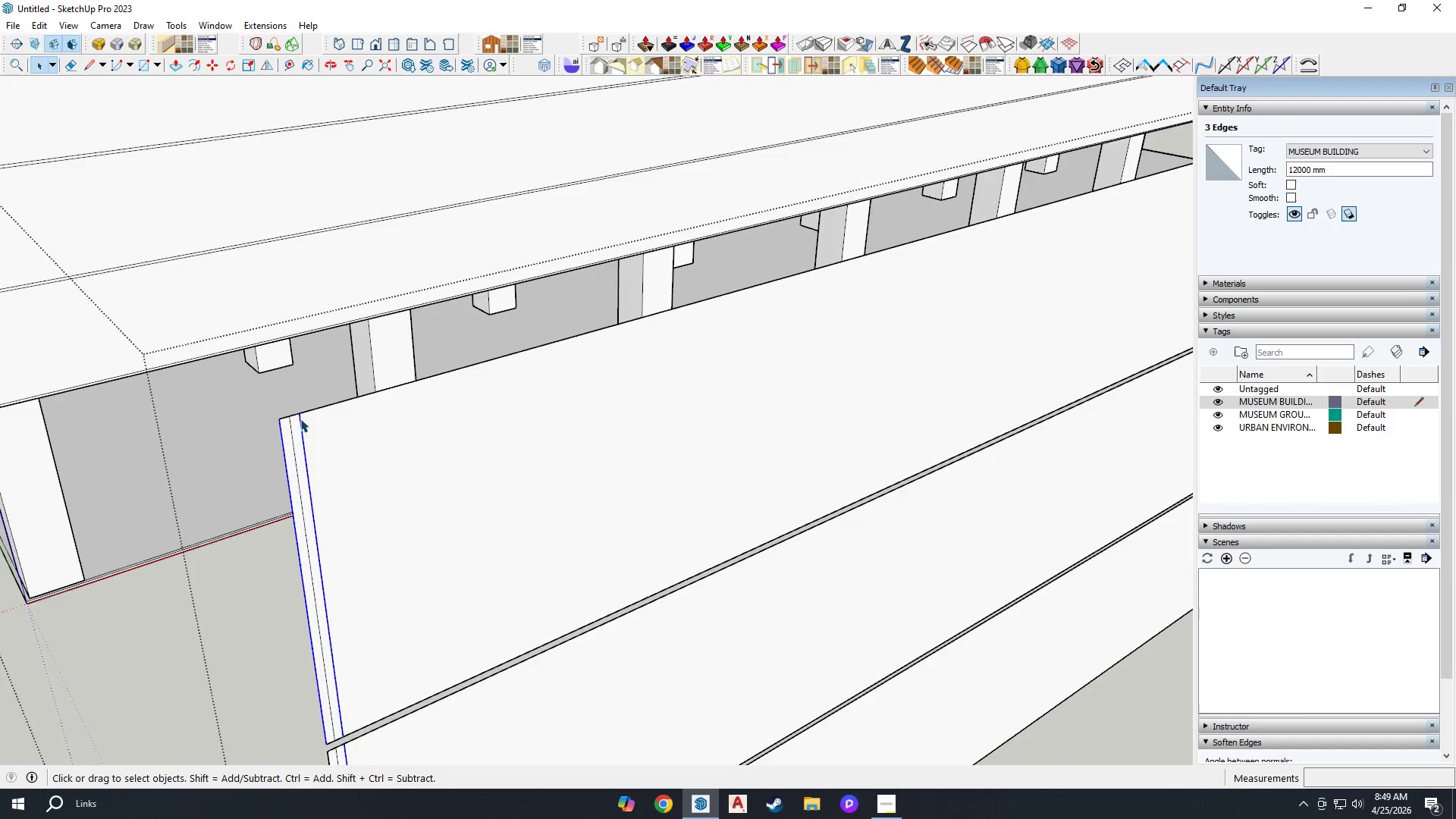 
hold_key(key=ControlLeft, duration=0.59)
 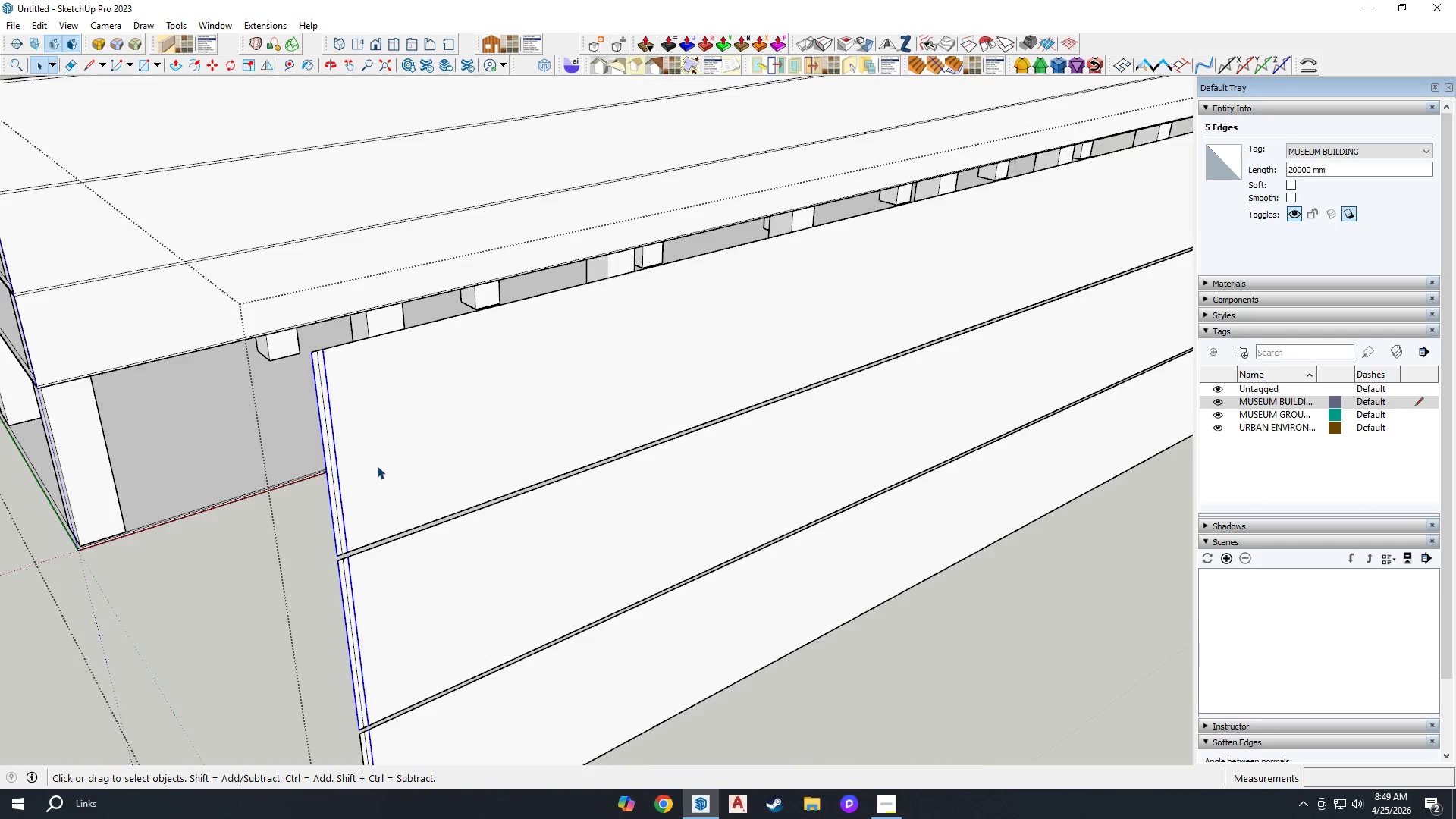 
scroll: coordinate [311, 636], scroll_direction: down, amount: 5.0
 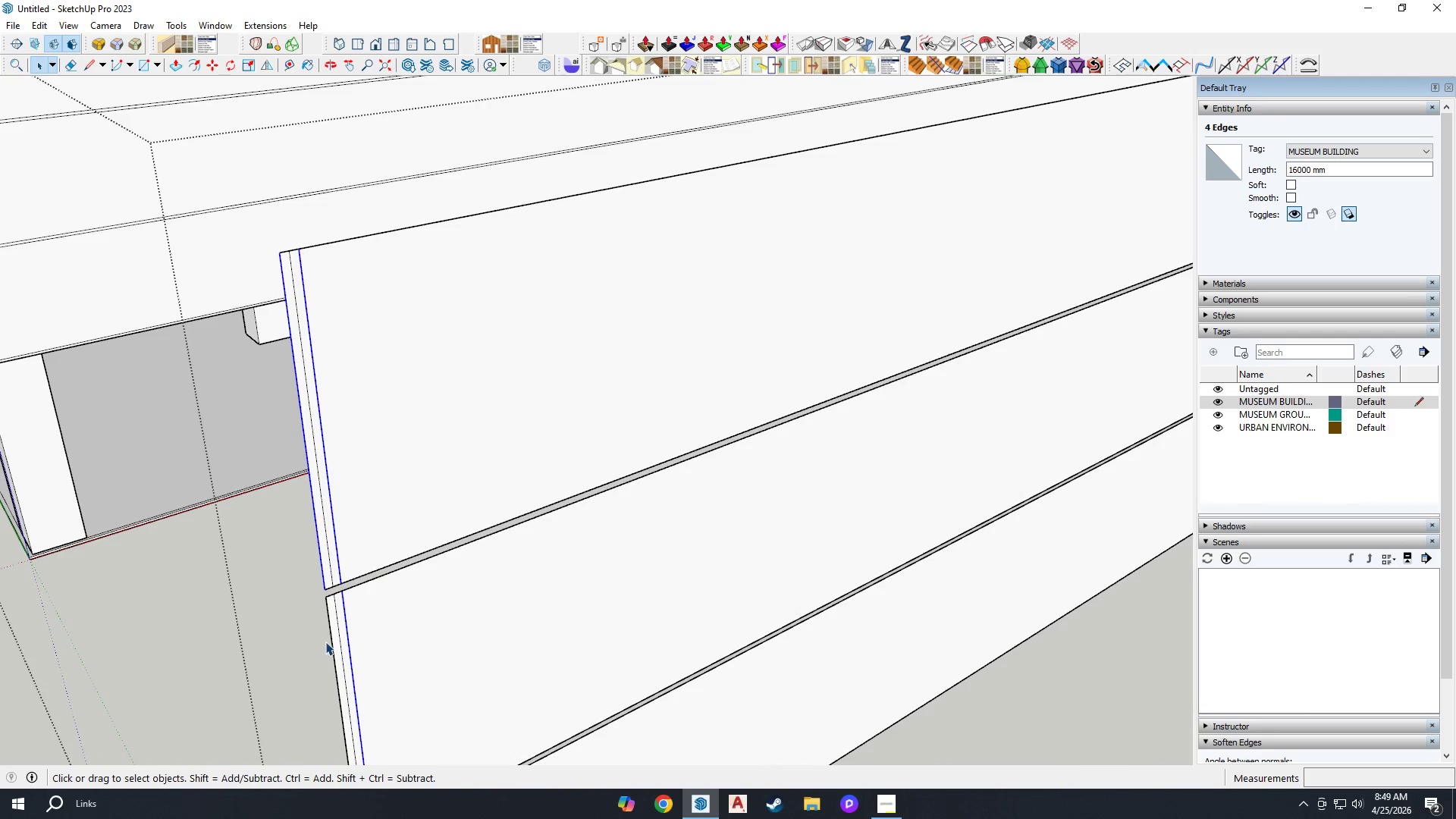 
left_click([332, 644])
 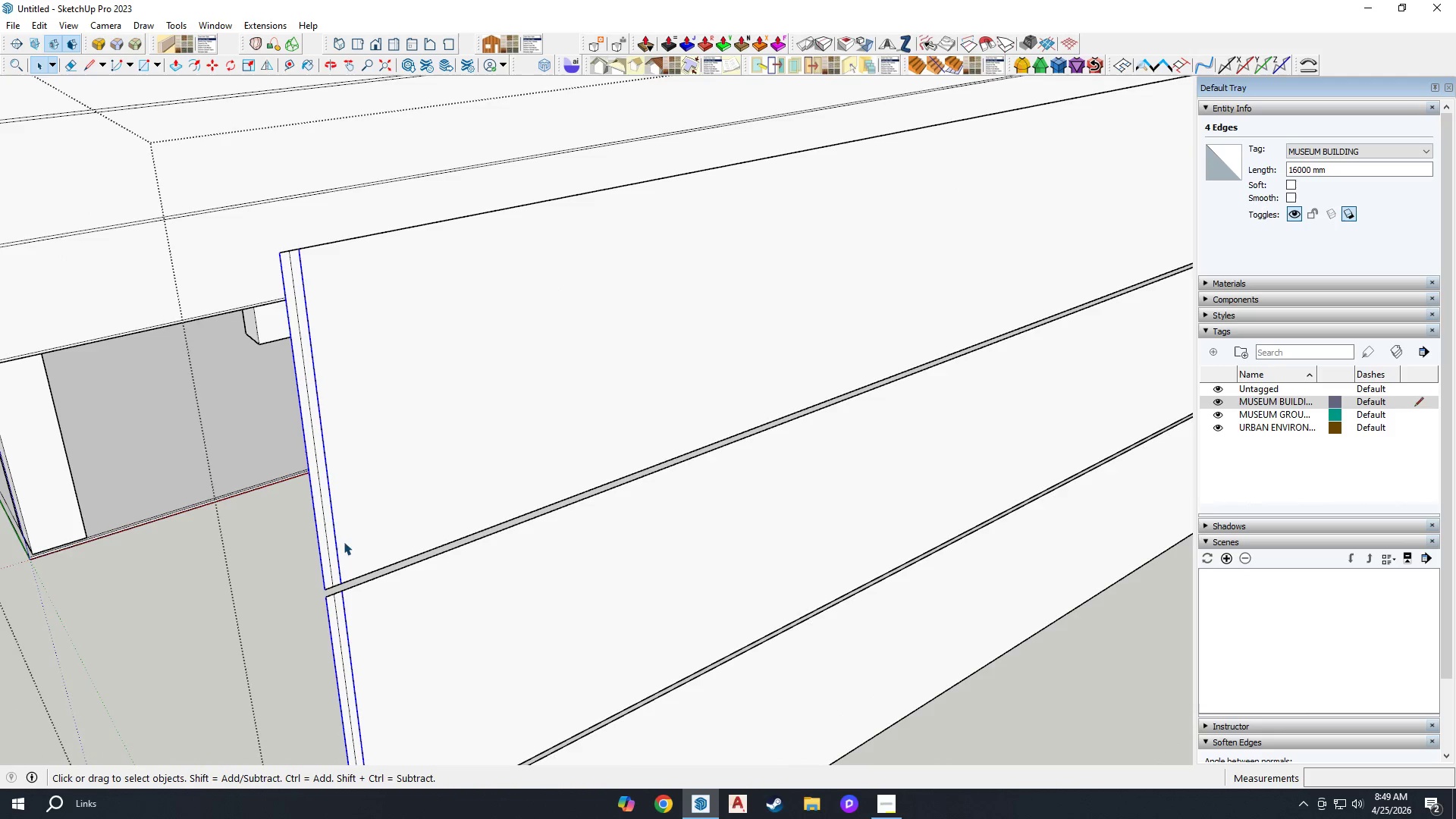 
scroll: coordinate [377, 464], scroll_direction: down, amount: 7.0
 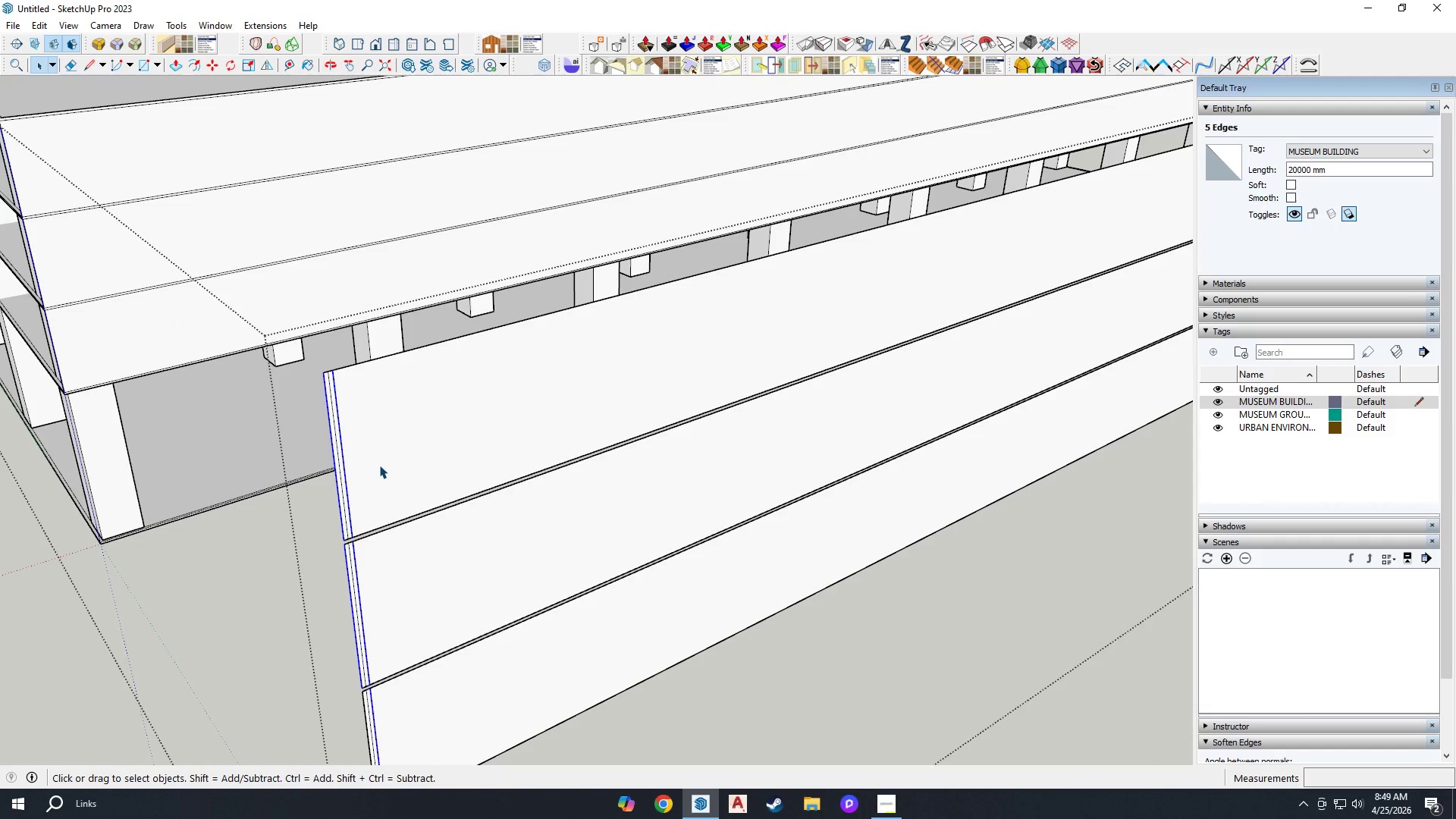 
hold_key(key=ControlLeft, duration=0.5)
 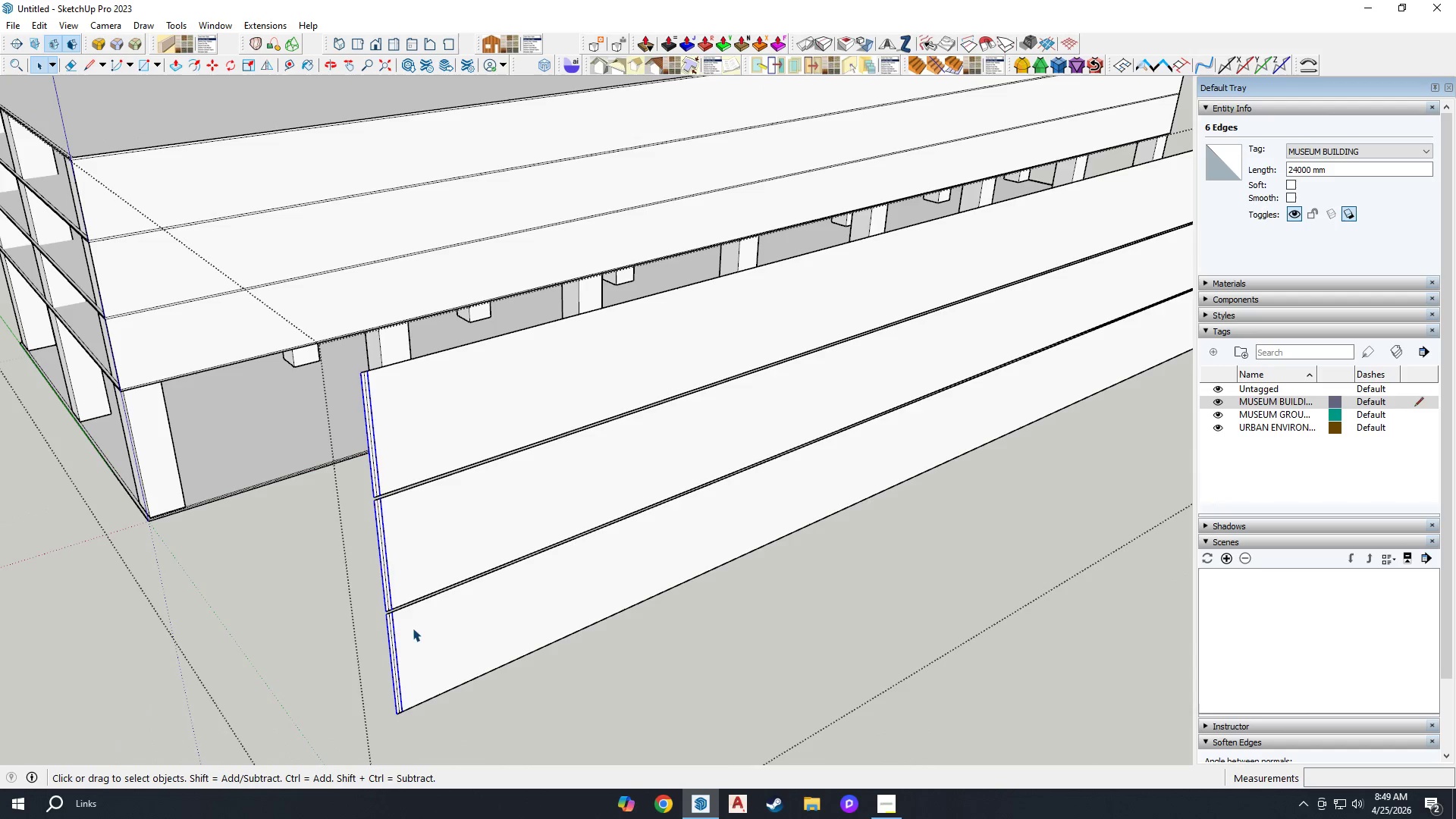 
scroll: coordinate [372, 650], scroll_direction: none, amount: 0.0
 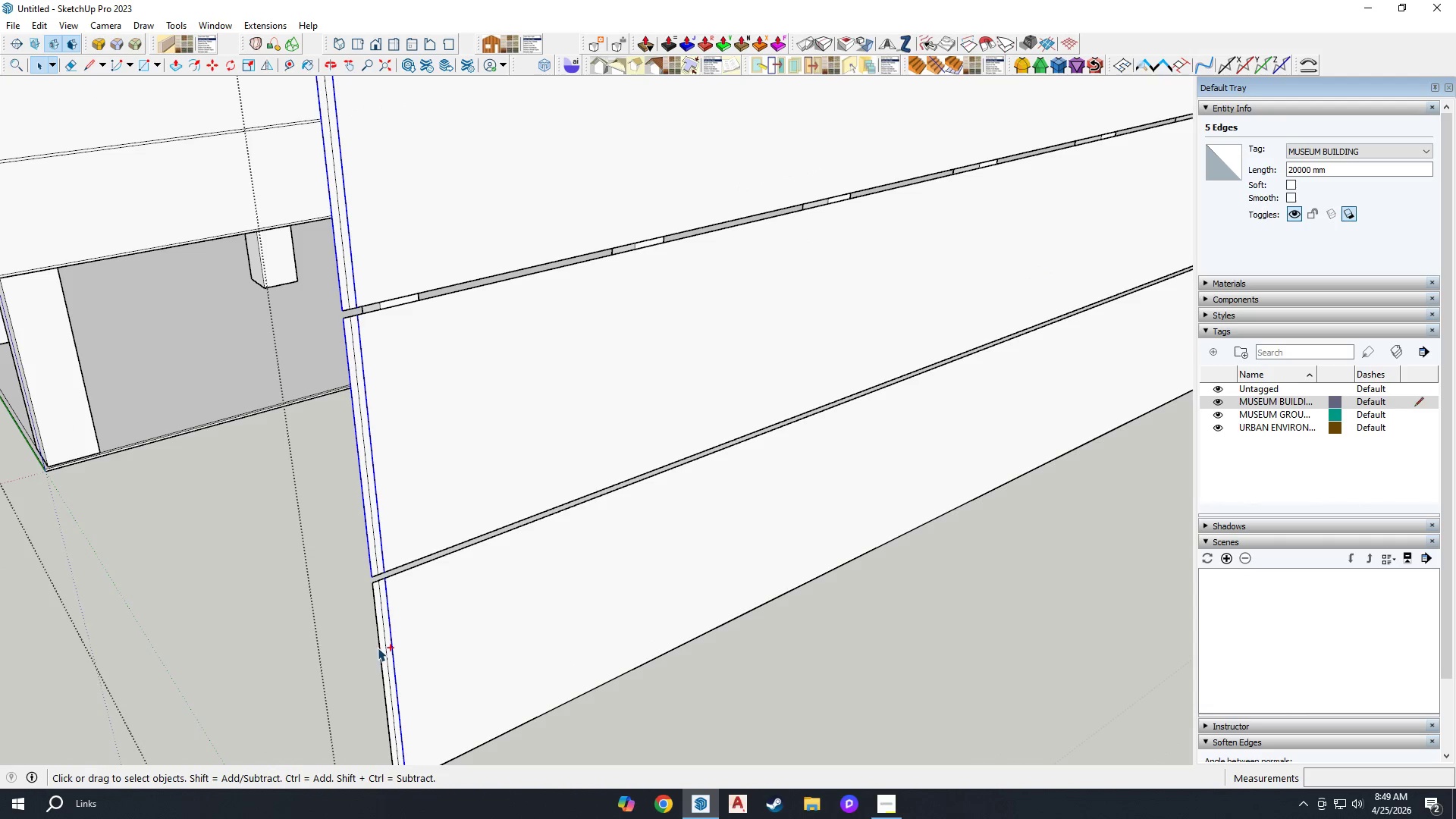 
left_click([378, 648])
 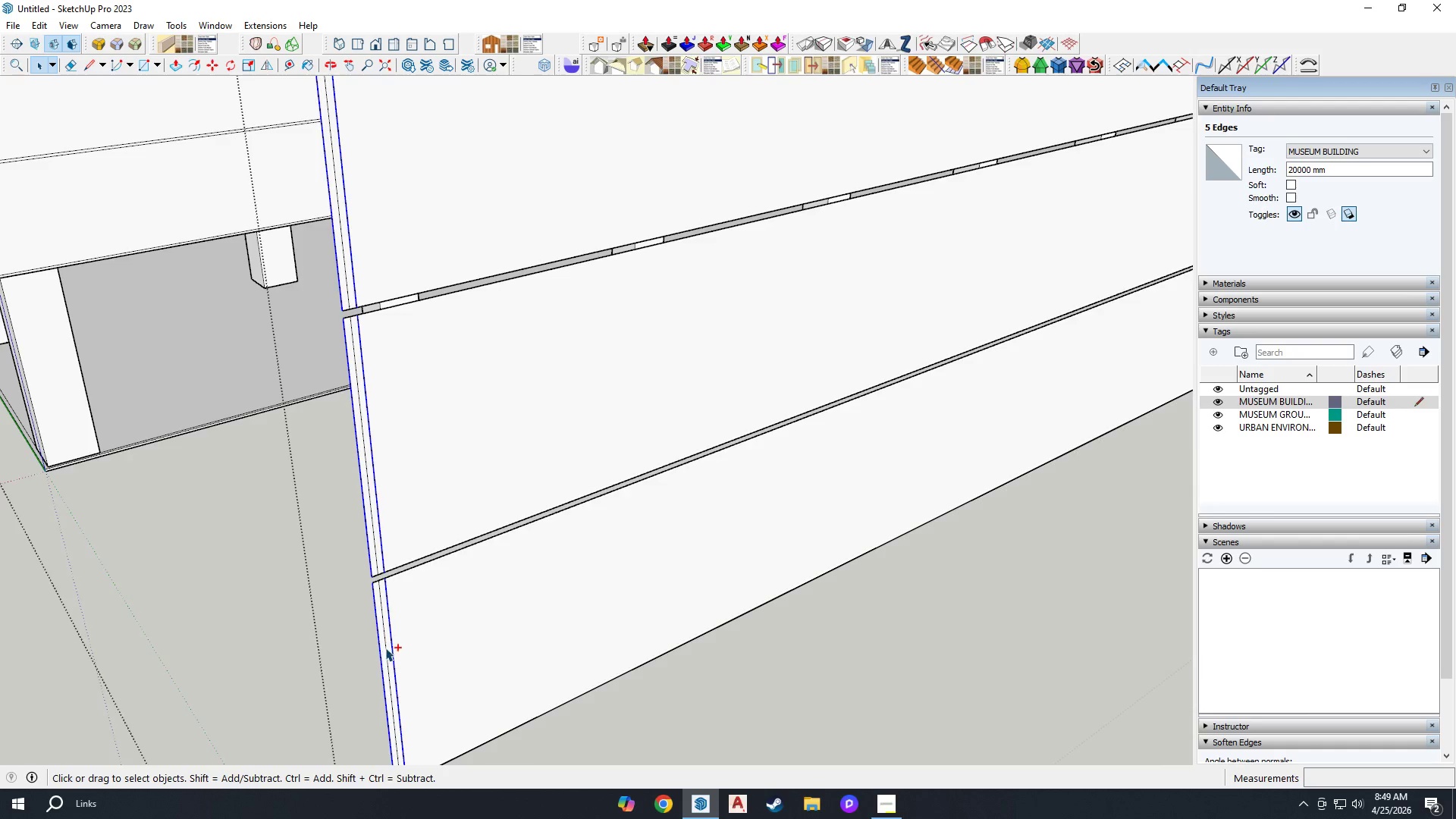 
key(M)
 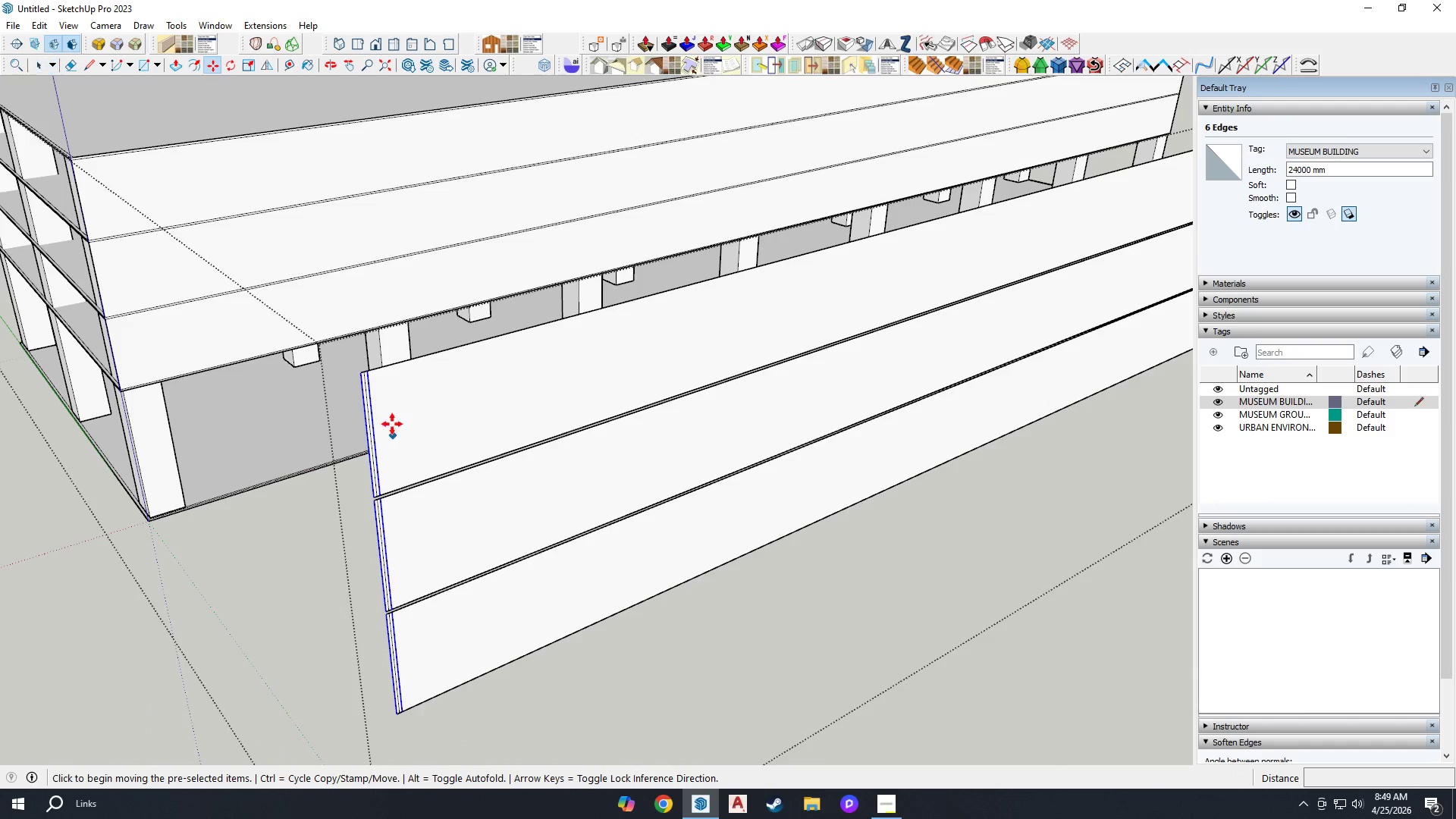 
scroll: coordinate [407, 639], scroll_direction: down, amount: 8.0
 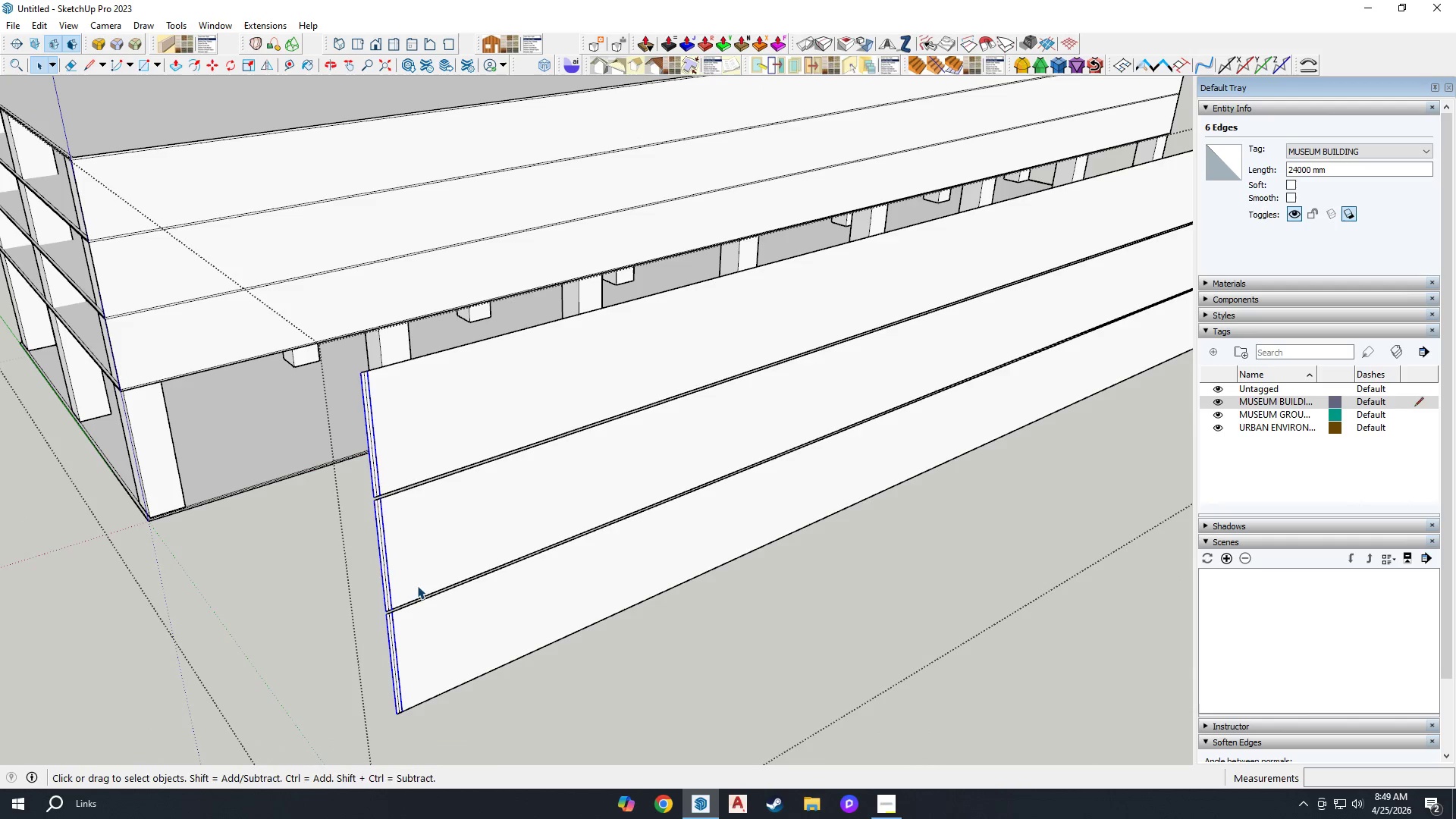 
key(Control+ControlLeft)
 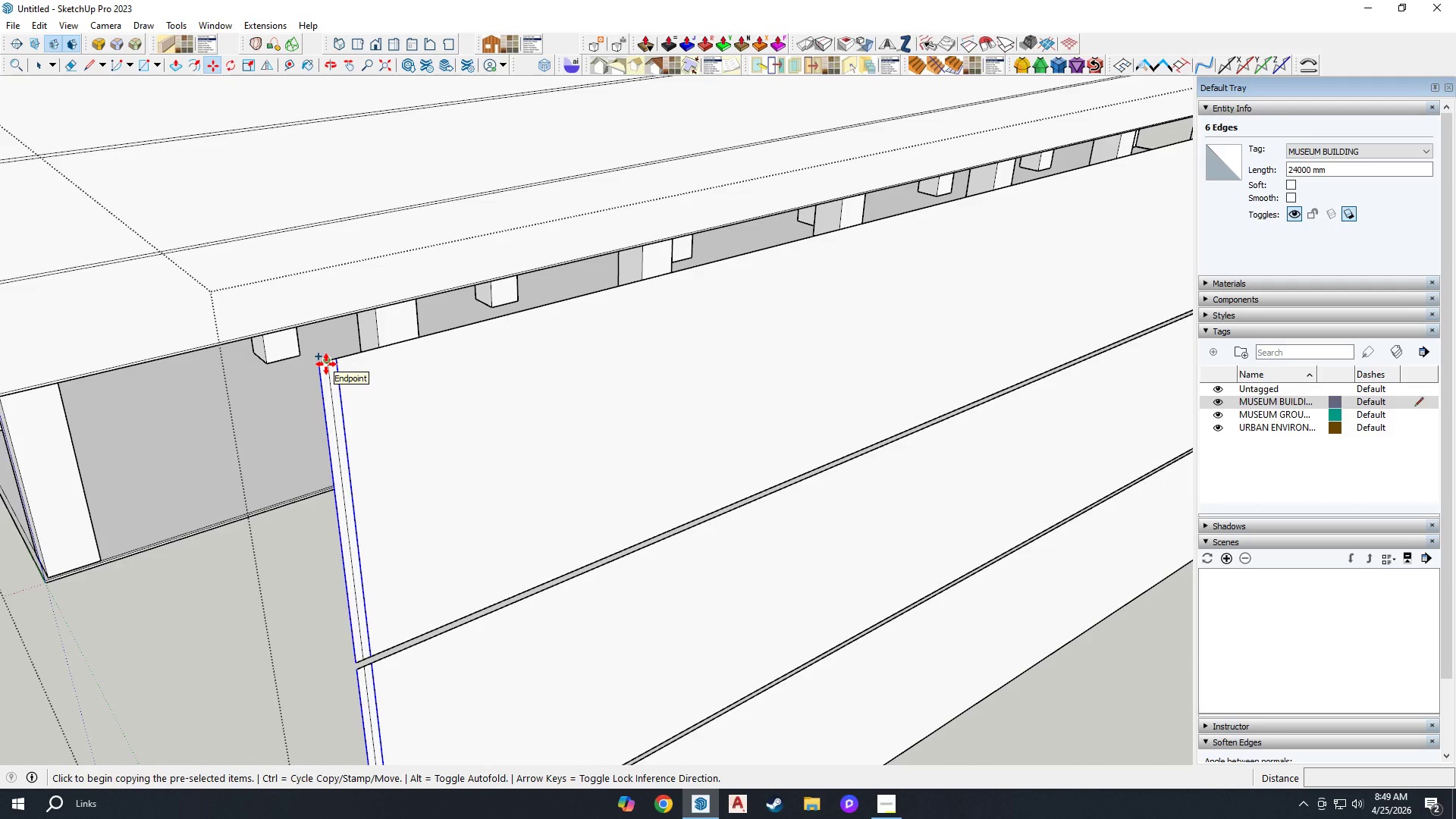 
scroll: coordinate [327, 365], scroll_direction: up, amount: 9.0
 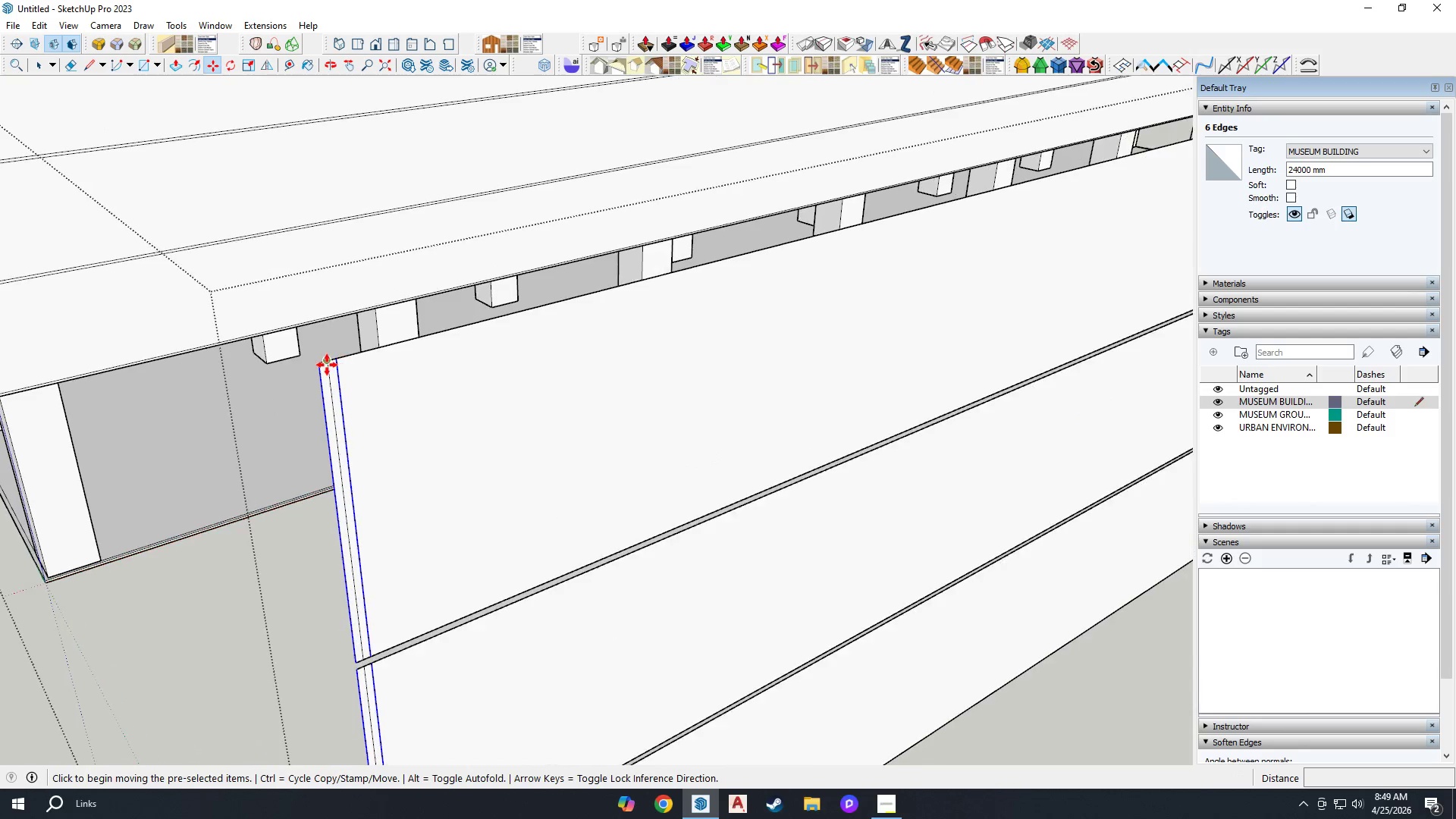 
wait(6.45)
 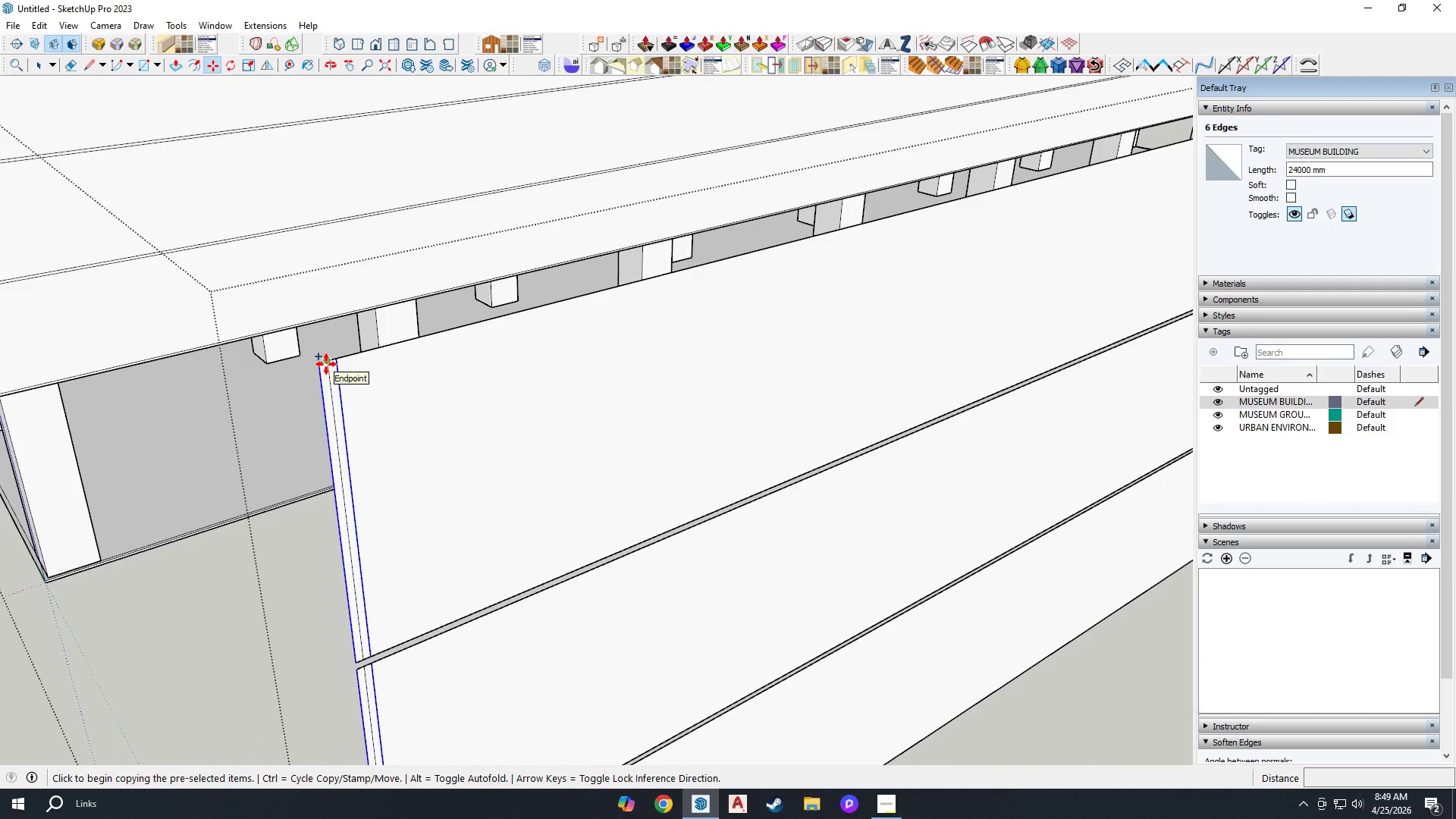 
scroll: coordinate [343, 356], scroll_direction: up, amount: 3.0
 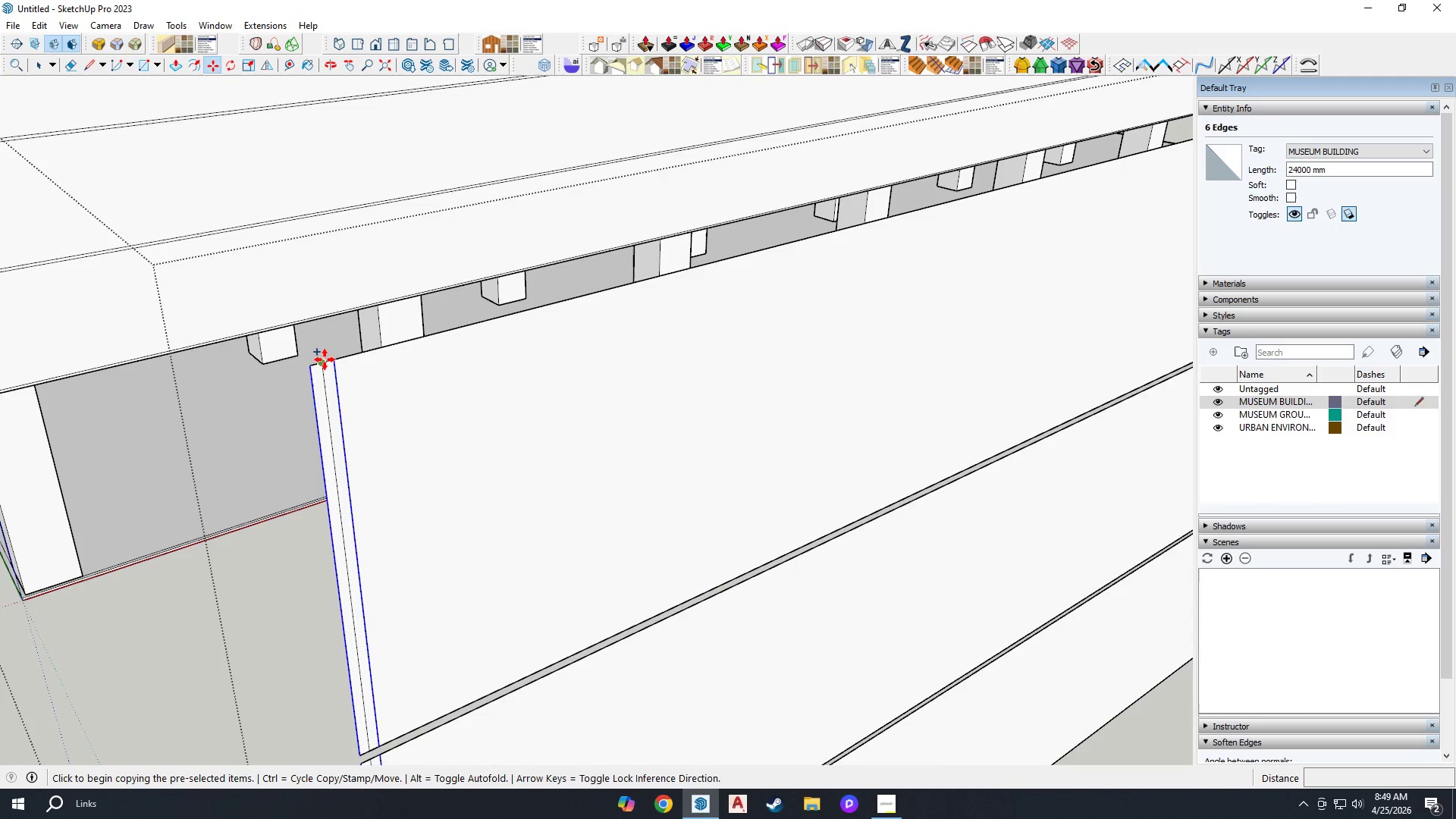 
left_click([325, 359])
 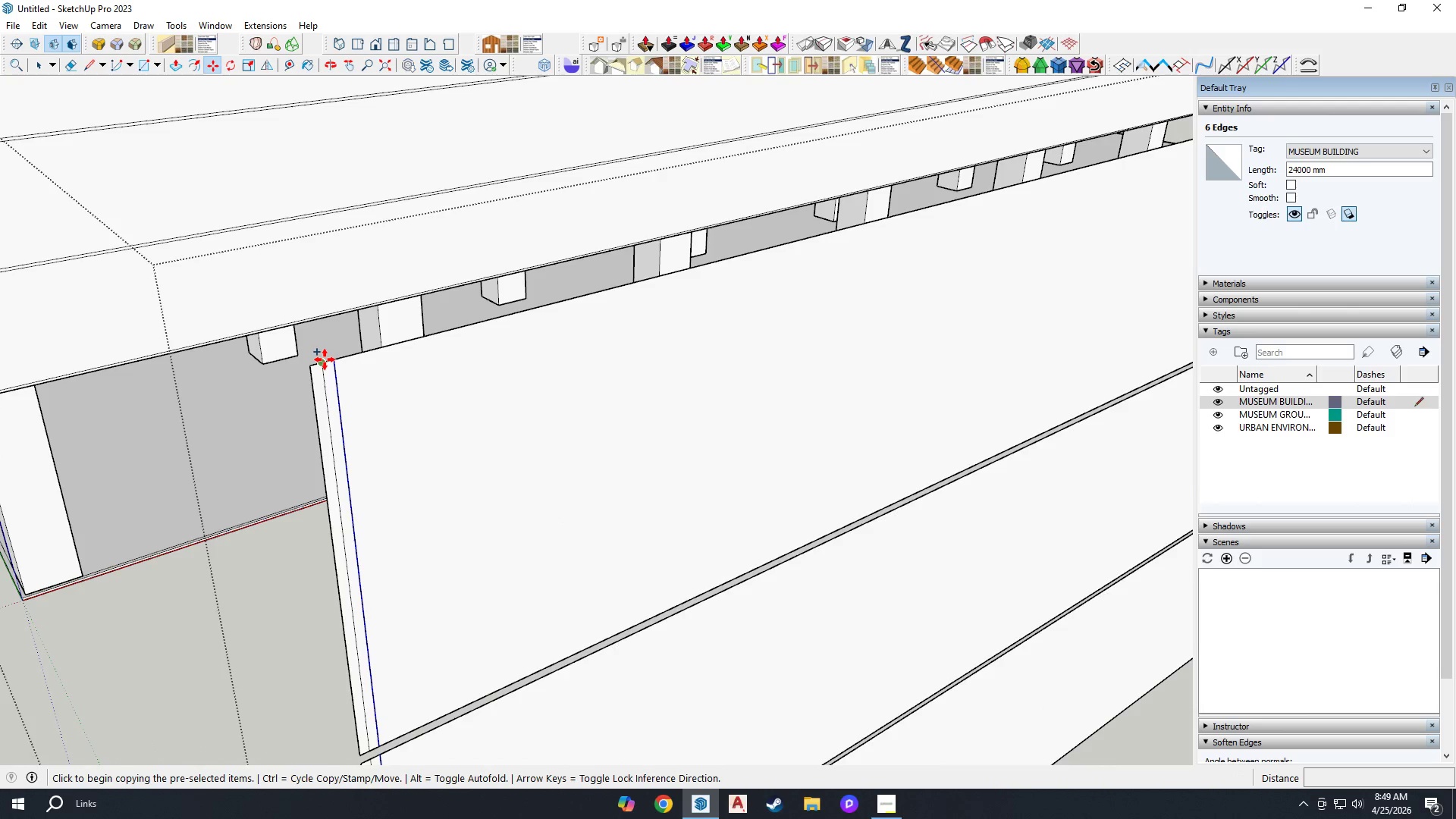 
scroll: coordinate [425, 340], scroll_direction: down, amount: 6.0
 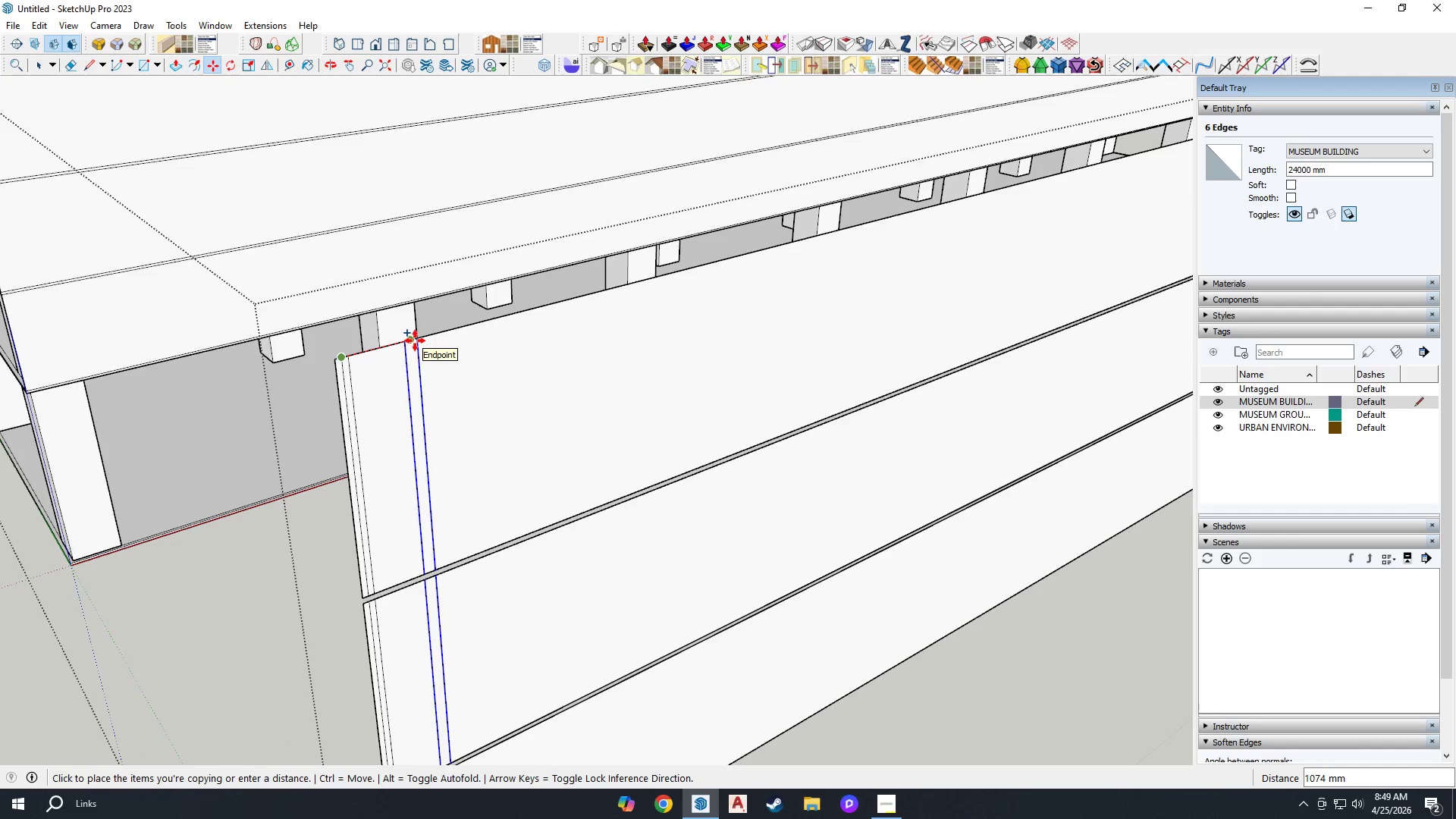 
left_click([415, 340])
 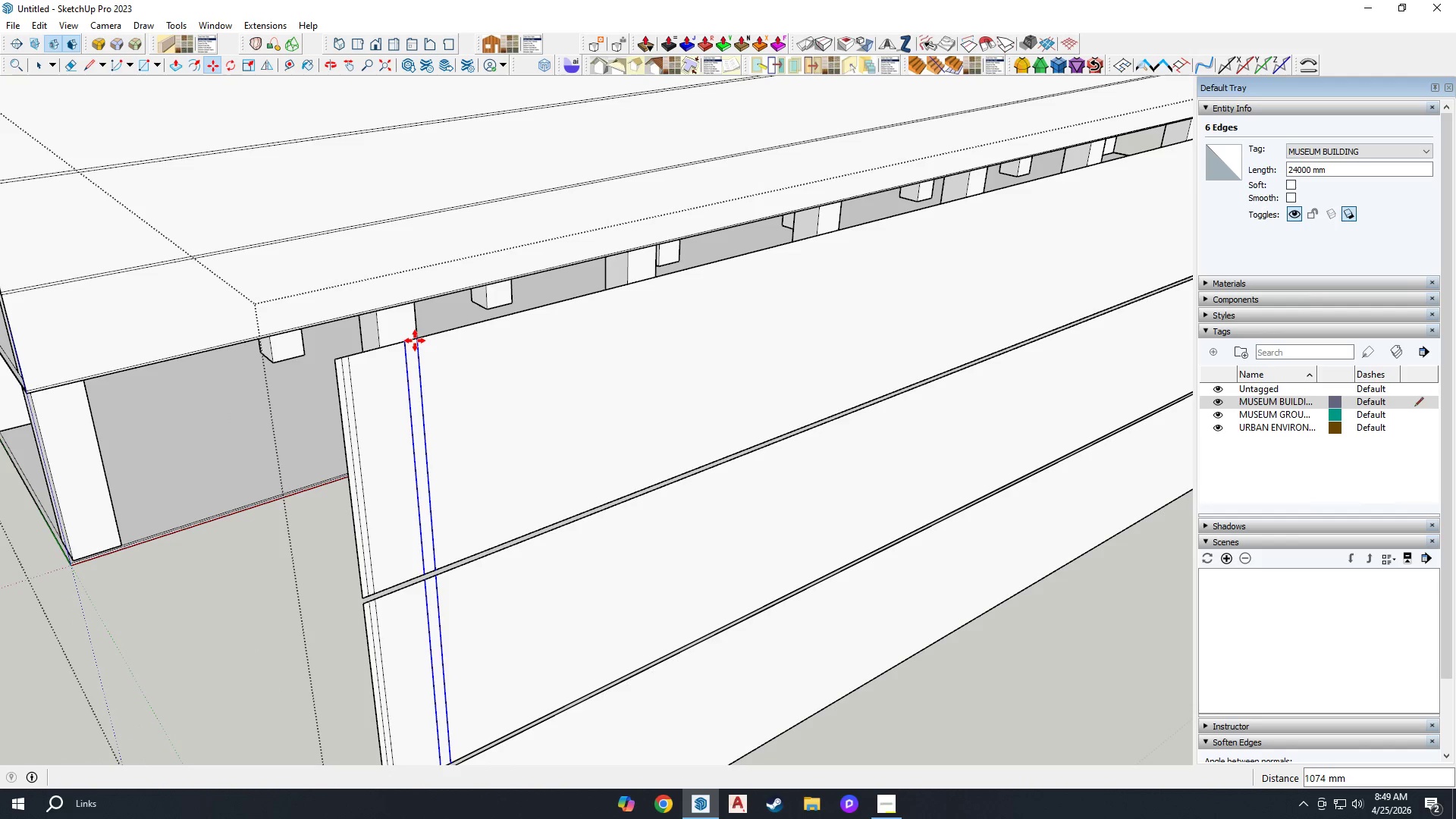 
type(X100)
 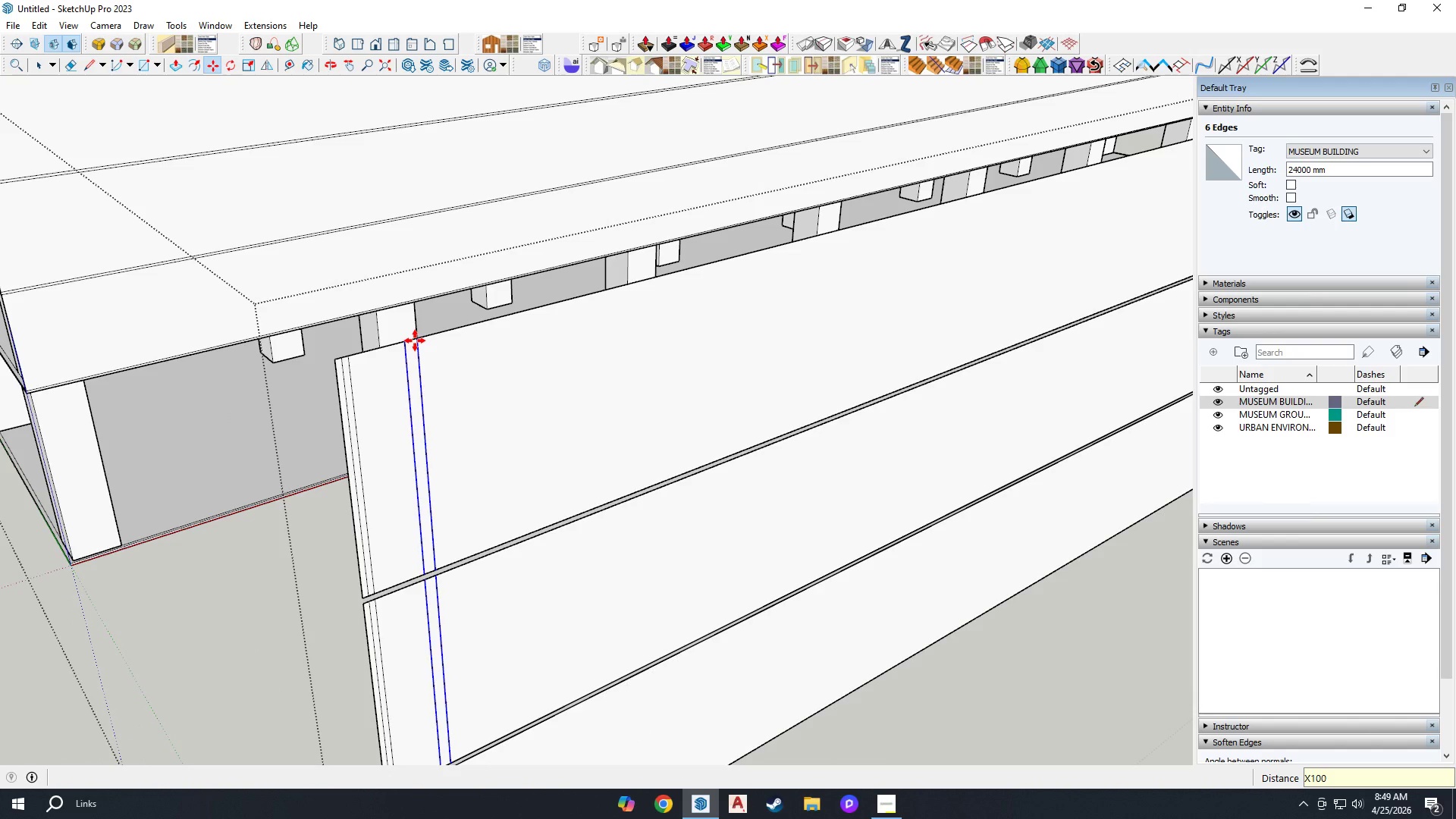 
key(Enter)
 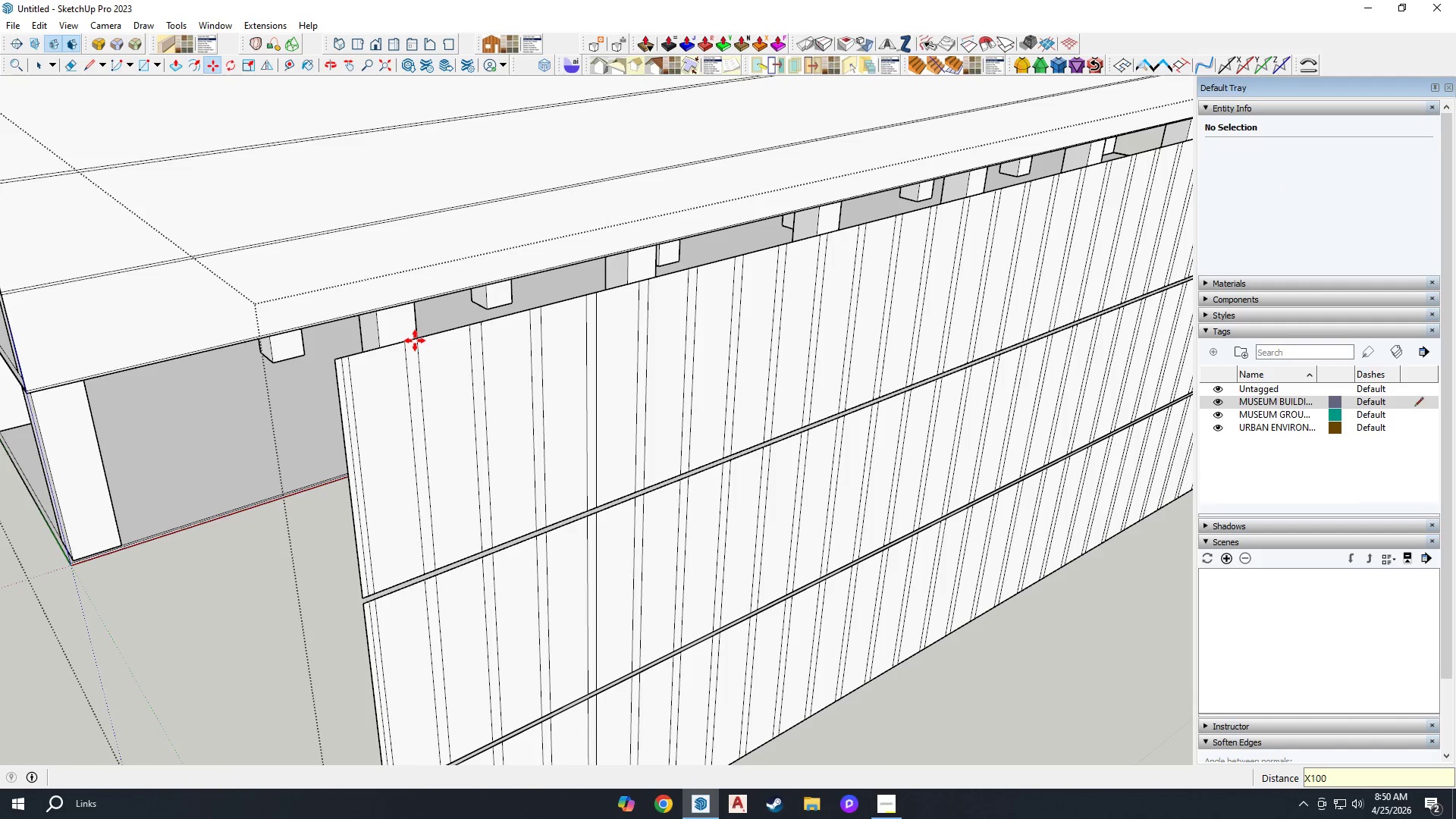 
key(H)
 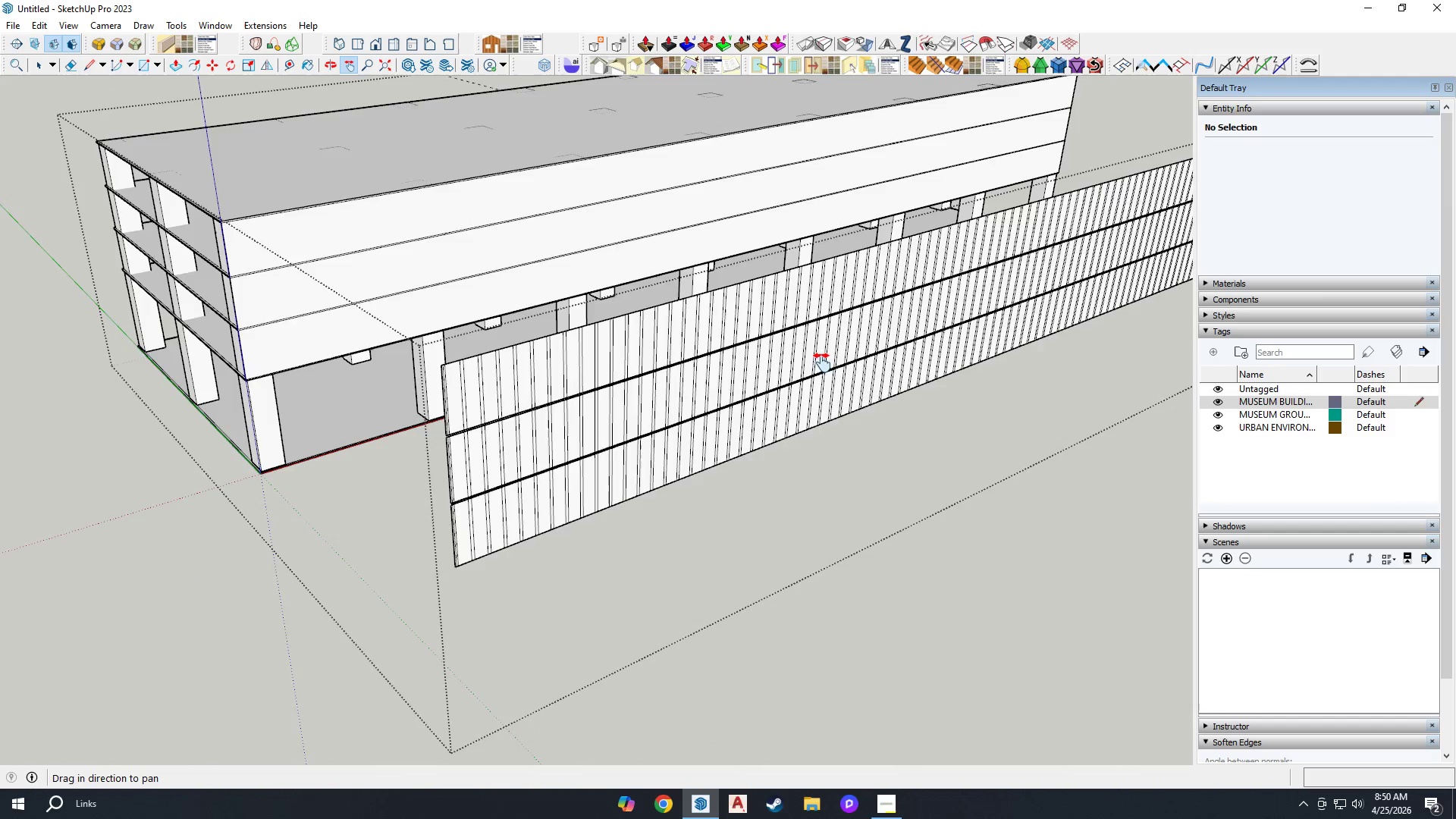 
left_click_drag(start_coordinate=[836, 347], to_coordinate=[438, 515])
 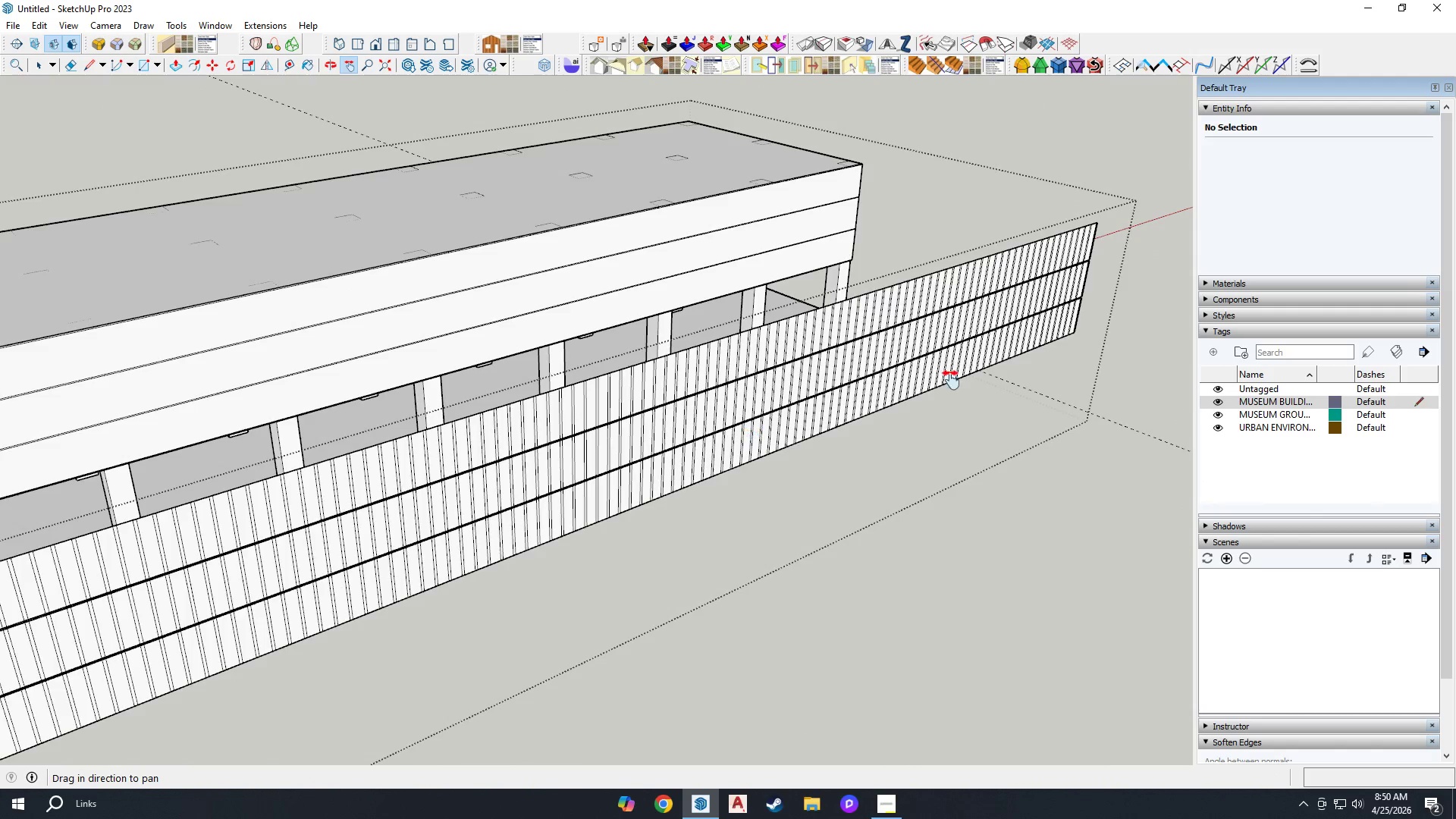 
scroll: coordinate [532, 391], scroll_direction: down, amount: 13.0
 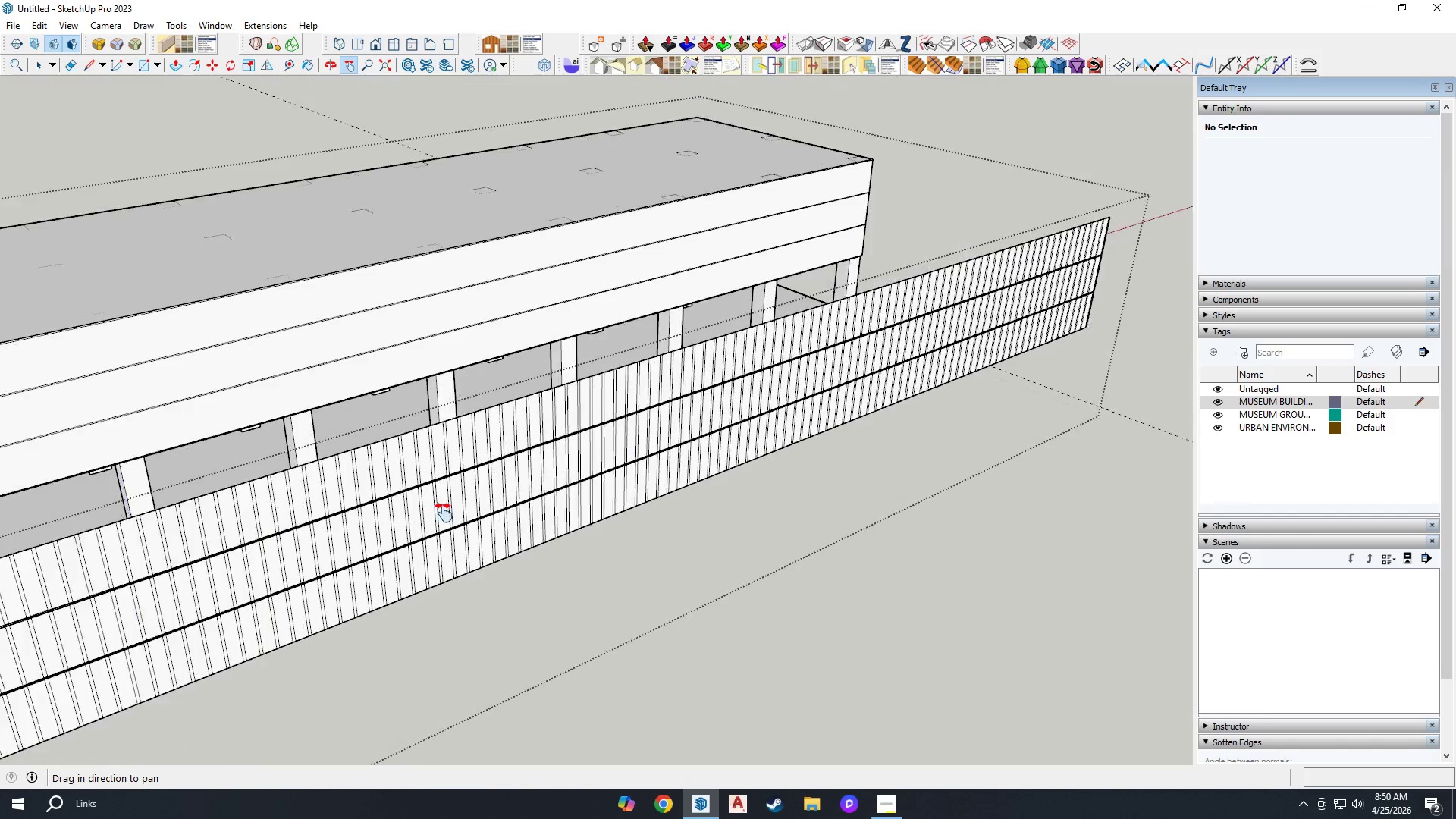 
left_click_drag(start_coordinate=[962, 326], to_coordinate=[639, 429])
 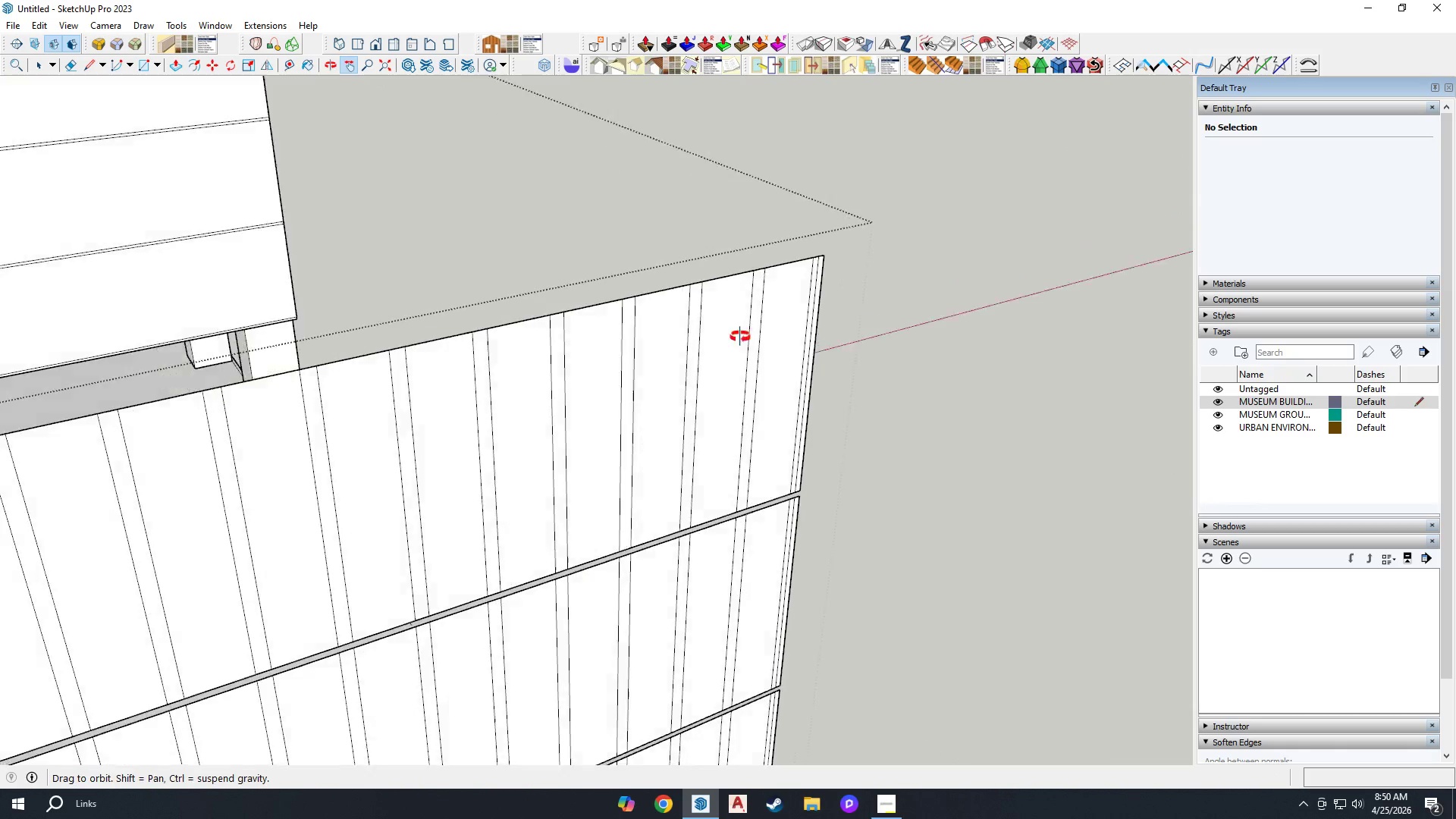 
key(Space)
 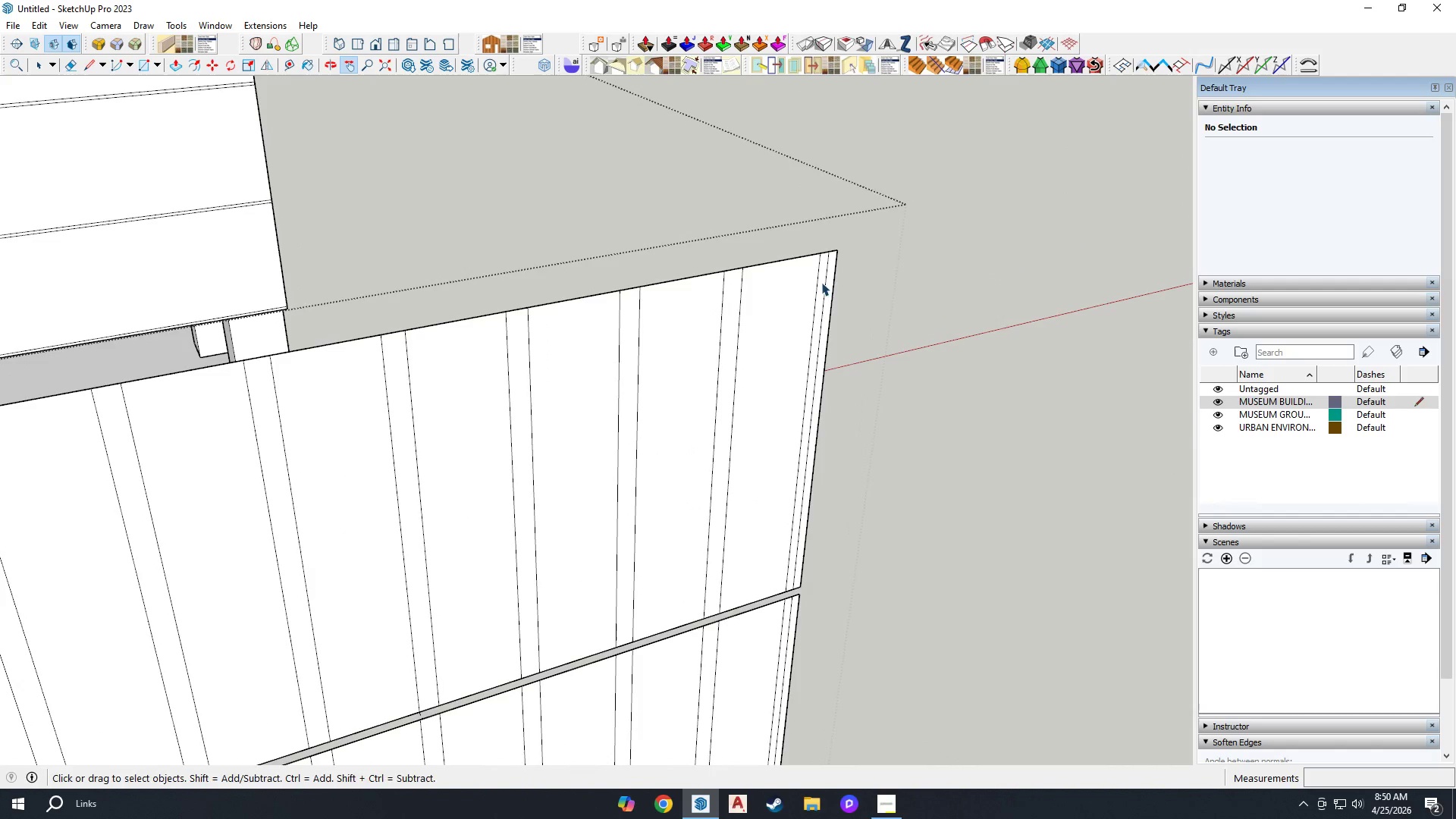 
key(E)
 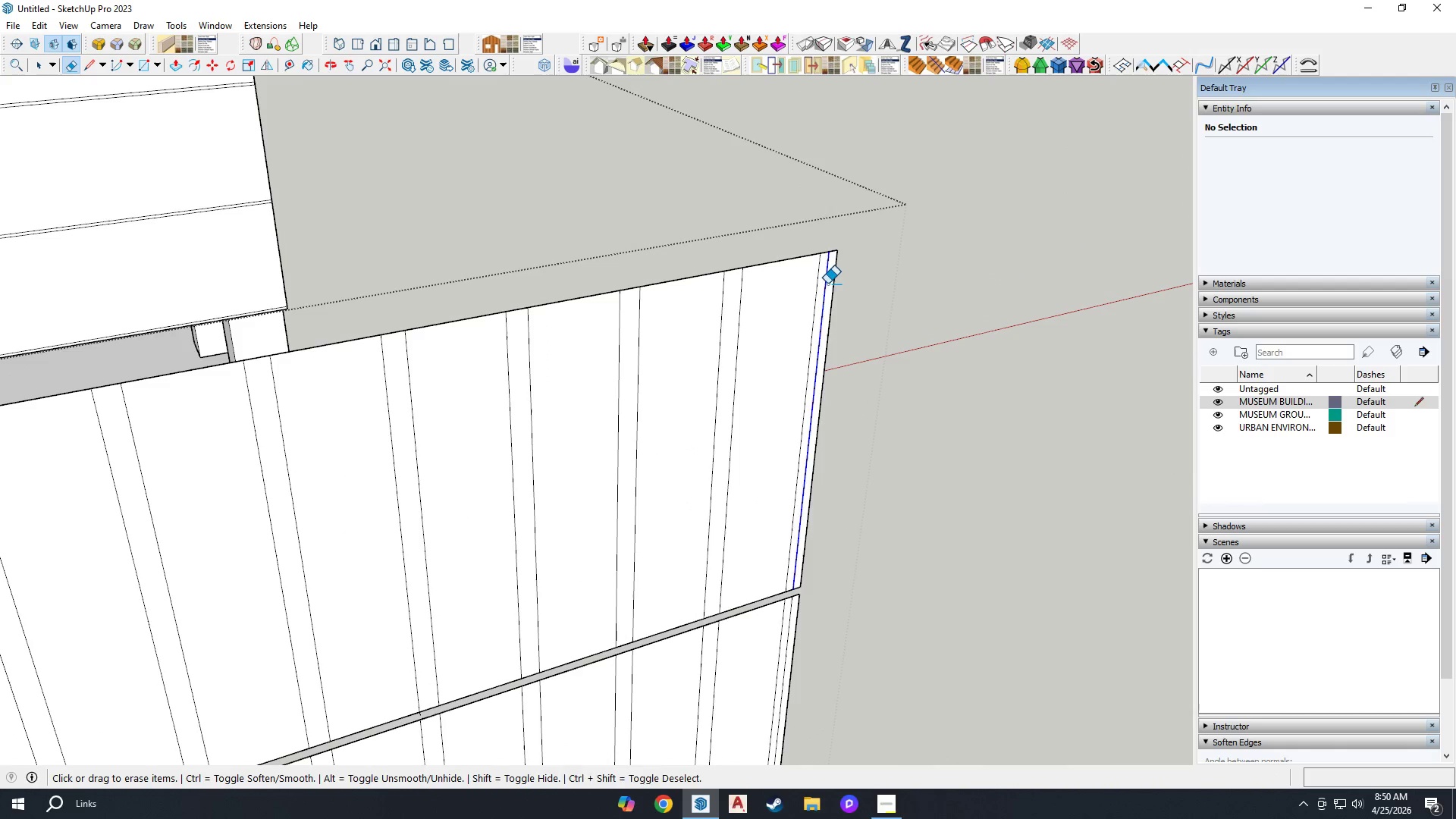 
scroll: coordinate [796, 566], scroll_direction: up, amount: 25.0
 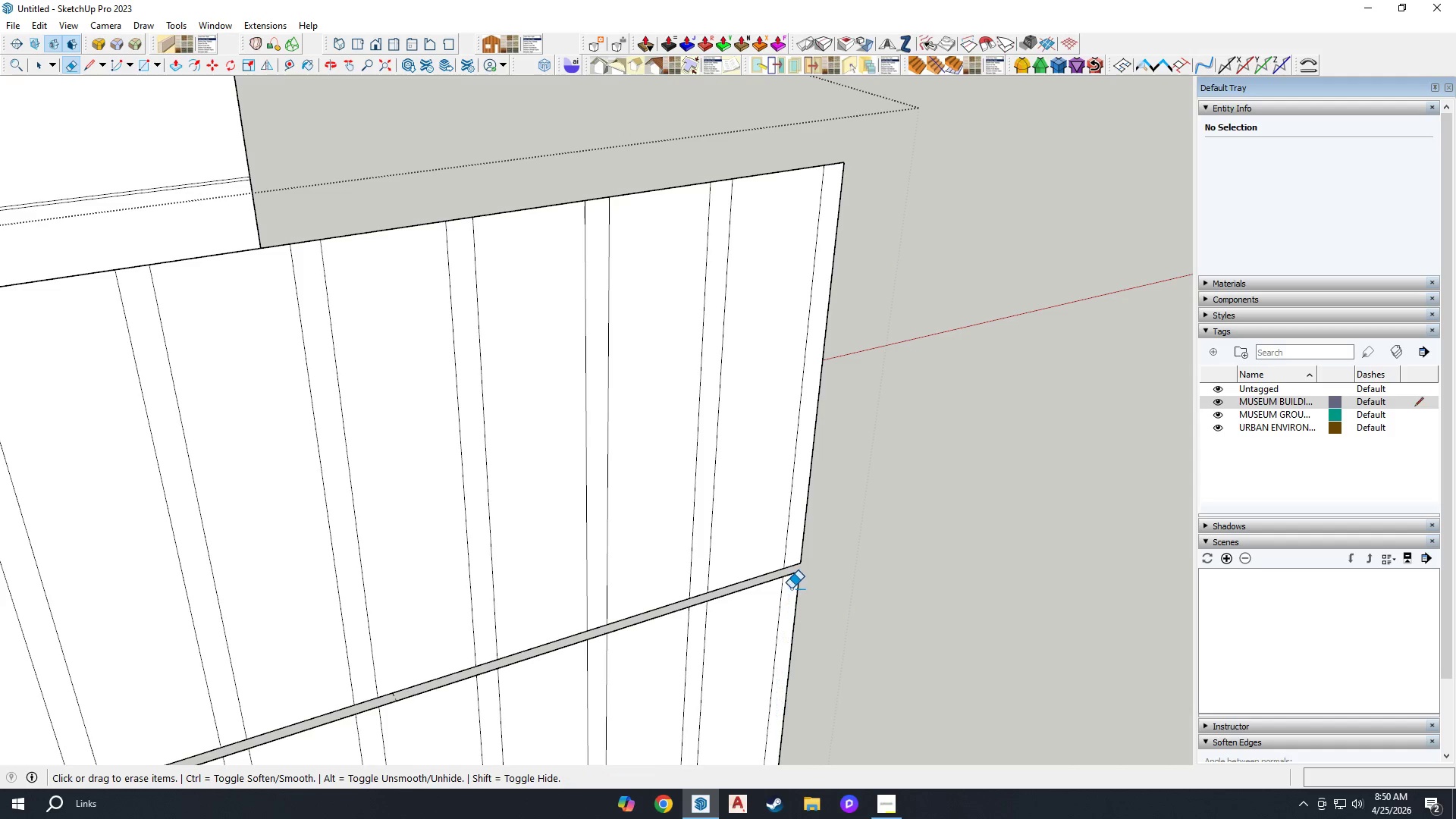 
scroll: coordinate [786, 360], scroll_direction: down, amount: 9.0
 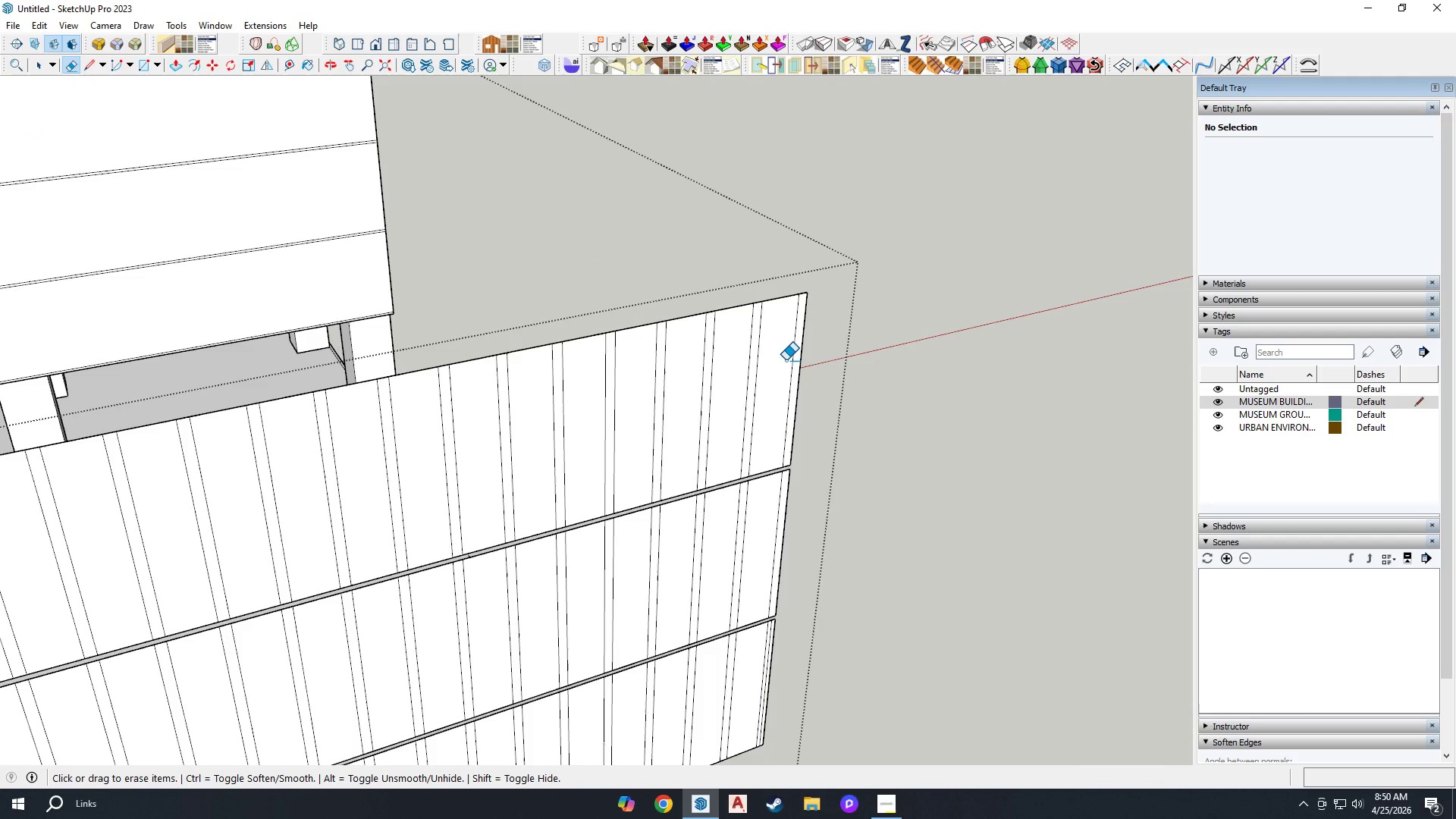 
wait(13.62)
 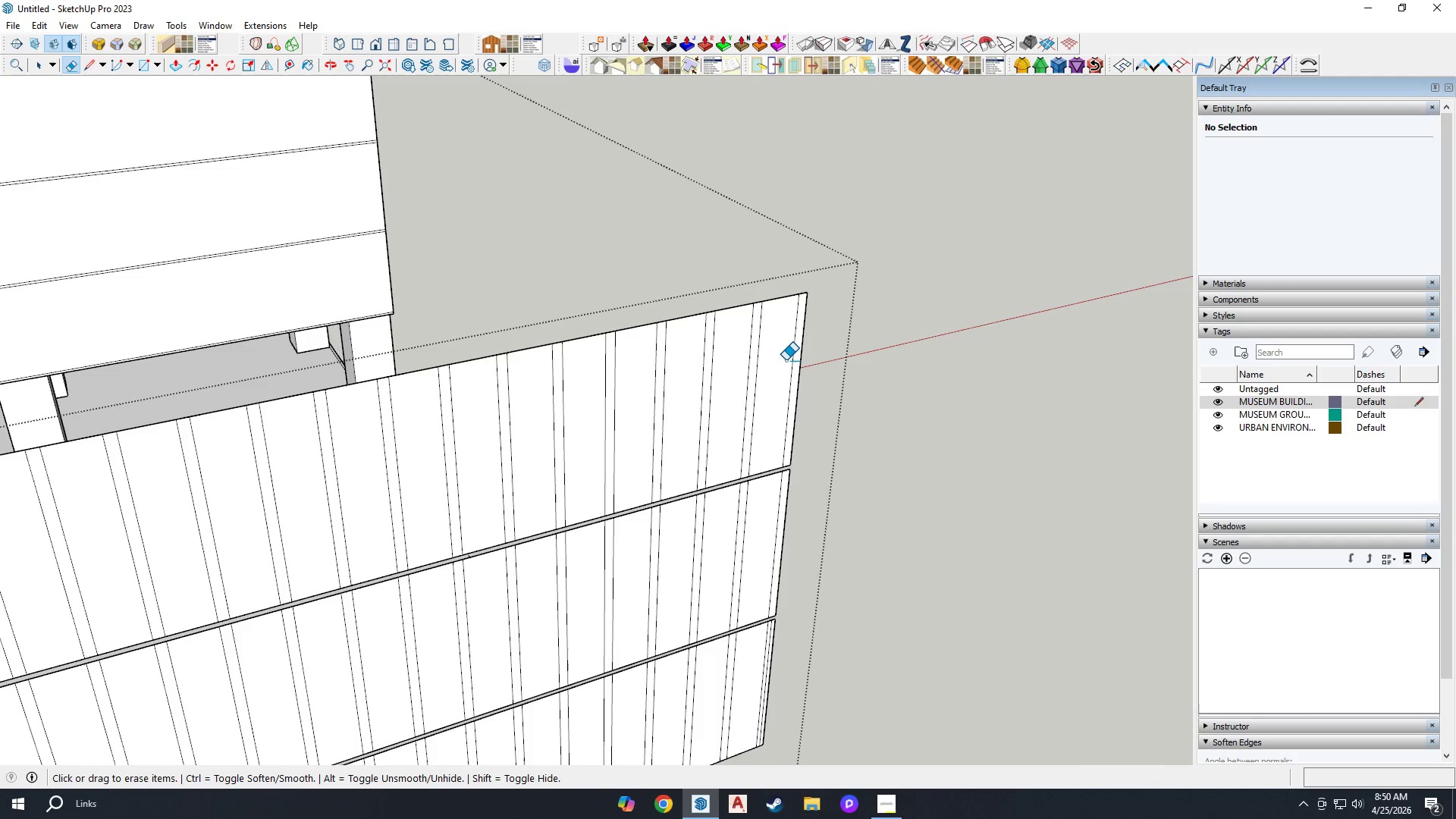 
scroll: coordinate [759, 701], scroll_direction: up, amount: 10.0
 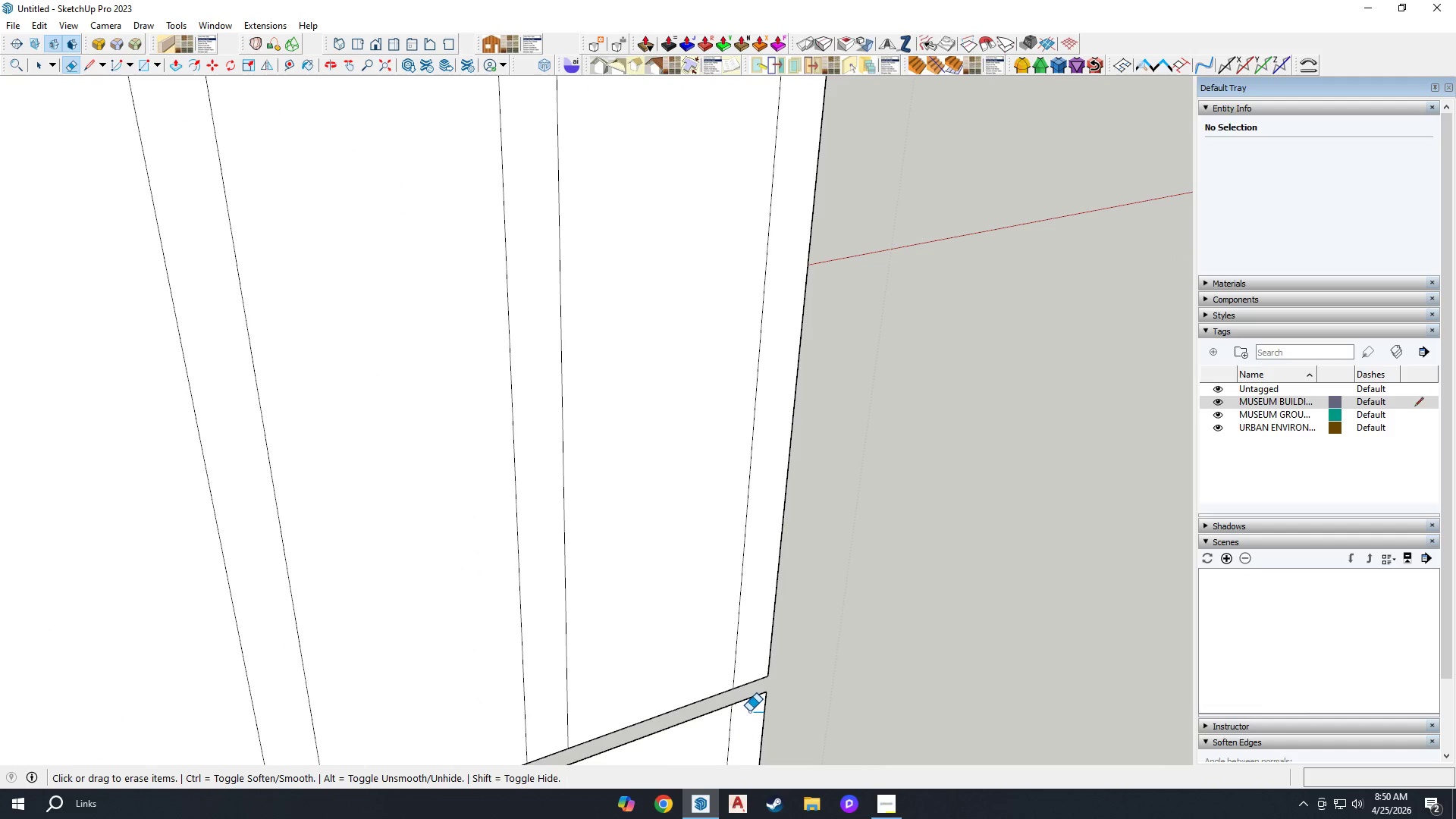 
key(Space)
 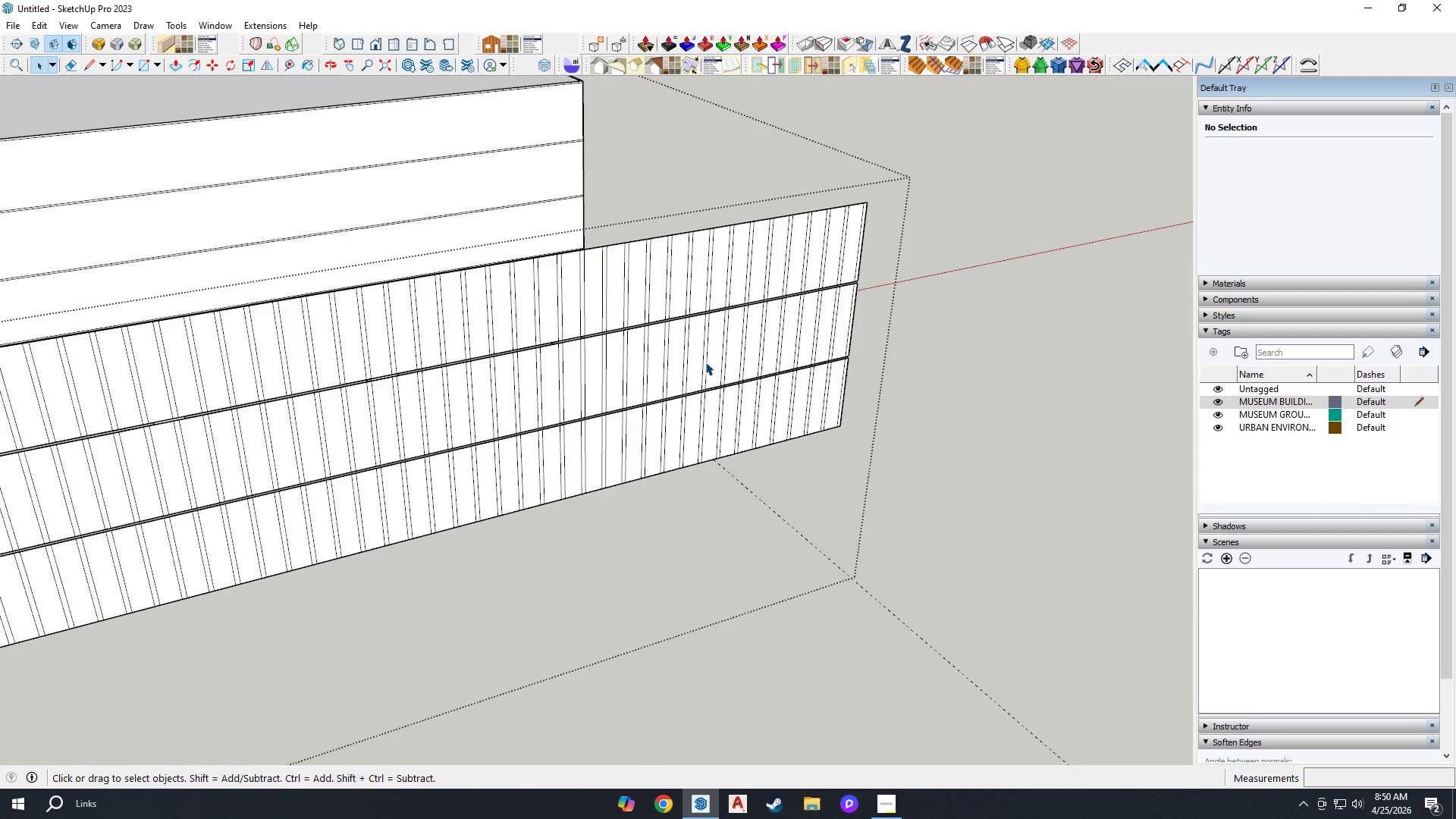 
scroll: coordinate [705, 362], scroll_direction: down, amount: 24.0
 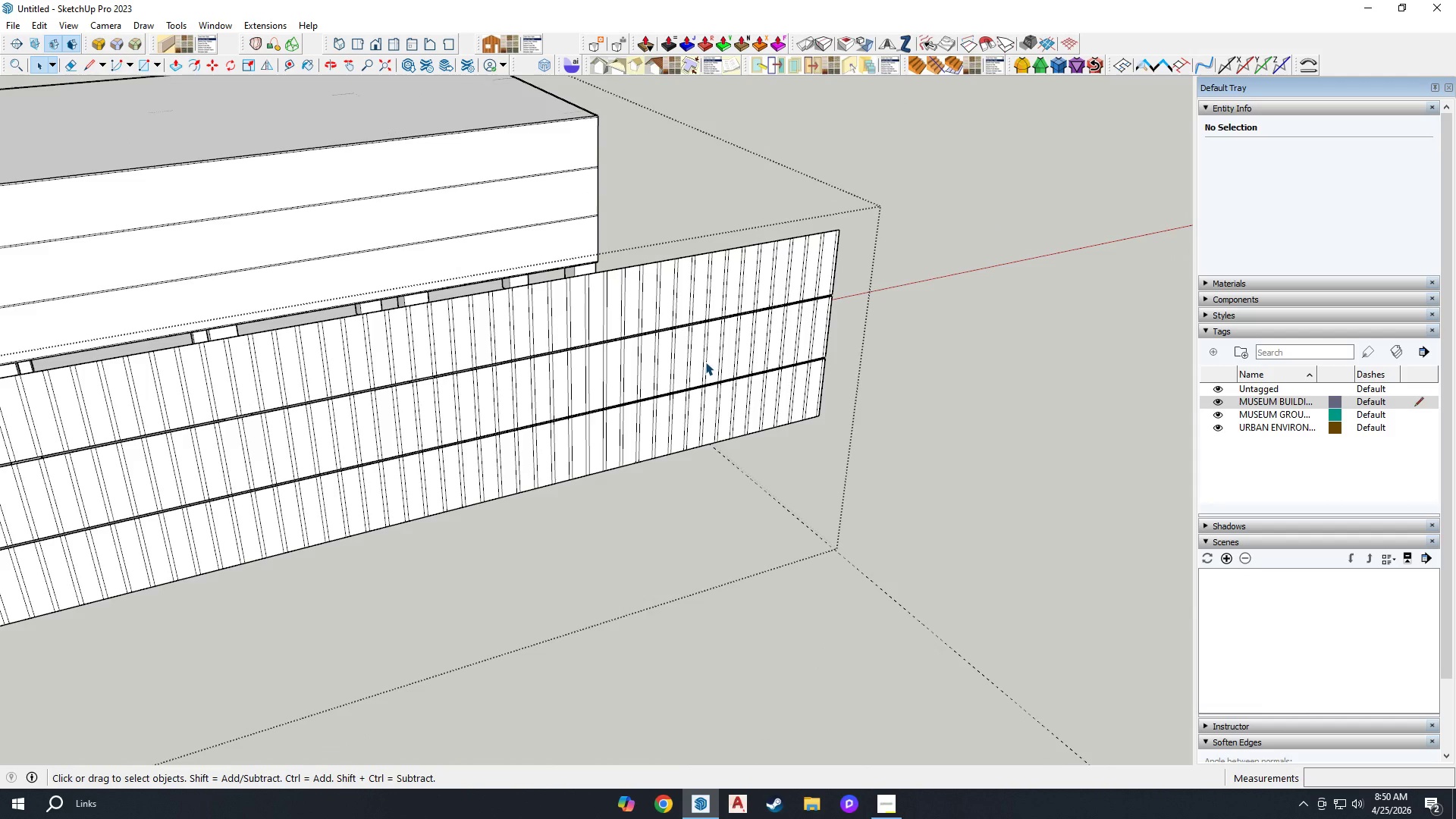 
wait(9.62)
 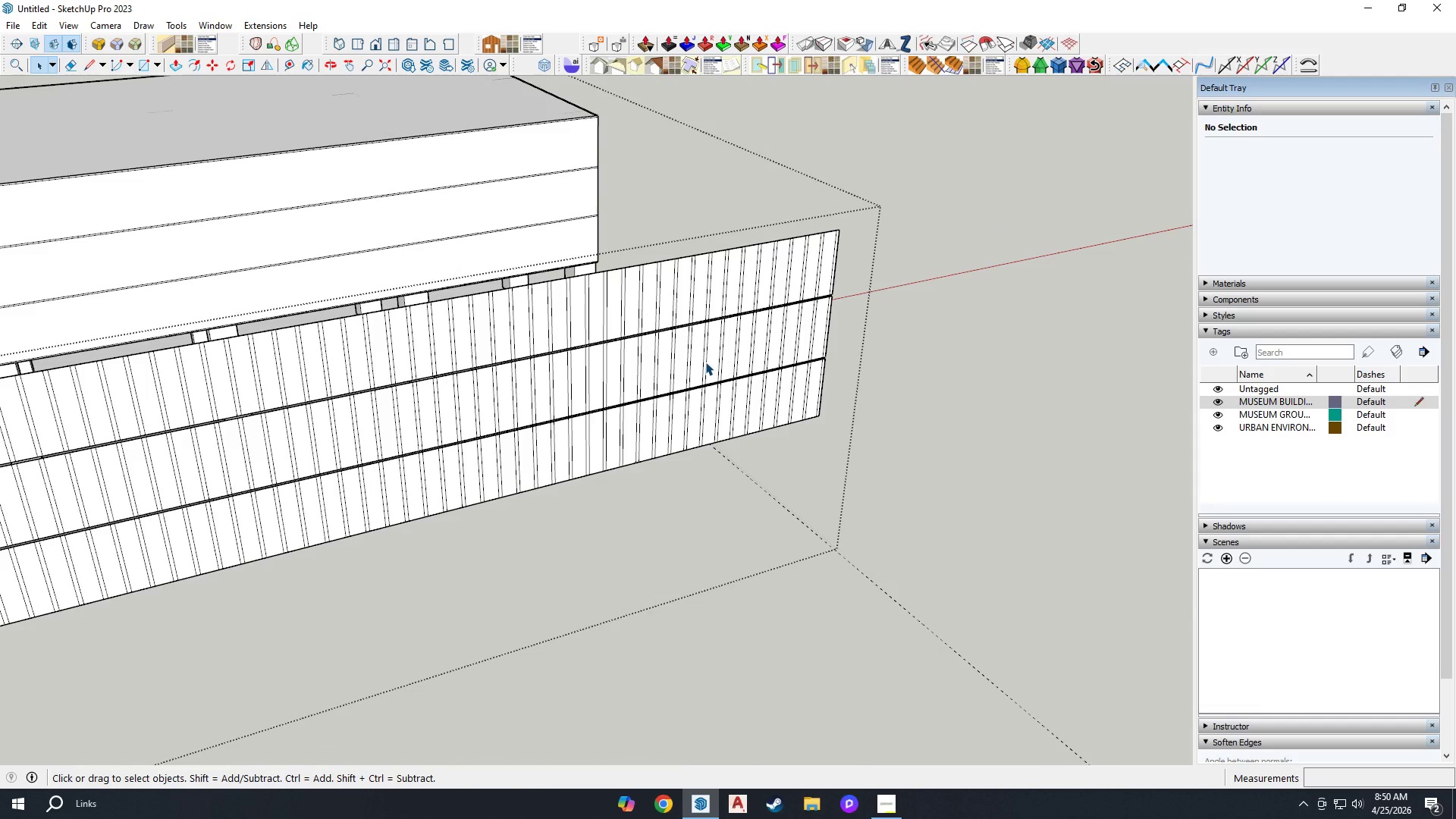 
scroll: coordinate [823, 322], scroll_direction: down, amount: 9.0
 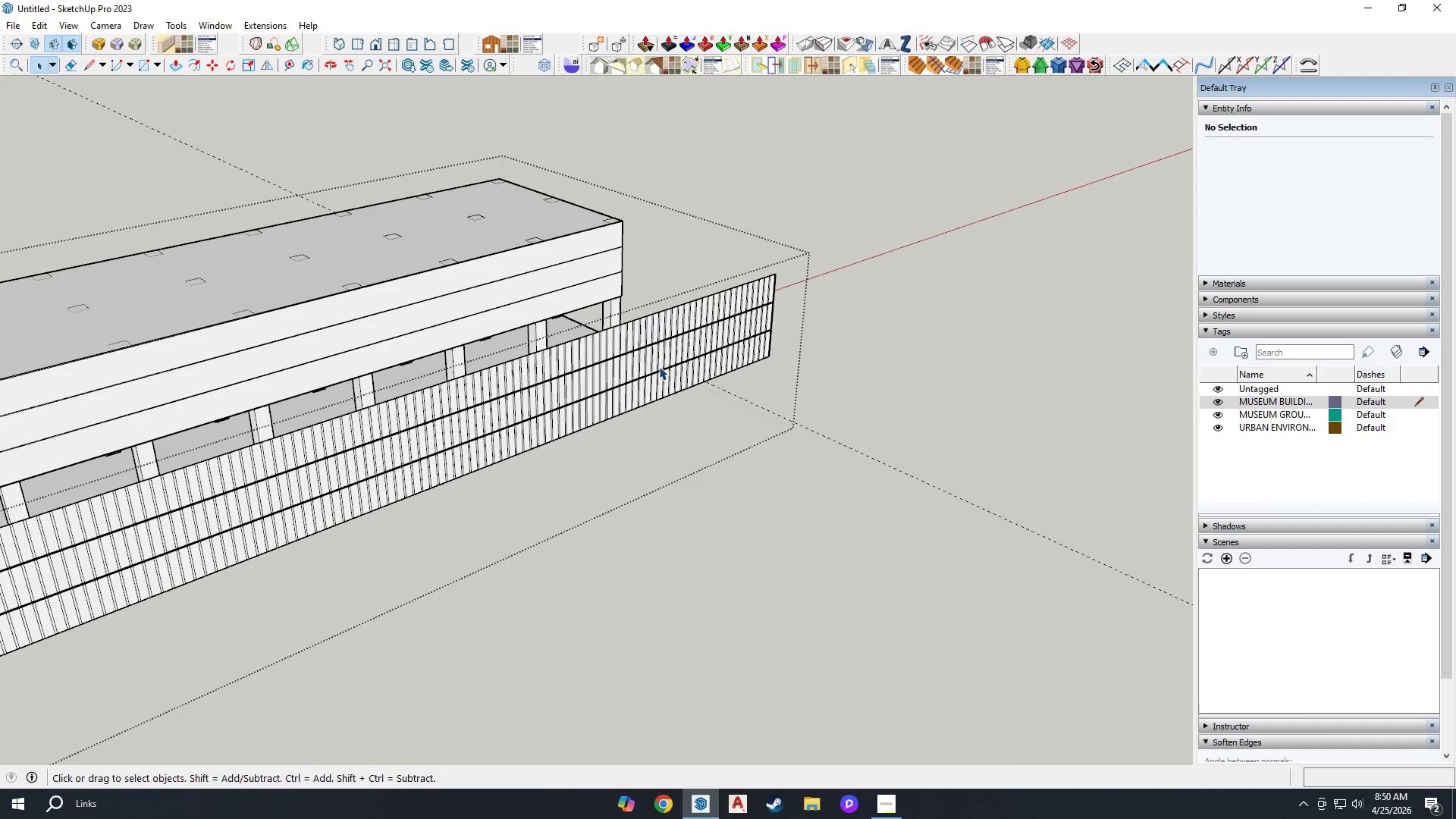 
scroll: coordinate [336, 517], scroll_direction: up, amount: 9.0
 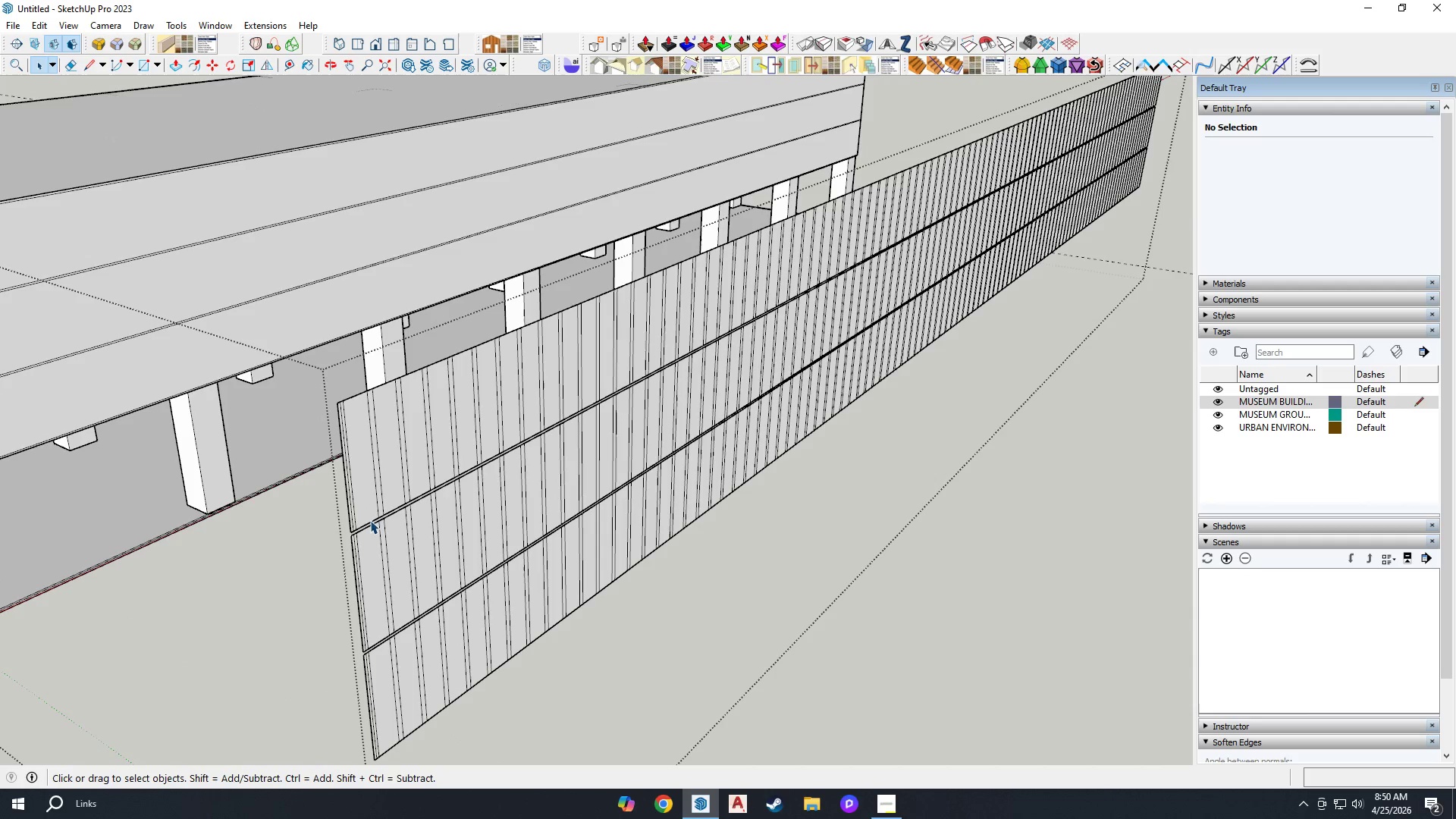 
key(E)
 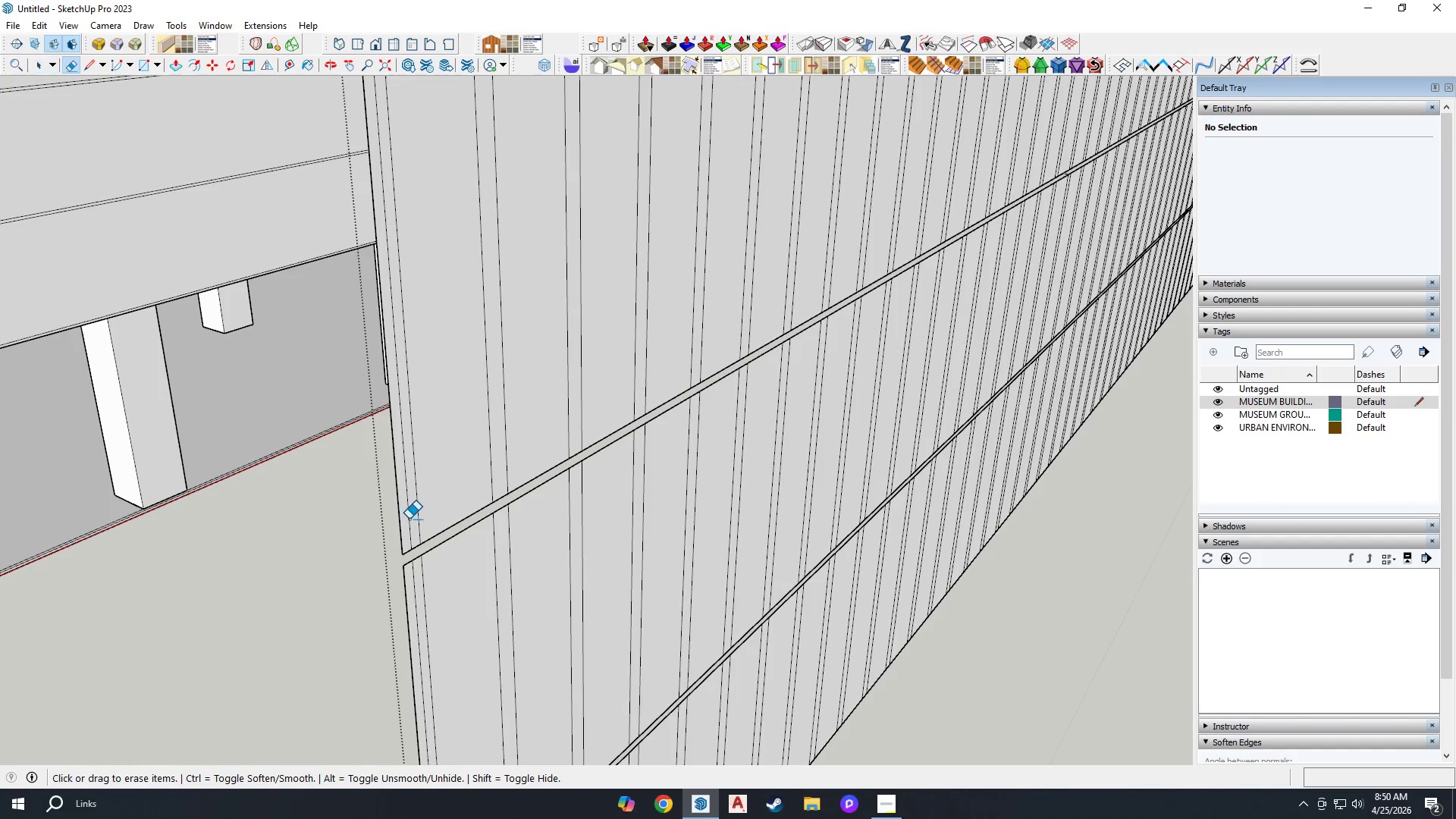 
scroll: coordinate [372, 515], scroll_direction: up, amount: 6.0
 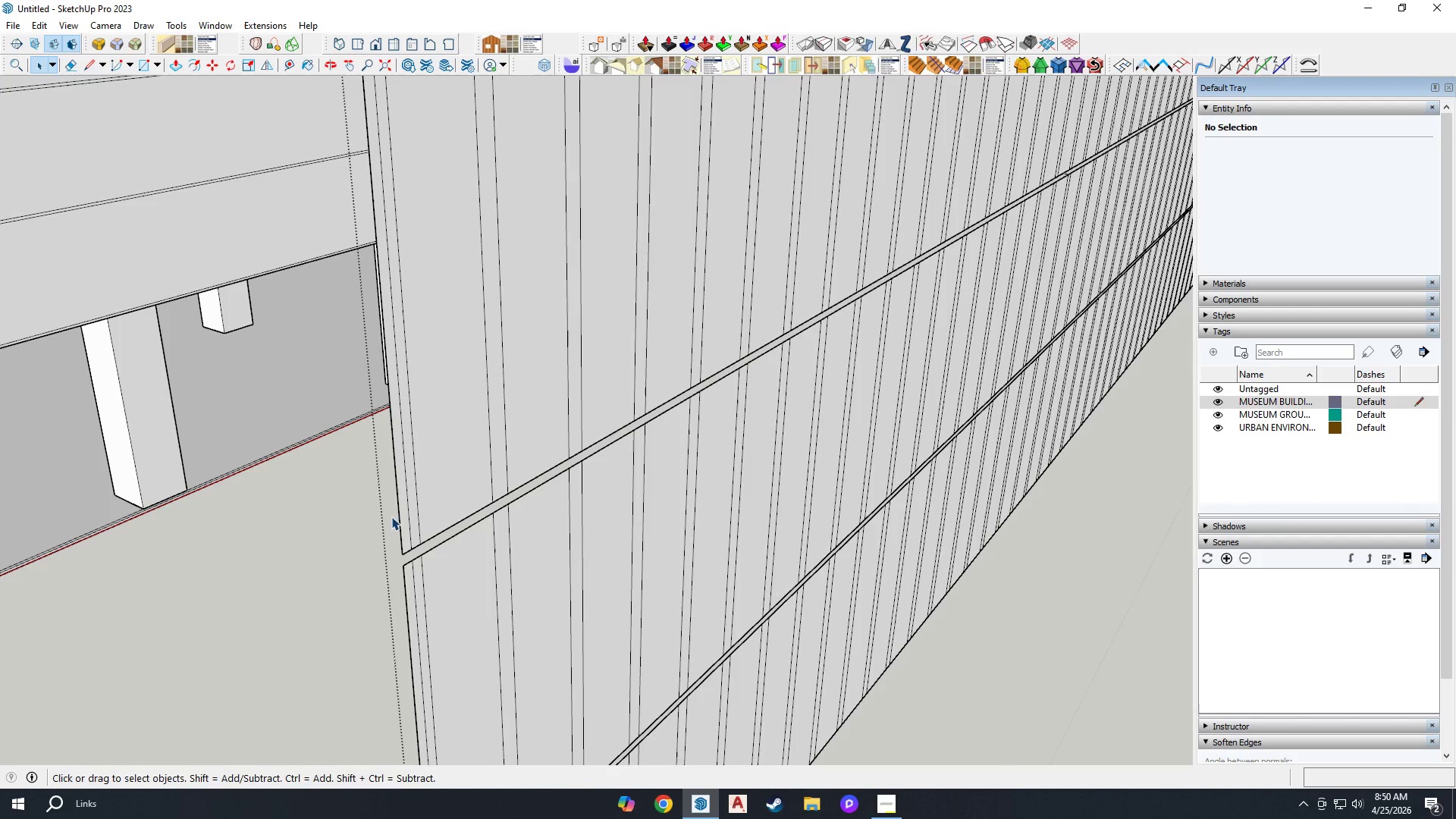 
left_click([409, 519])
 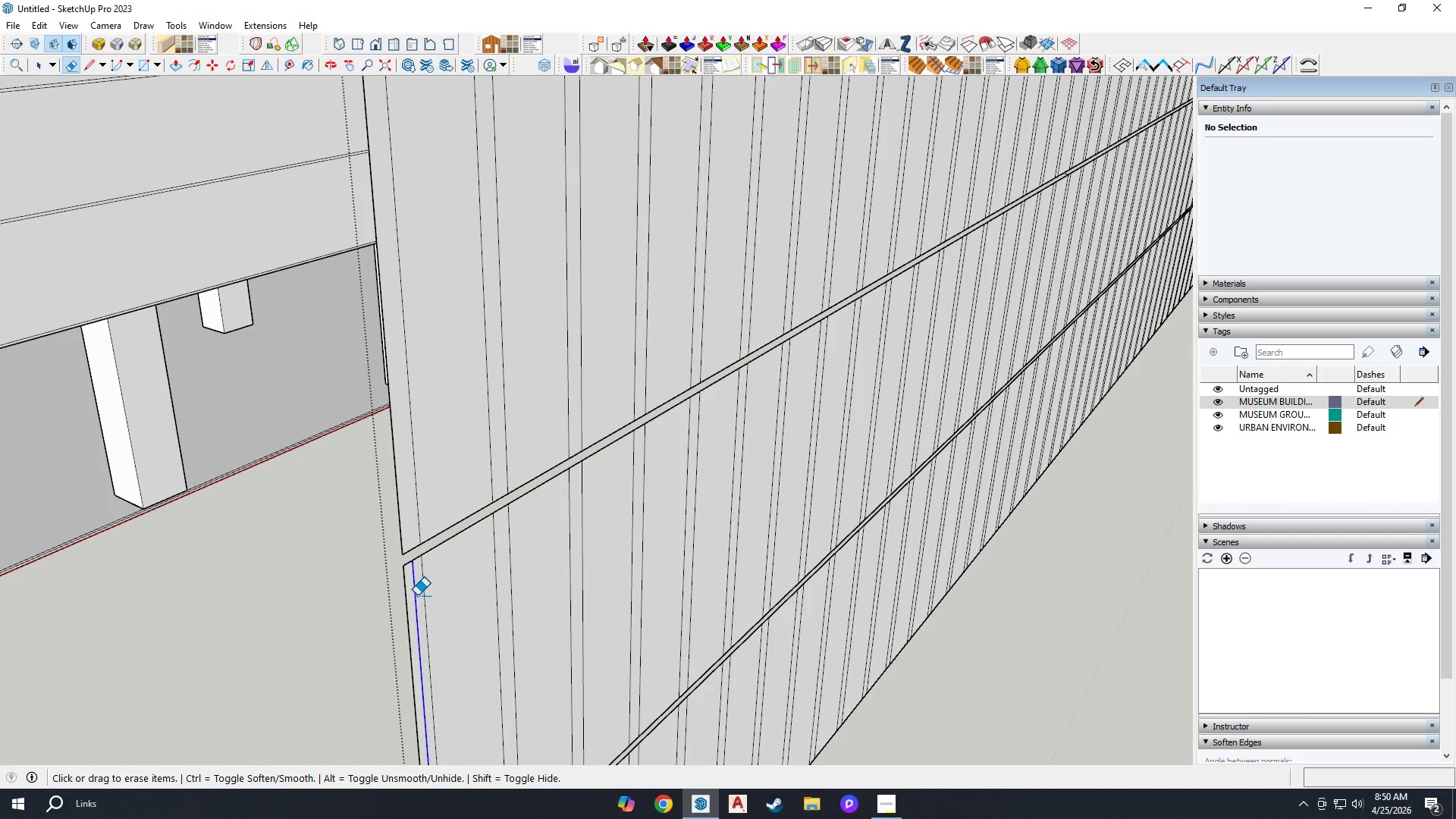 
scroll: coordinate [516, 537], scroll_direction: down, amount: 22.0
 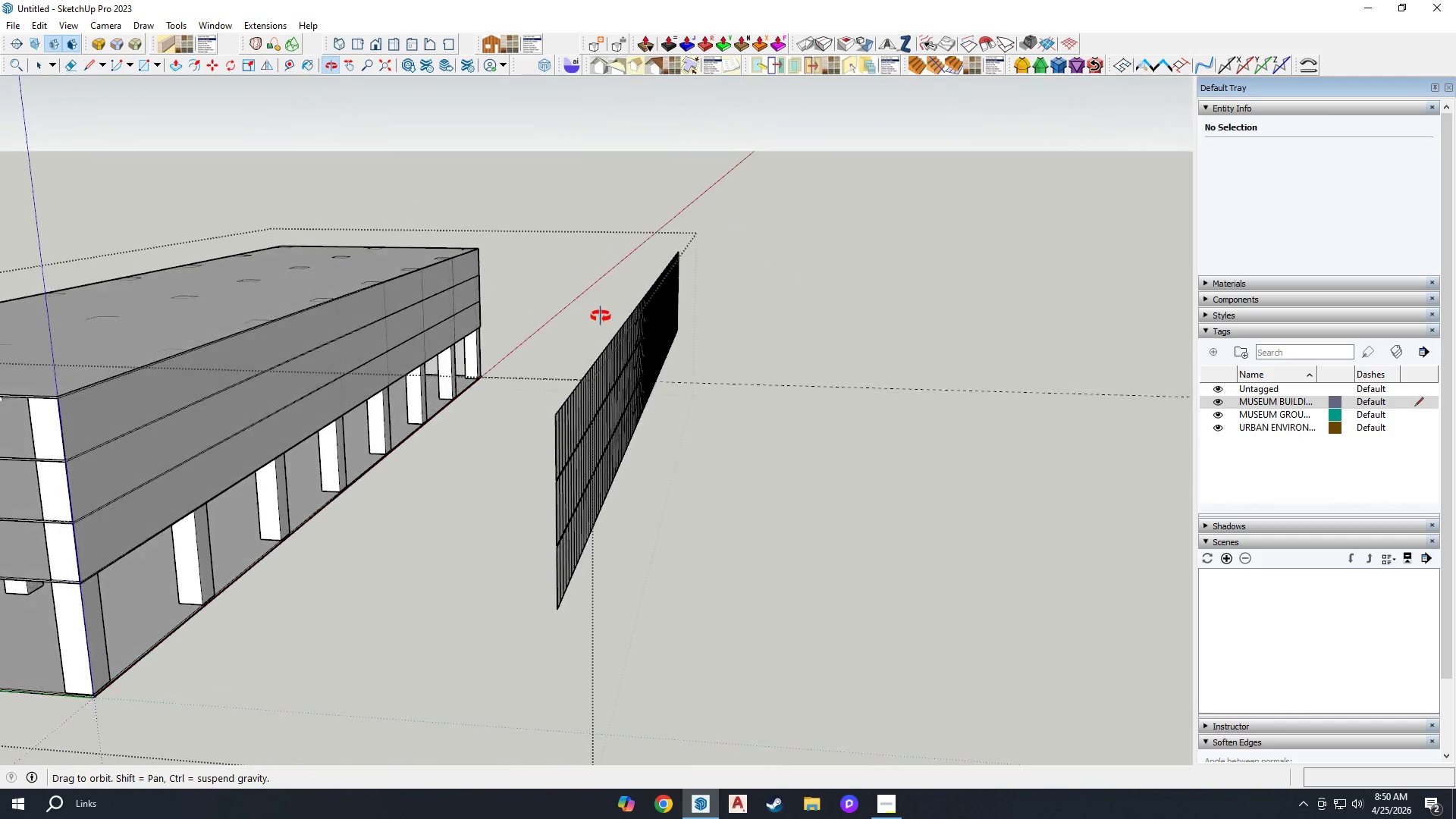 
key(Space)
 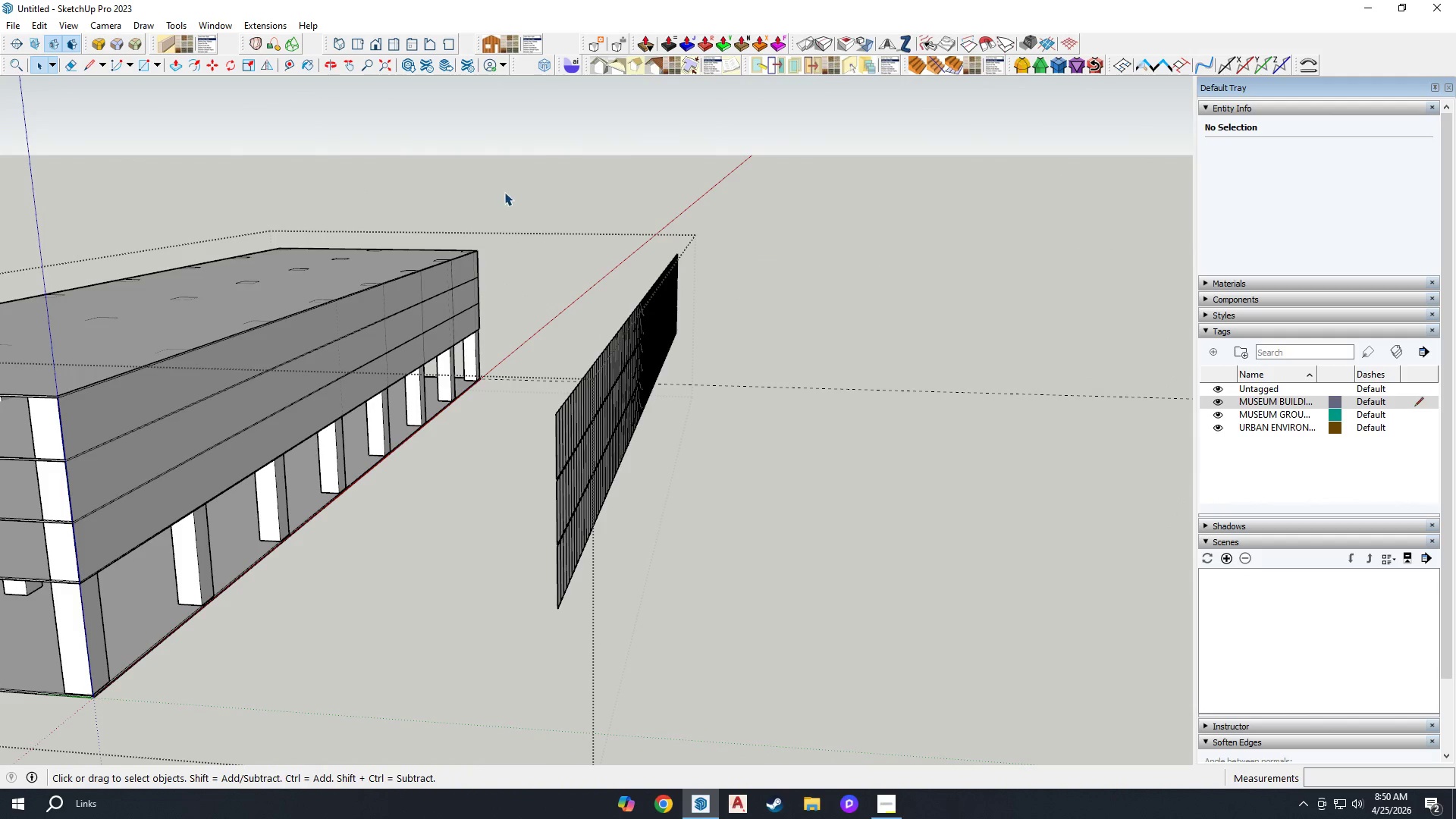 
left_click_drag(start_coordinate=[497, 193], to_coordinate=[818, 695])
 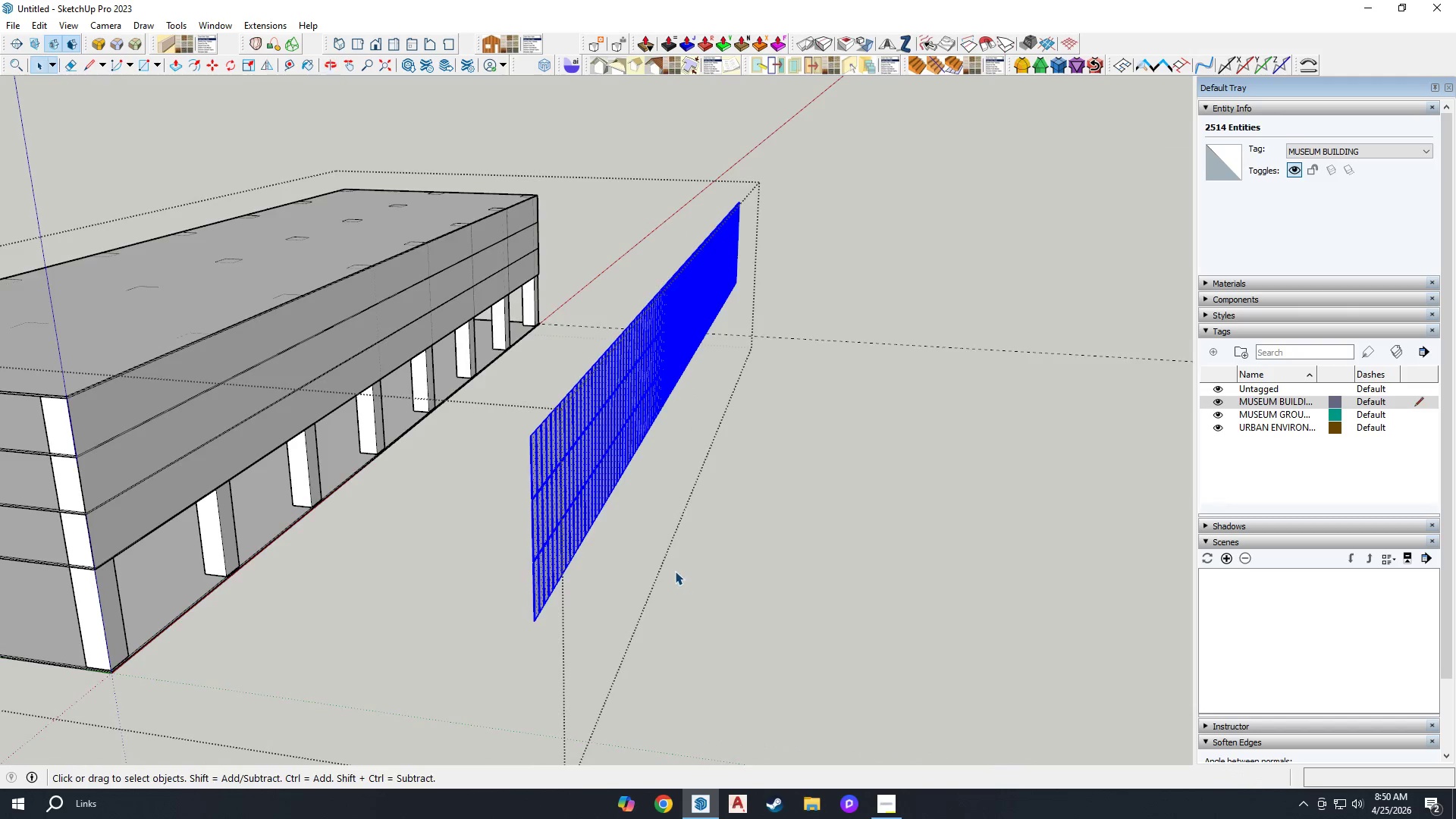 
key(M)
 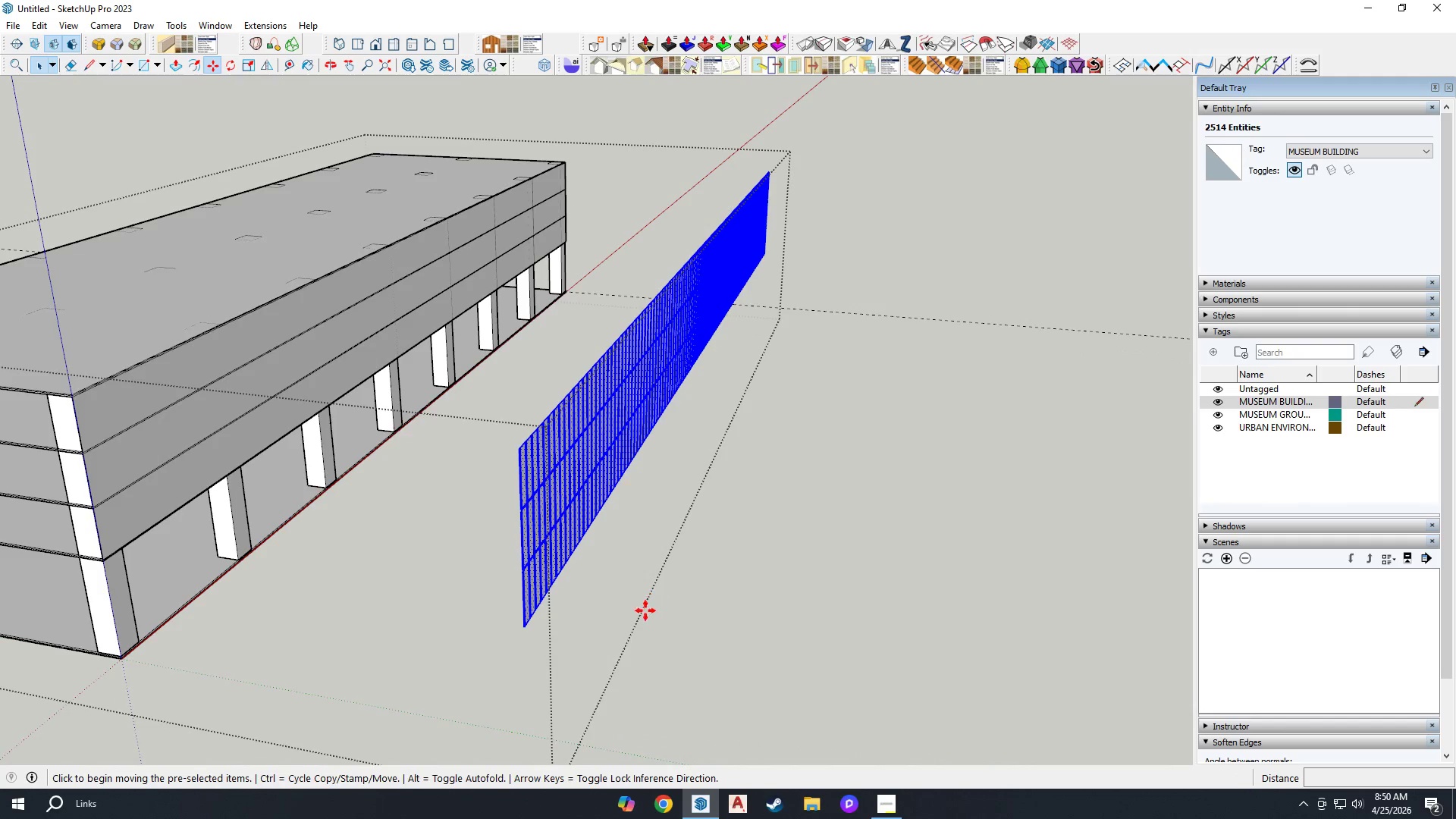 
key(Control+ControlLeft)
 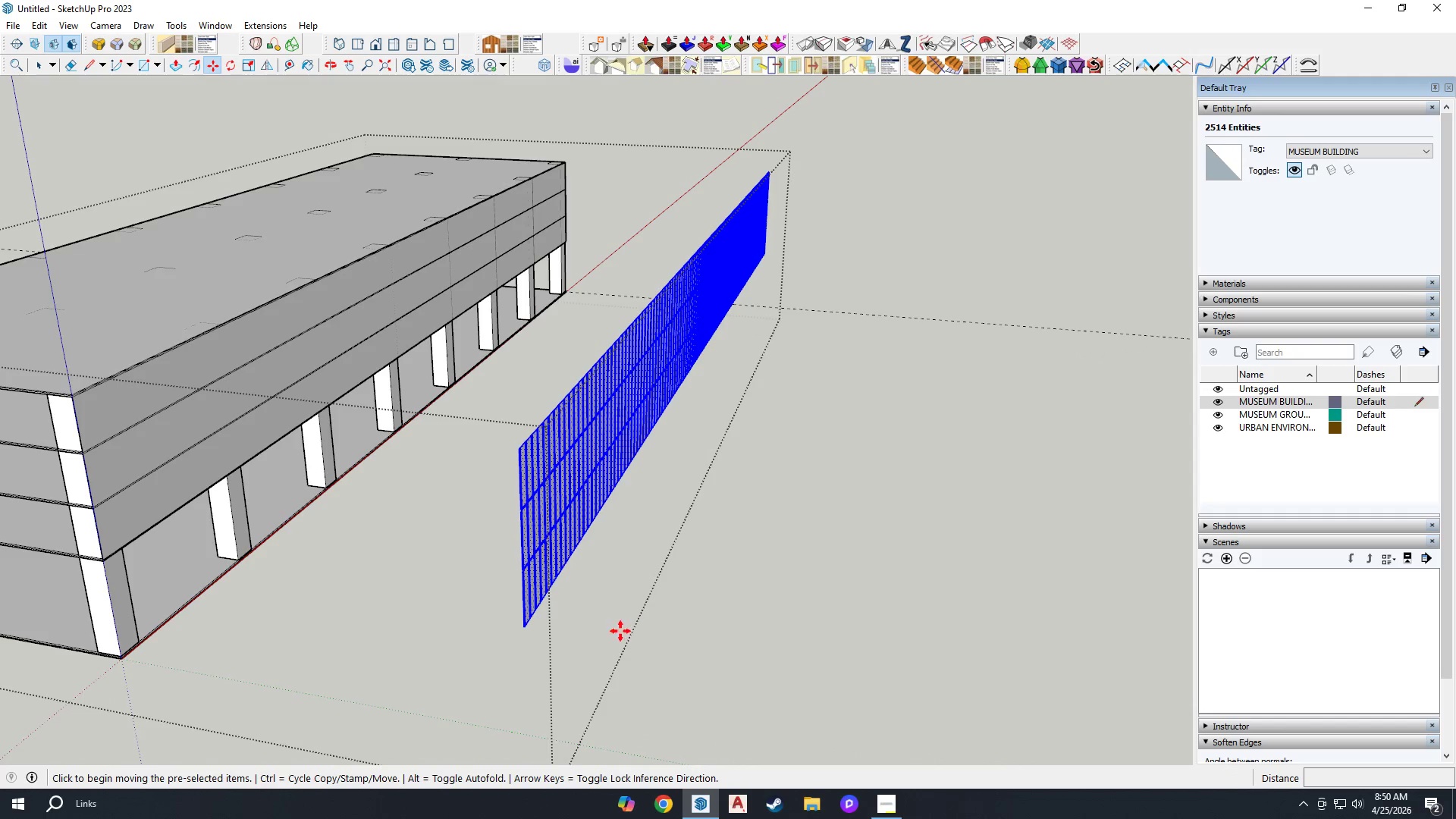 
left_click_drag(start_coordinate=[595, 644], to_coordinate=[601, 644])
 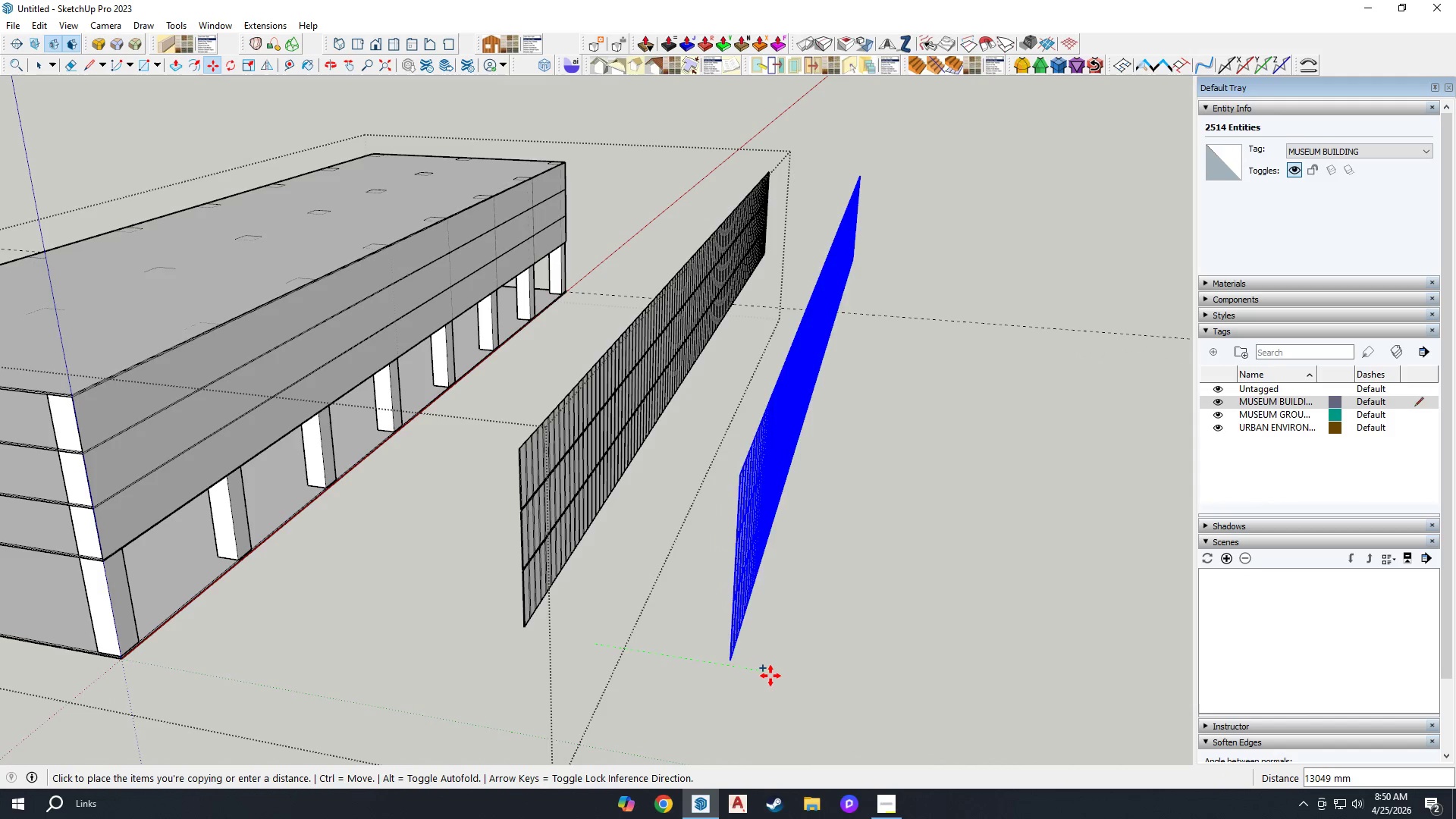 
left_click([774, 674])
 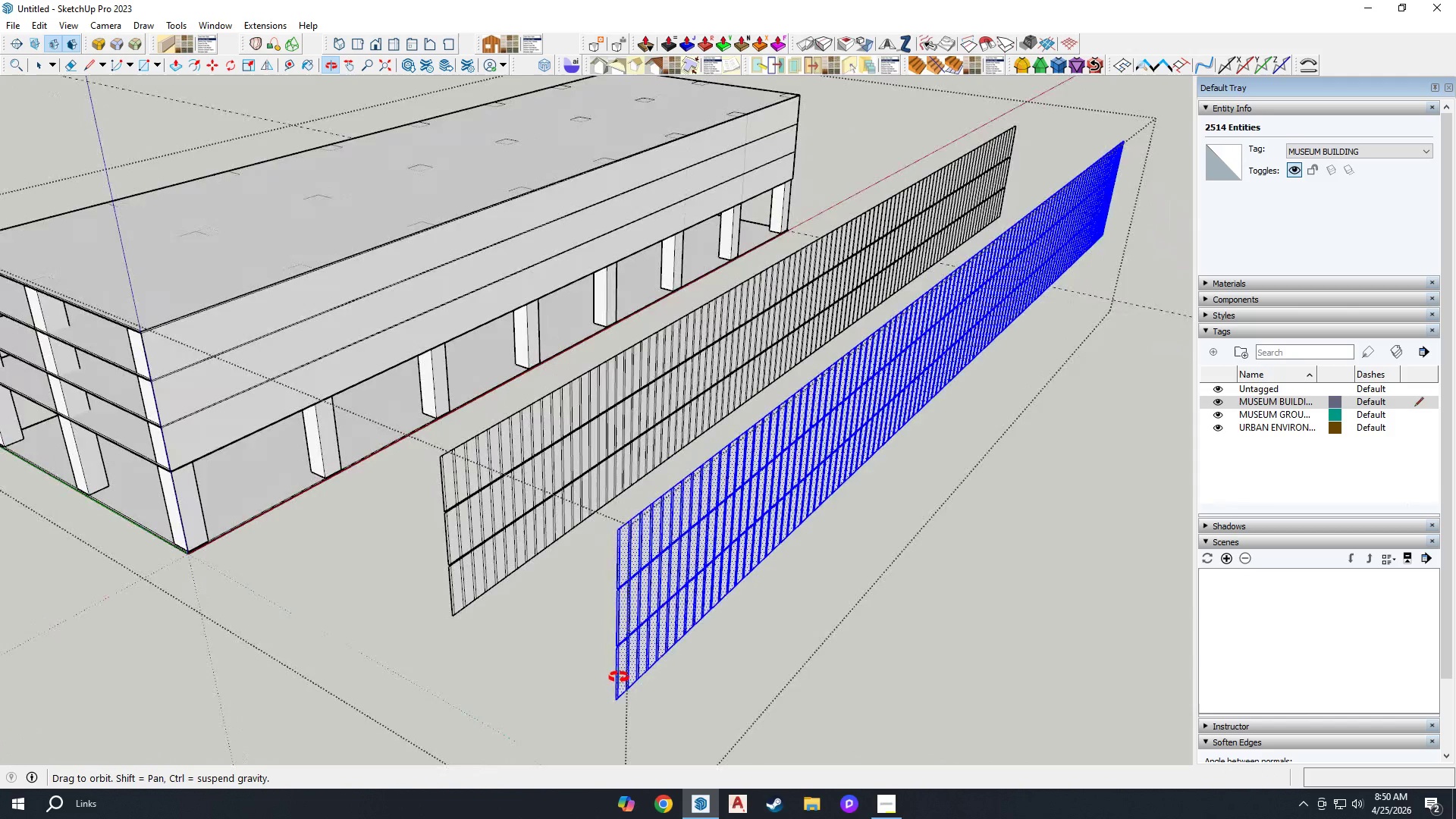 
left_click_drag(start_coordinate=[632, 695], to_coordinate=[639, 694])
 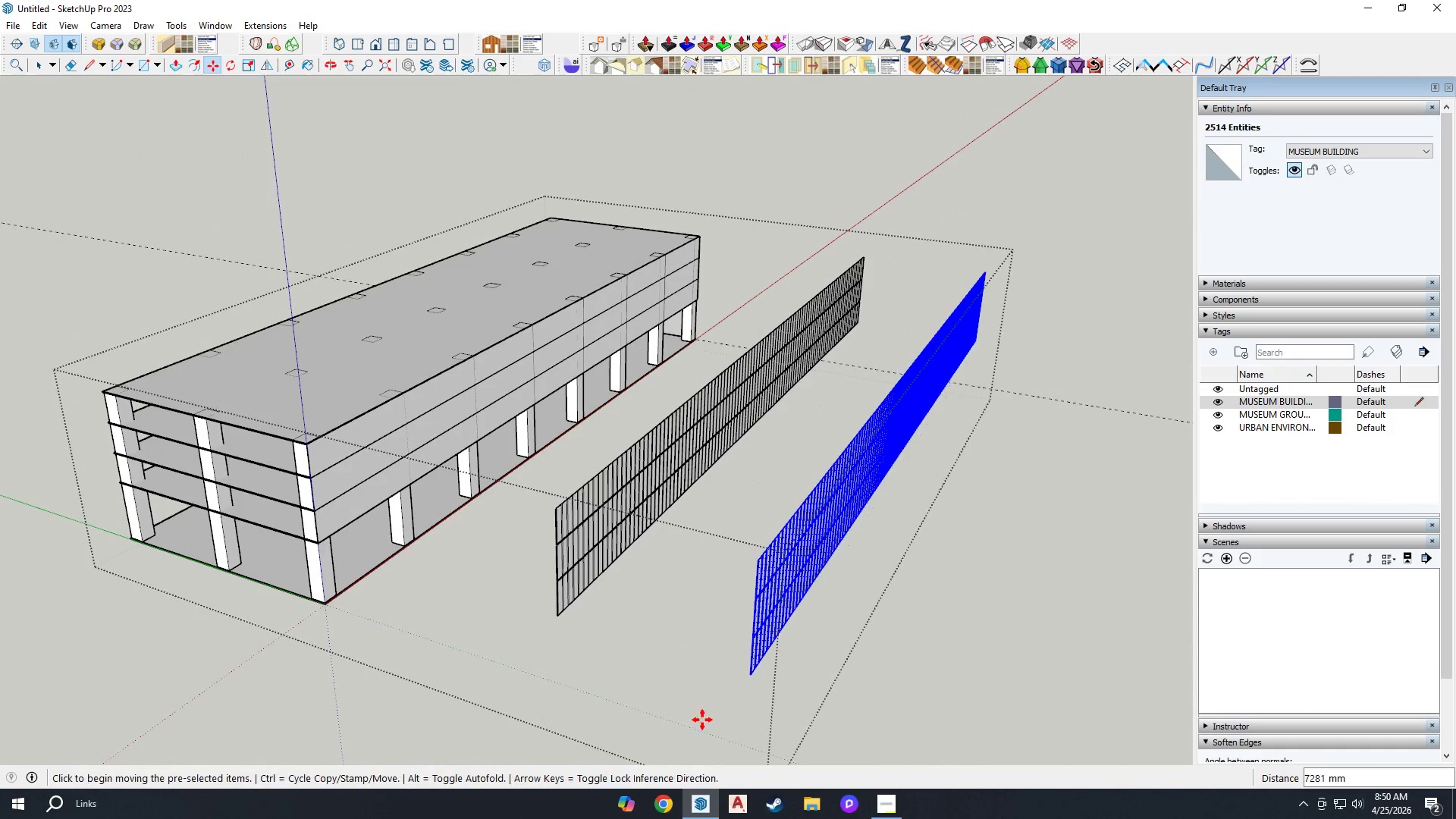 
scroll: coordinate [695, 614], scroll_direction: down, amount: 5.0
 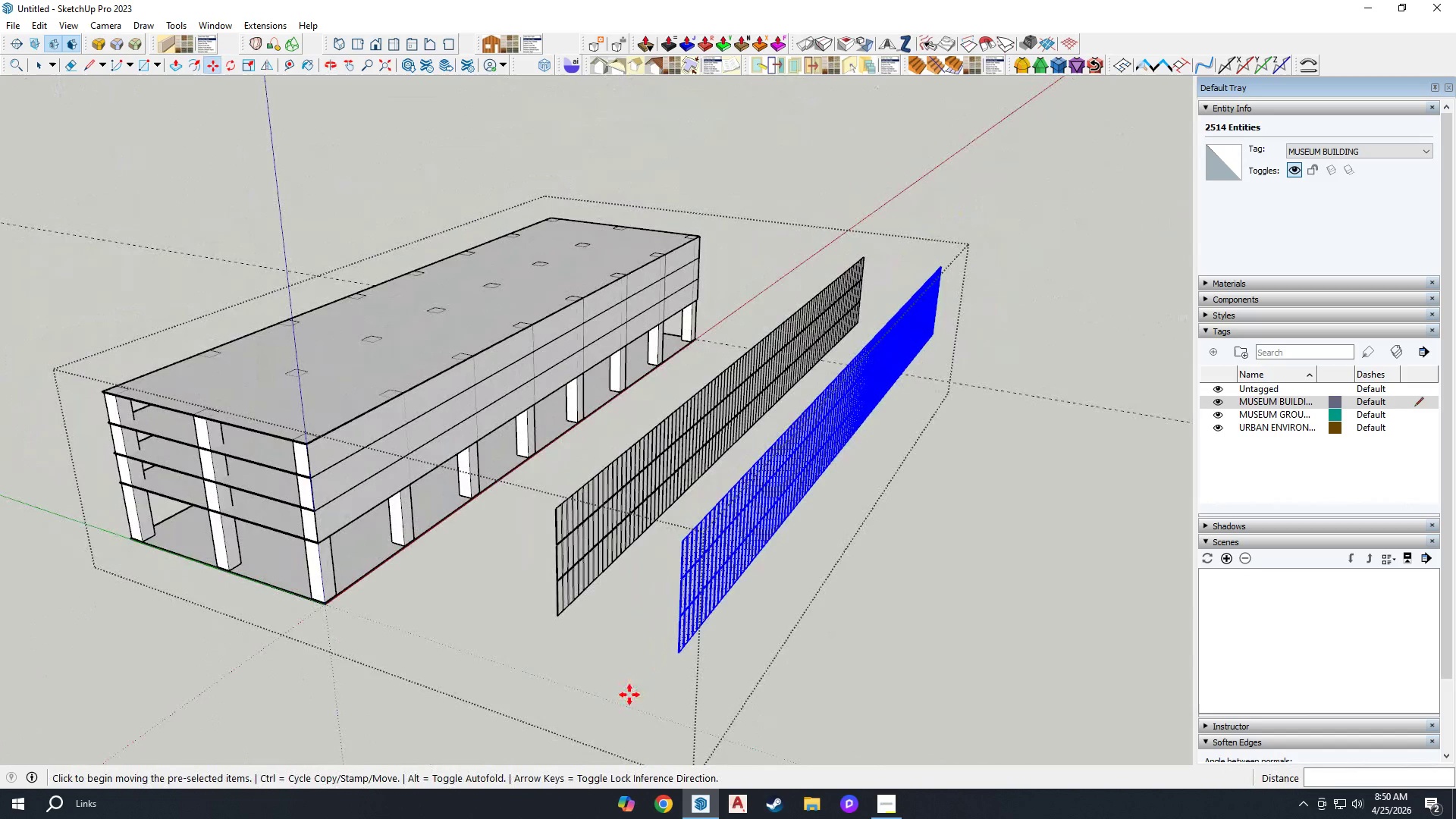 
scroll: coordinate [780, 632], scroll_direction: up, amount: 1.0
 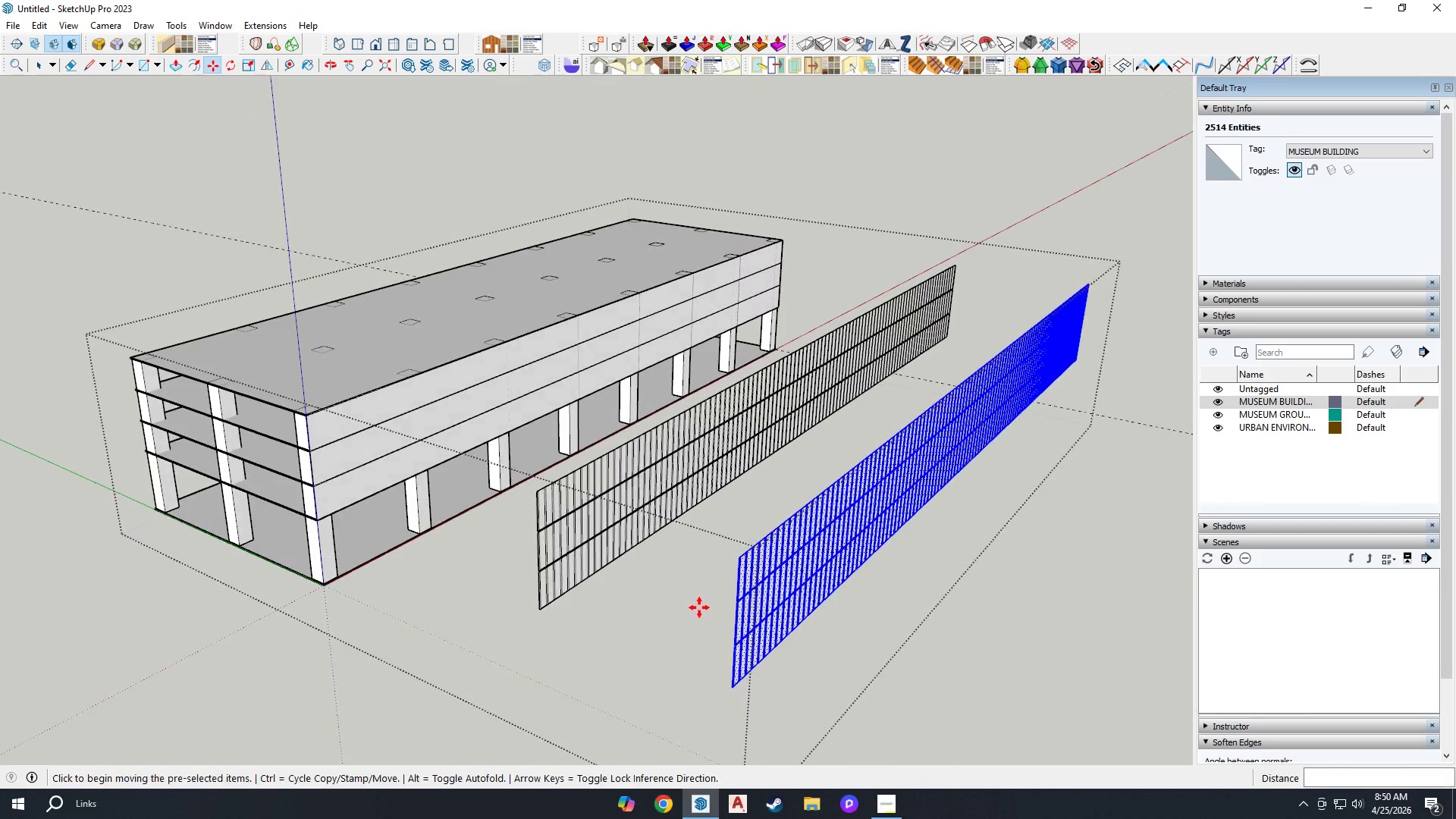 
key(R)
 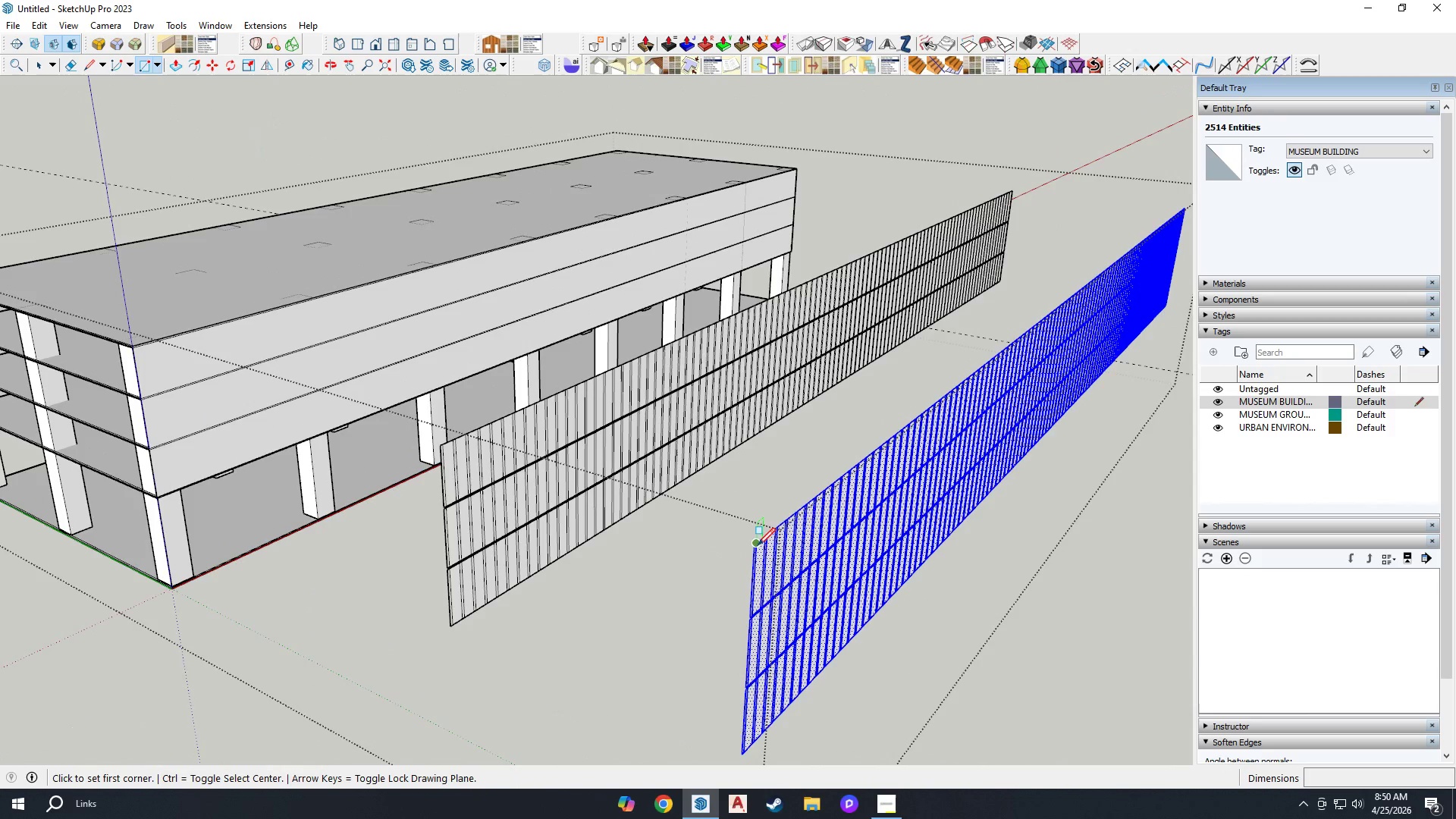 
scroll: coordinate [899, 369], scroll_direction: up, amount: 15.0
 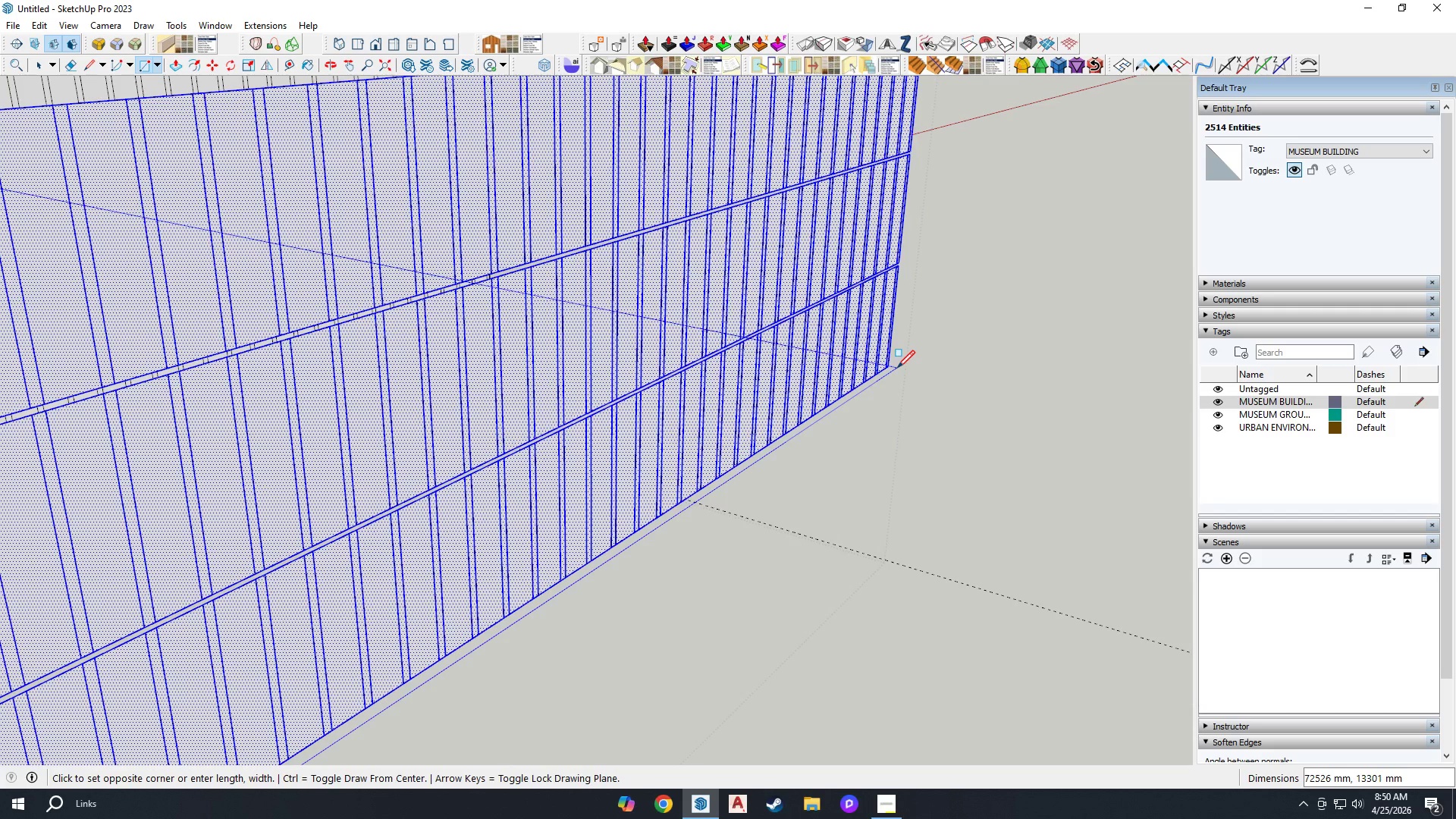 
scroll: coordinate [897, 367], scroll_direction: down, amount: 12.0
 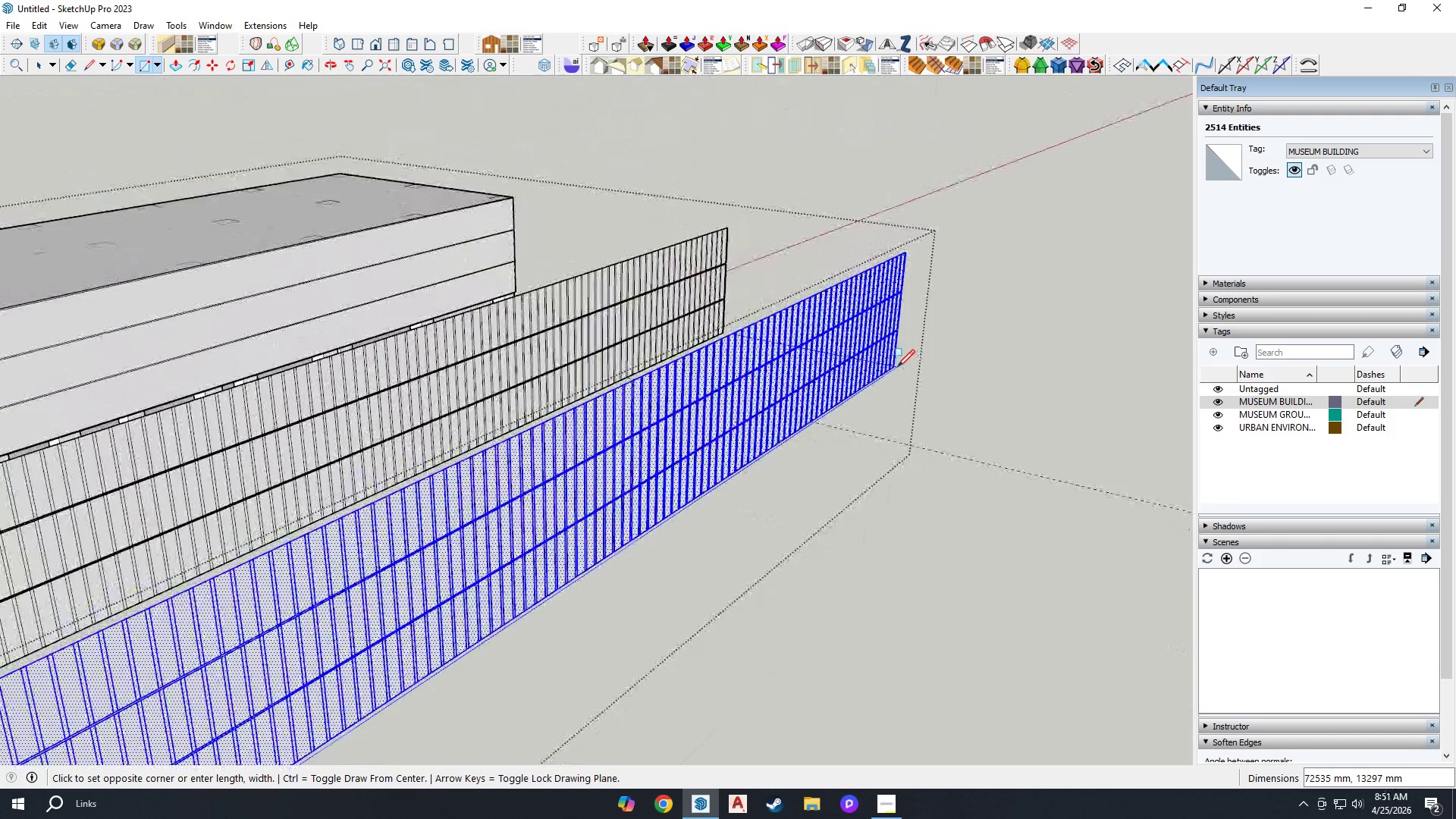 
scroll: coordinate [898, 369], scroll_direction: up, amount: 17.0
 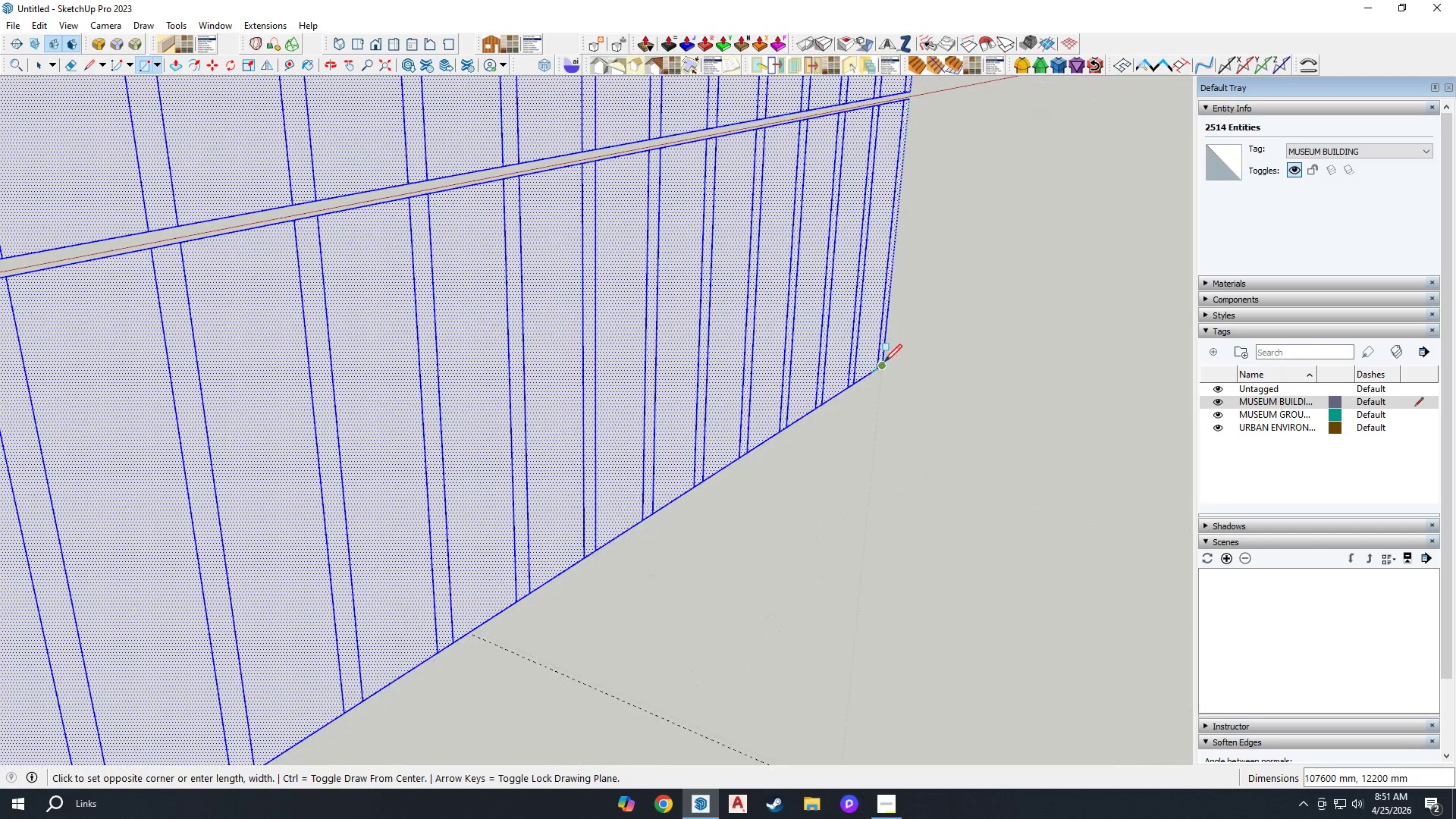 
left_click([884, 362])
 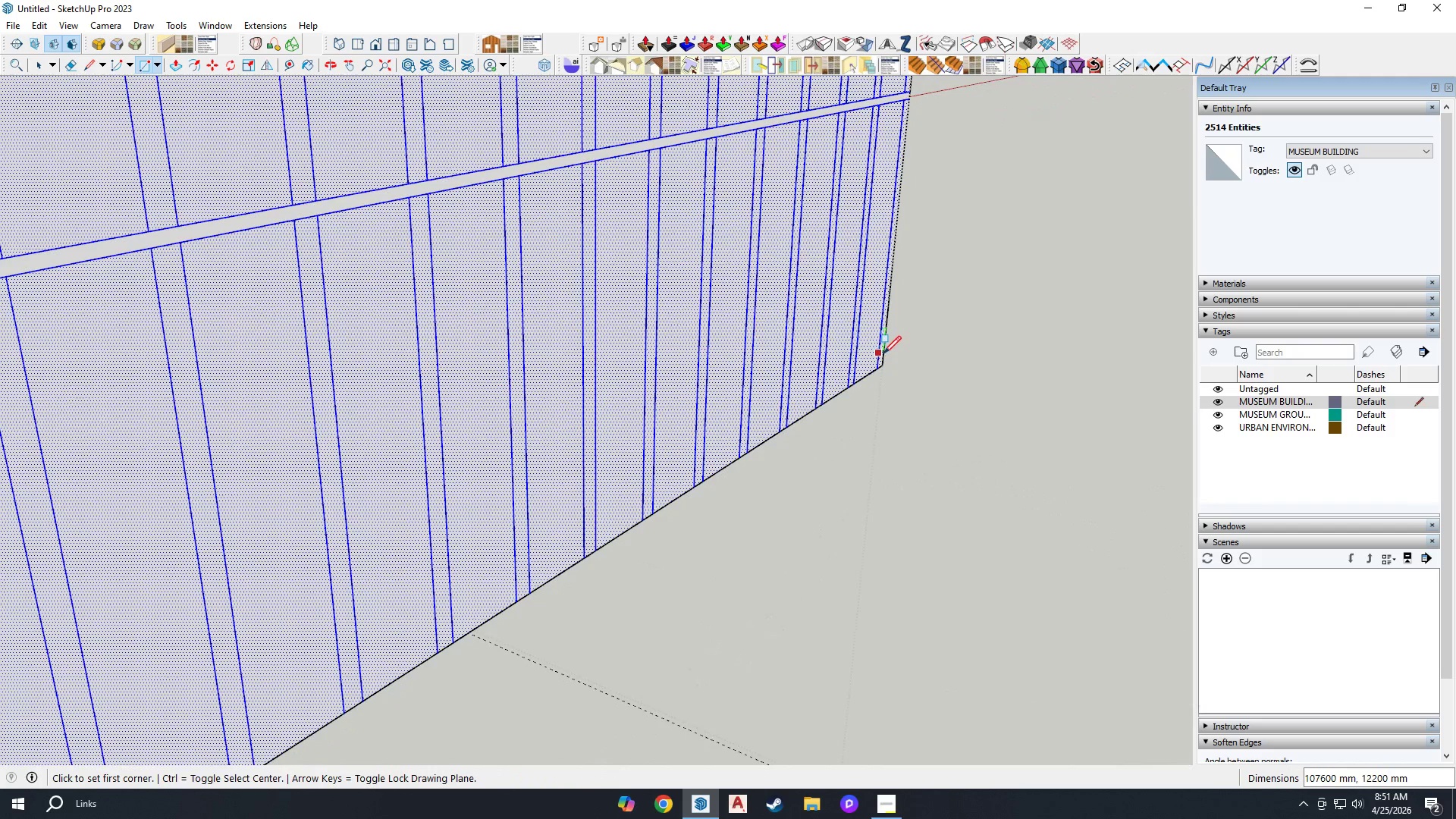 
key(E)
 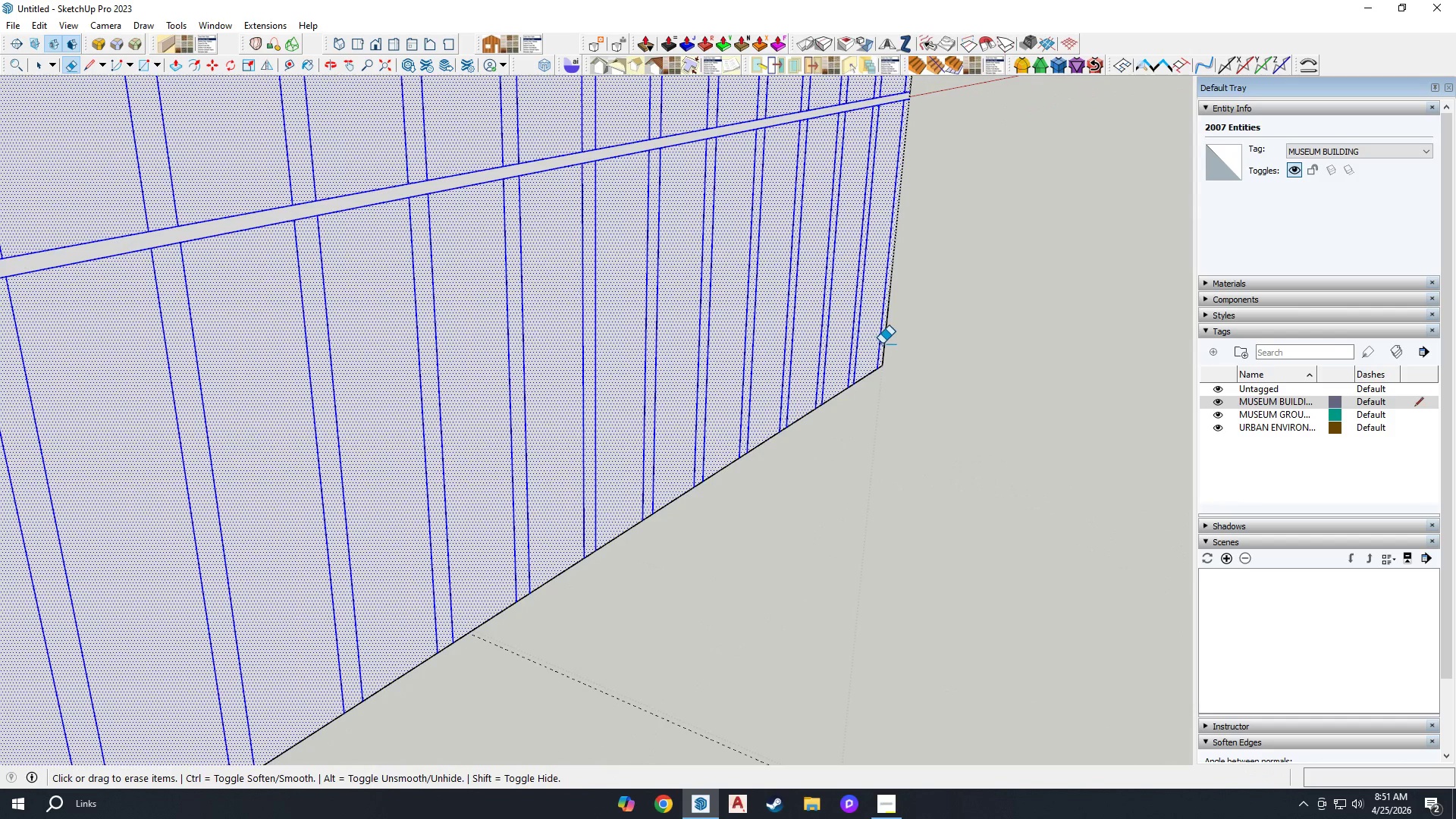 
left_click_drag(start_coordinate=[882, 344], to_coordinate=[875, 342])
 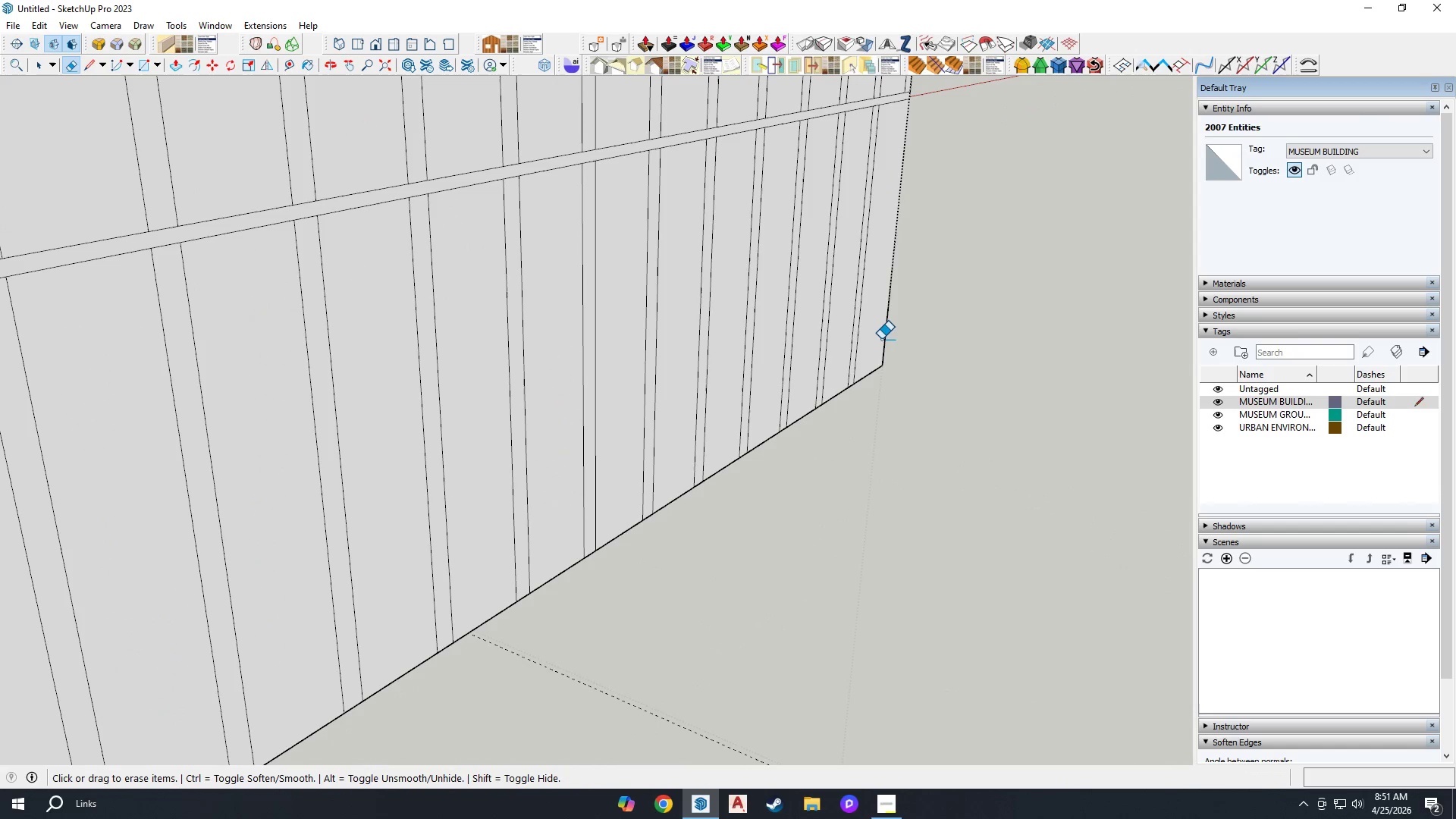 
left_click([881, 339])
 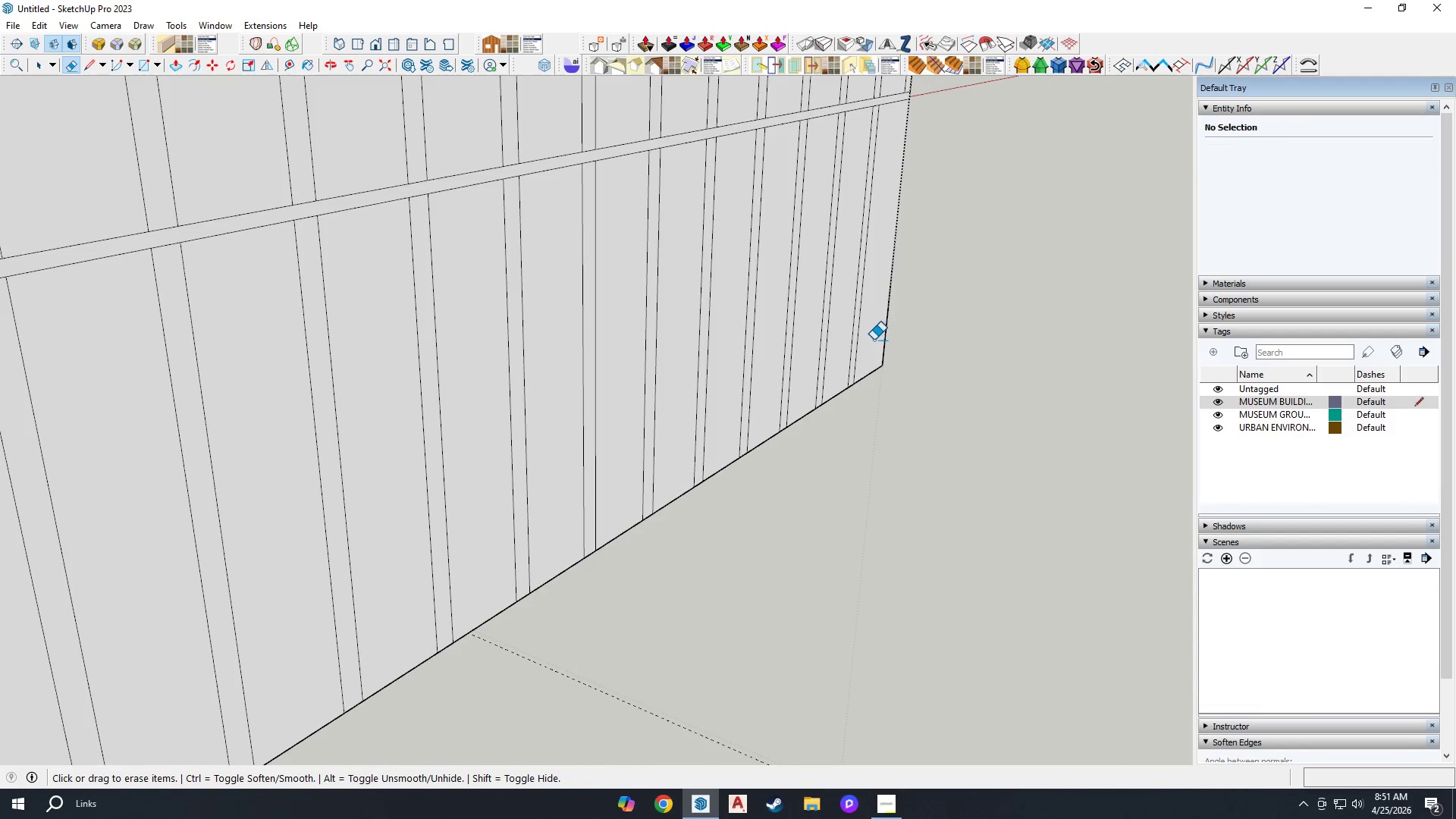 
left_click_drag(start_coordinate=[867, 335], to_coordinate=[856, 326])
 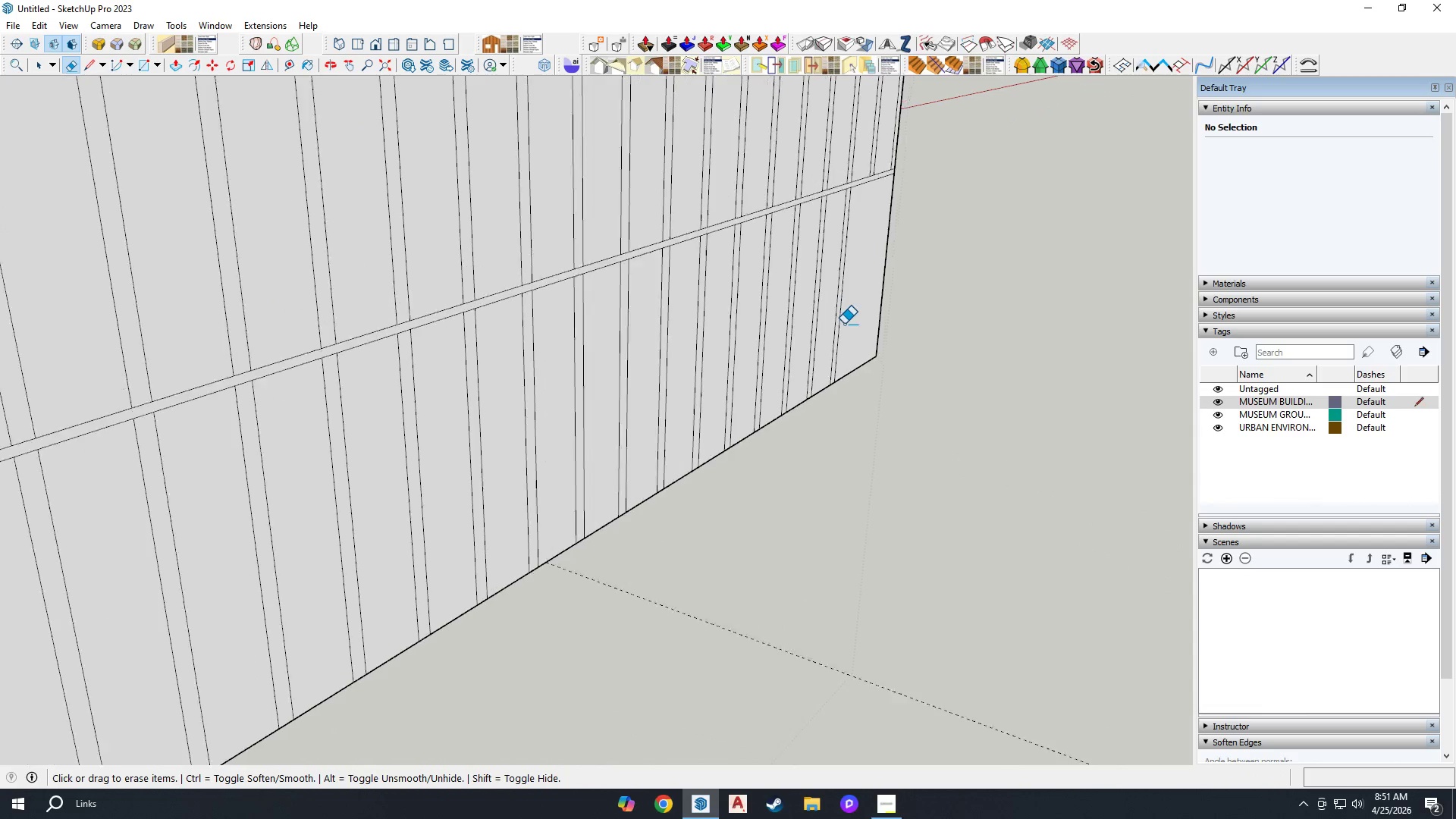 
scroll: coordinate [866, 340], scroll_direction: down, amount: 3.0
 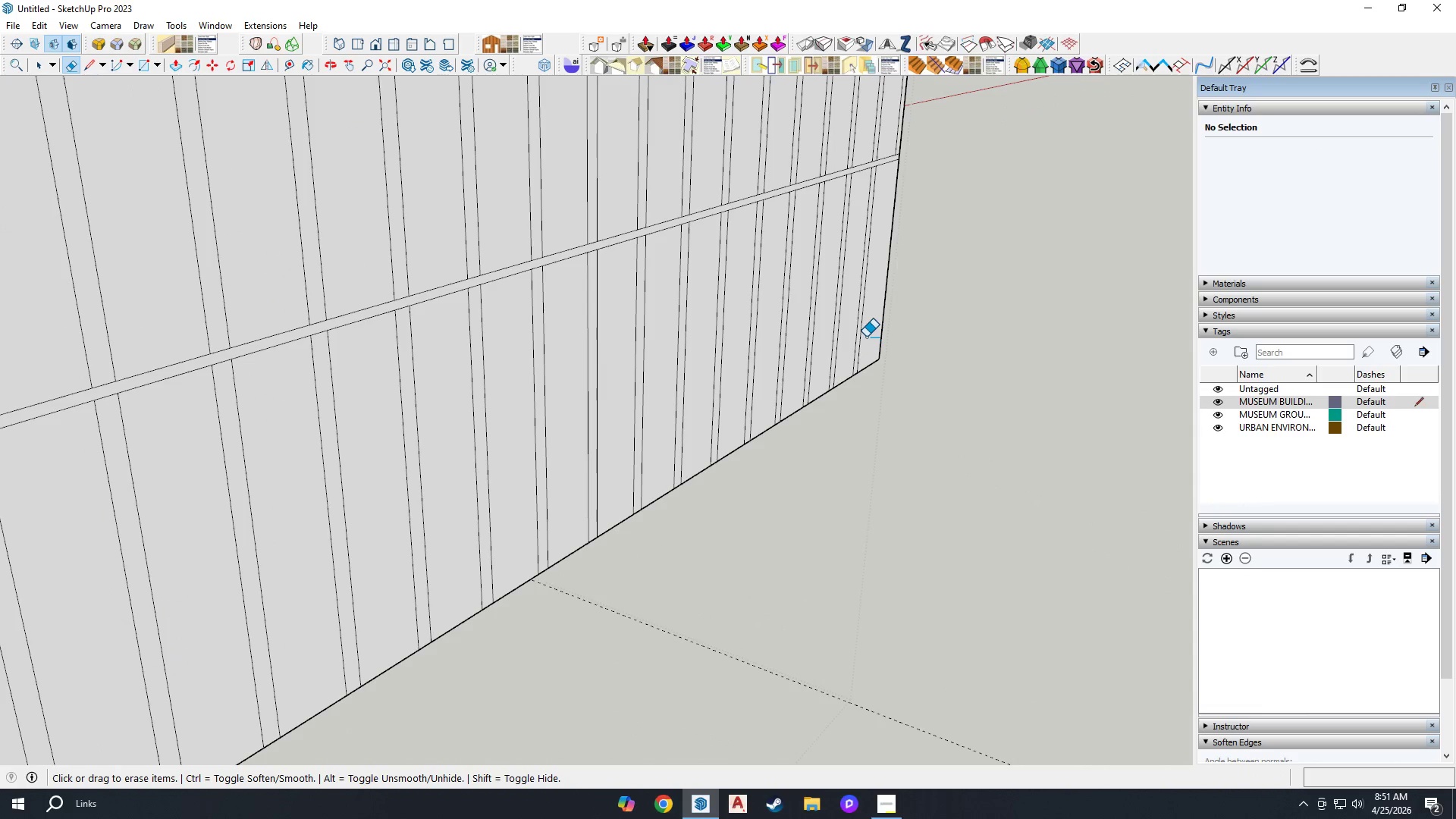 
left_click([855, 313])
 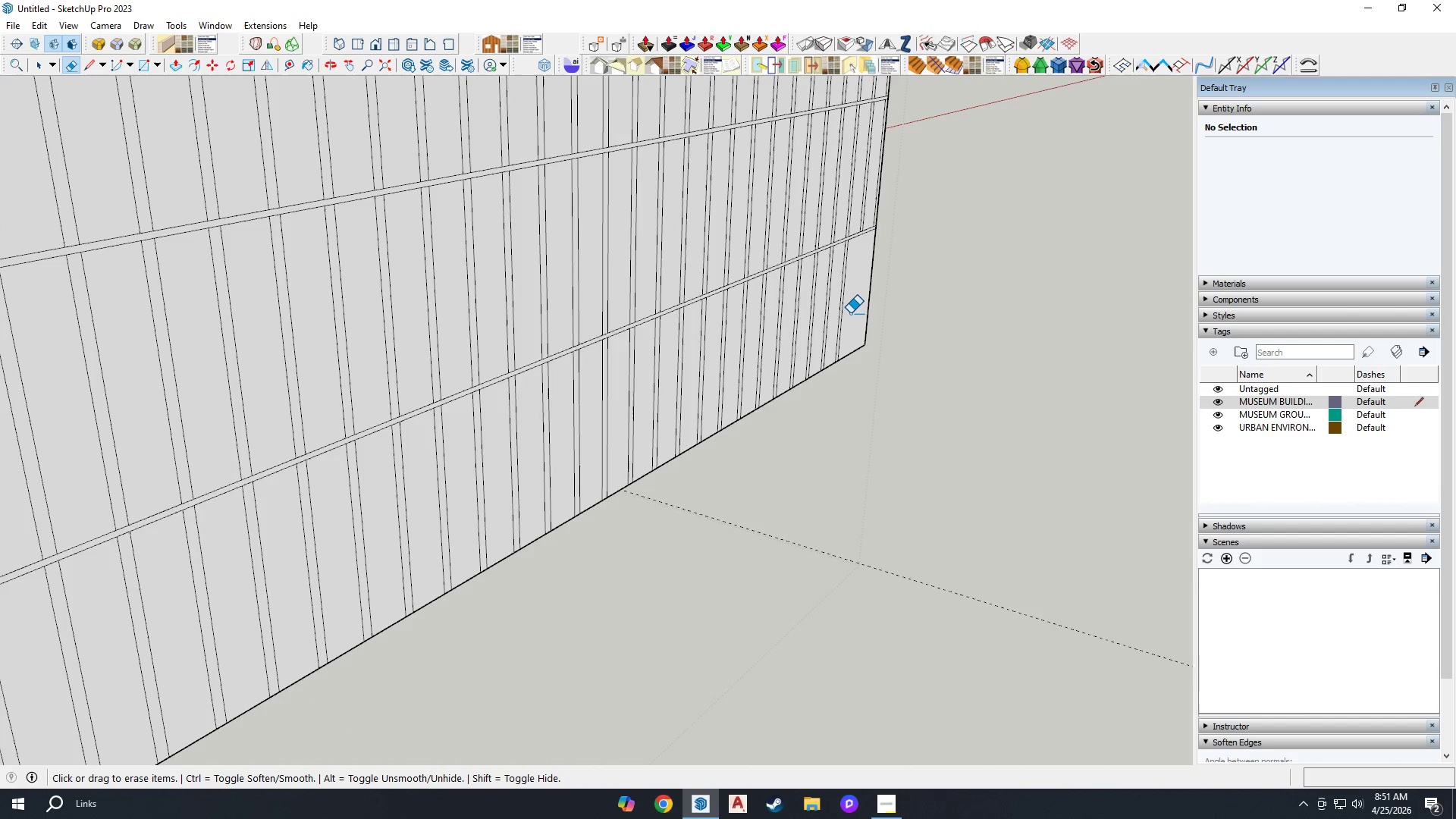 
scroll: coordinate [844, 324], scroll_direction: down, amount: 6.0
 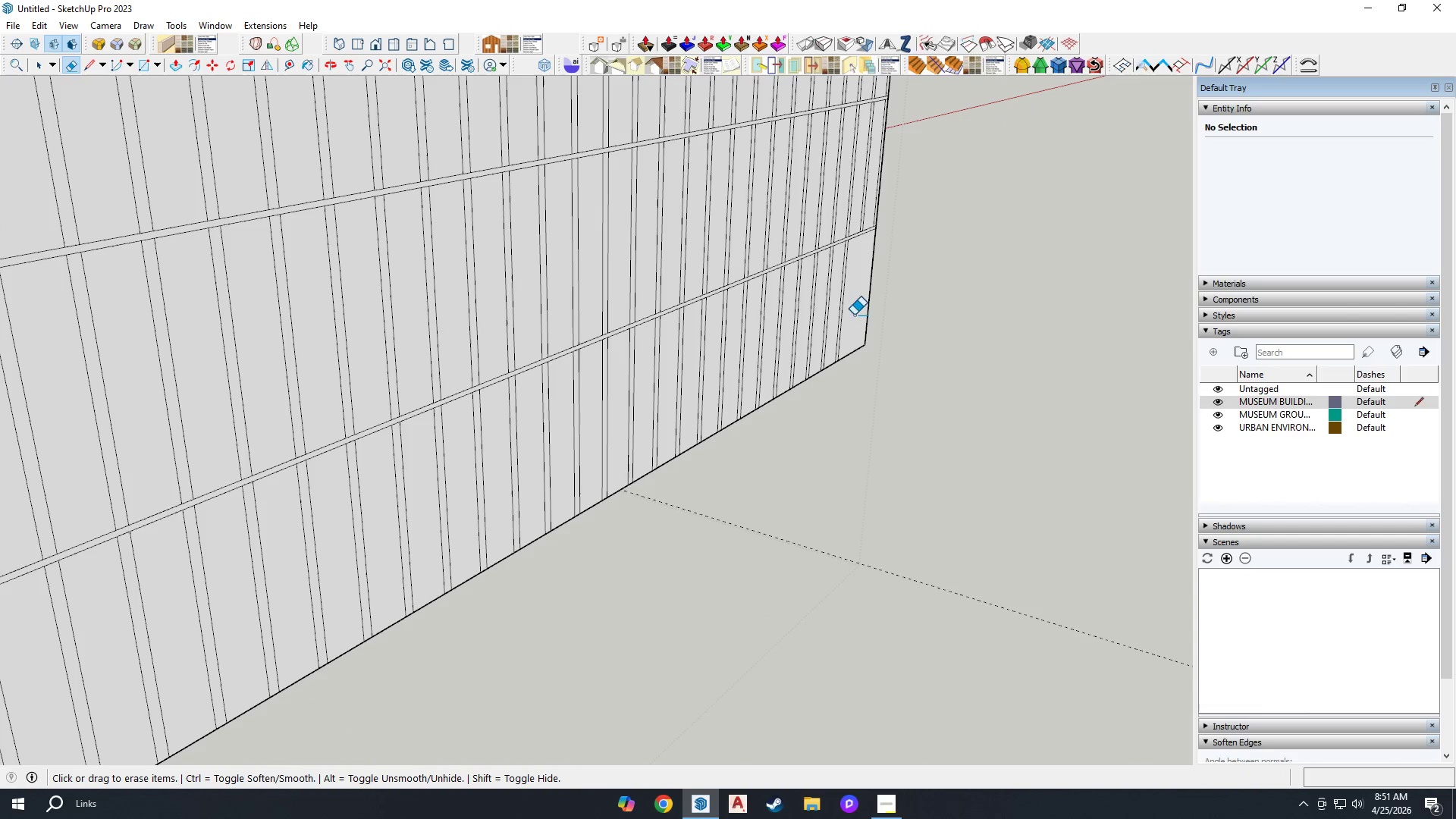 
left_click_drag(start_coordinate=[851, 310], to_coordinate=[164, 623])
 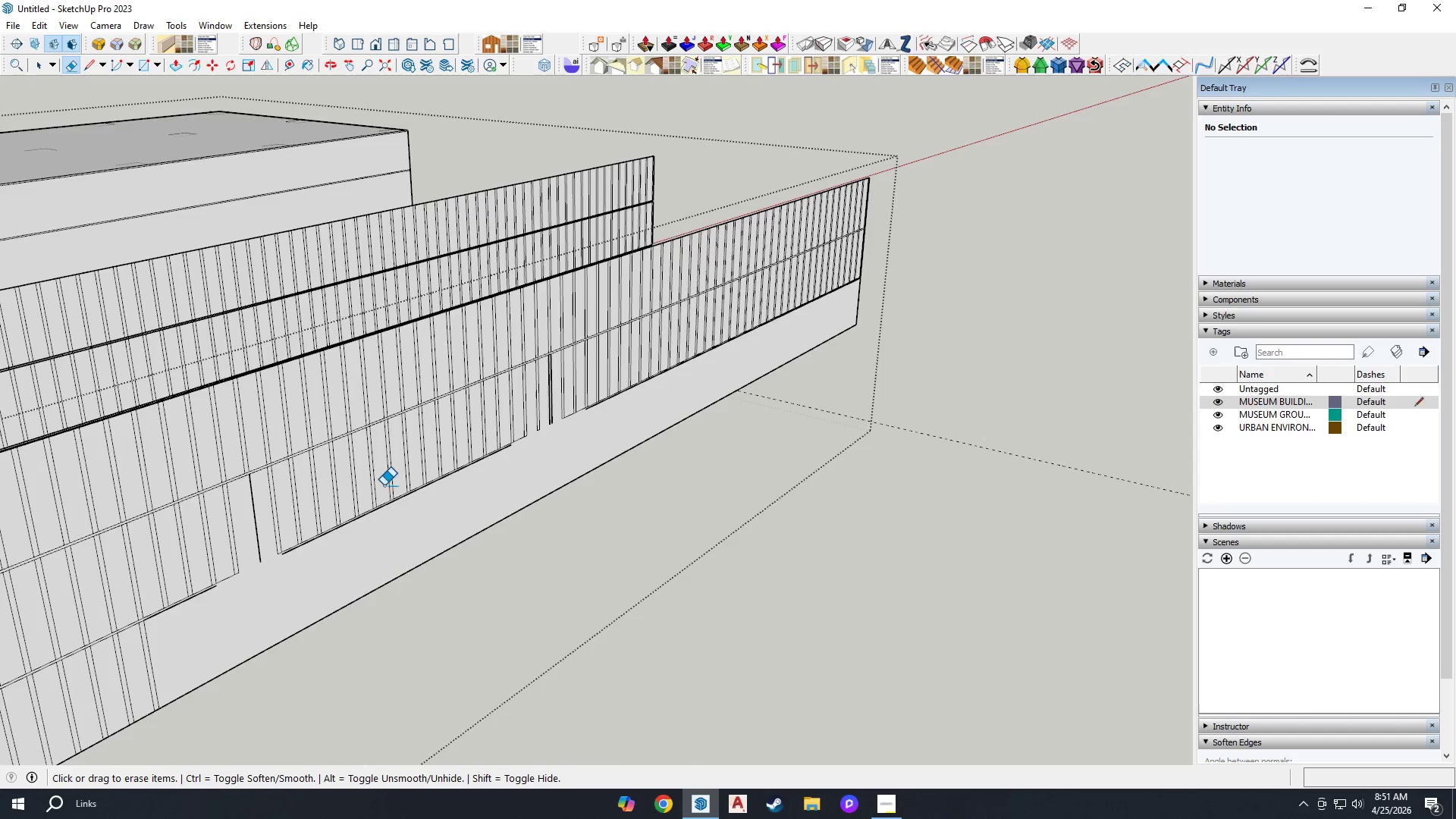 
scroll: coordinate [851, 310], scroll_direction: down, amount: 10.0
 